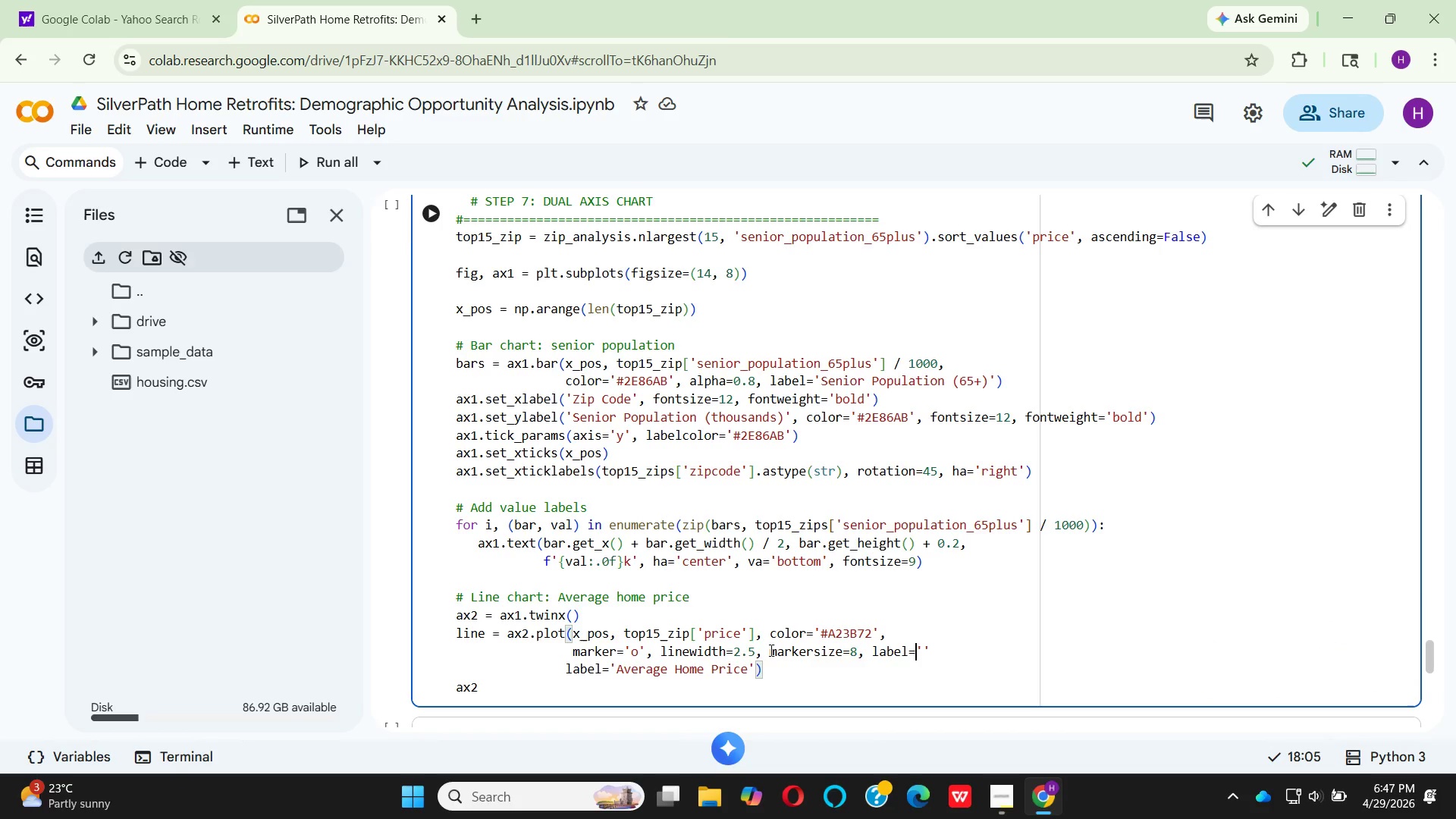 
key(ArrowRight)
 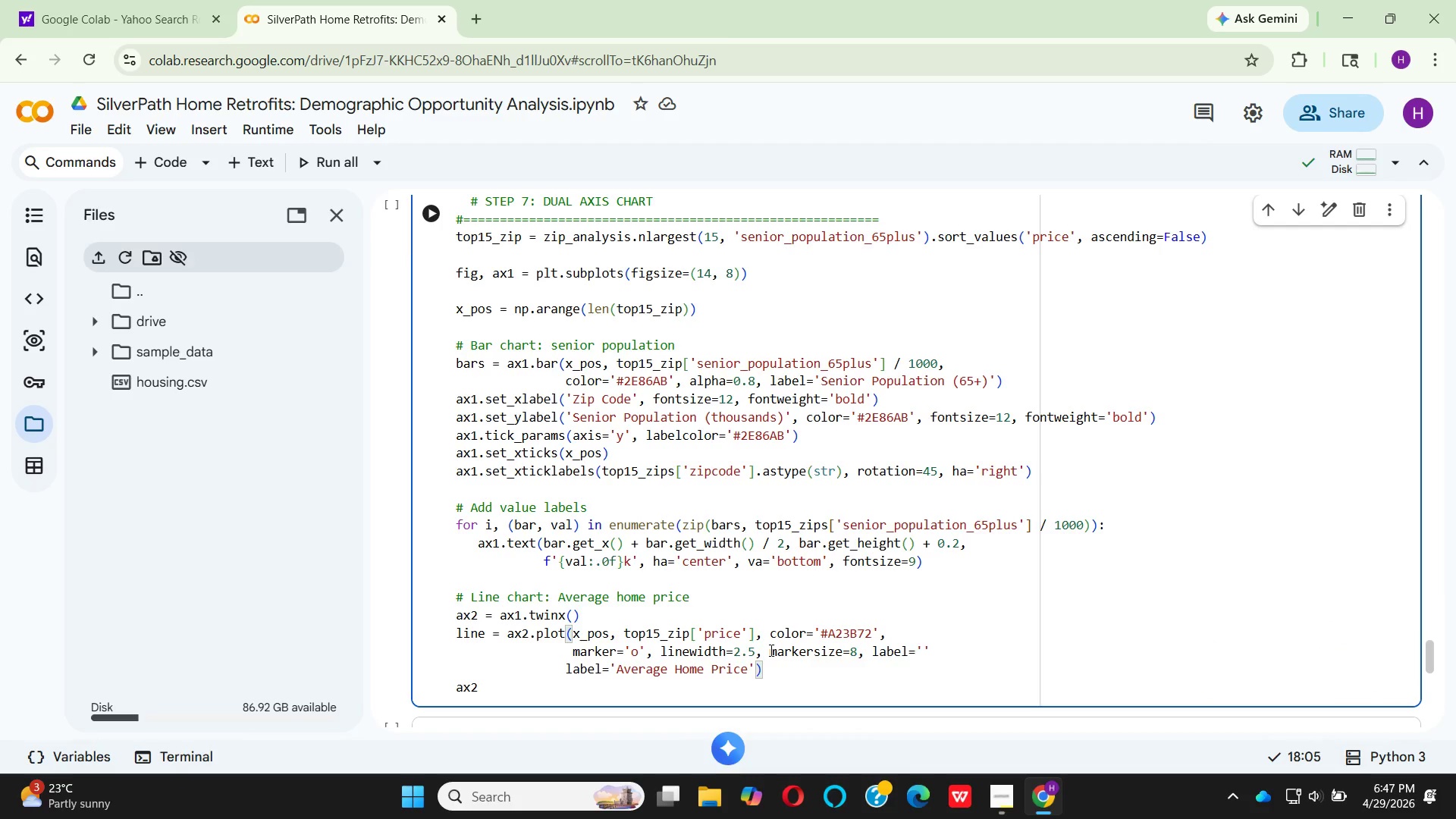 
key(CapsLock)
 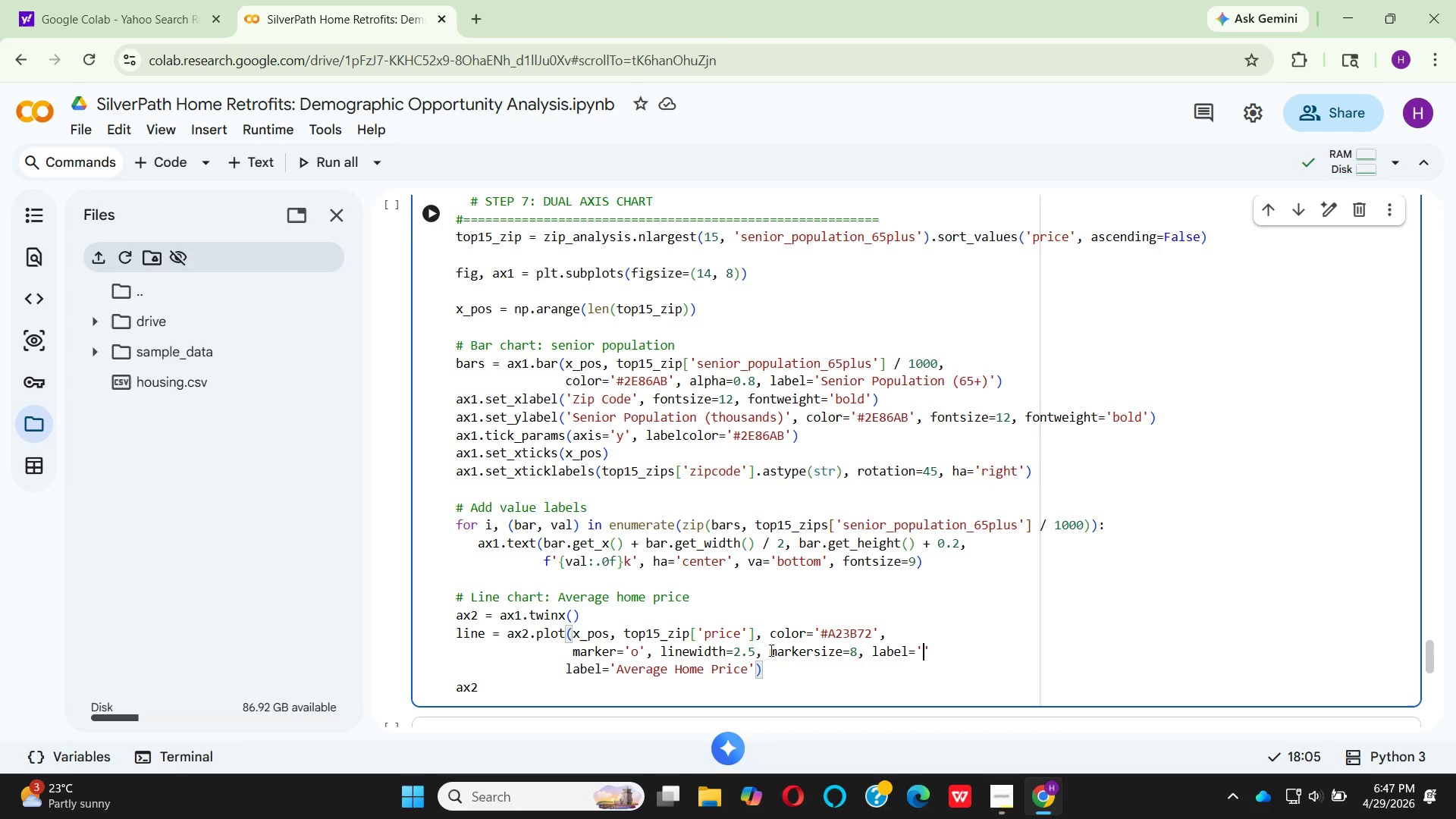 
key(A)
 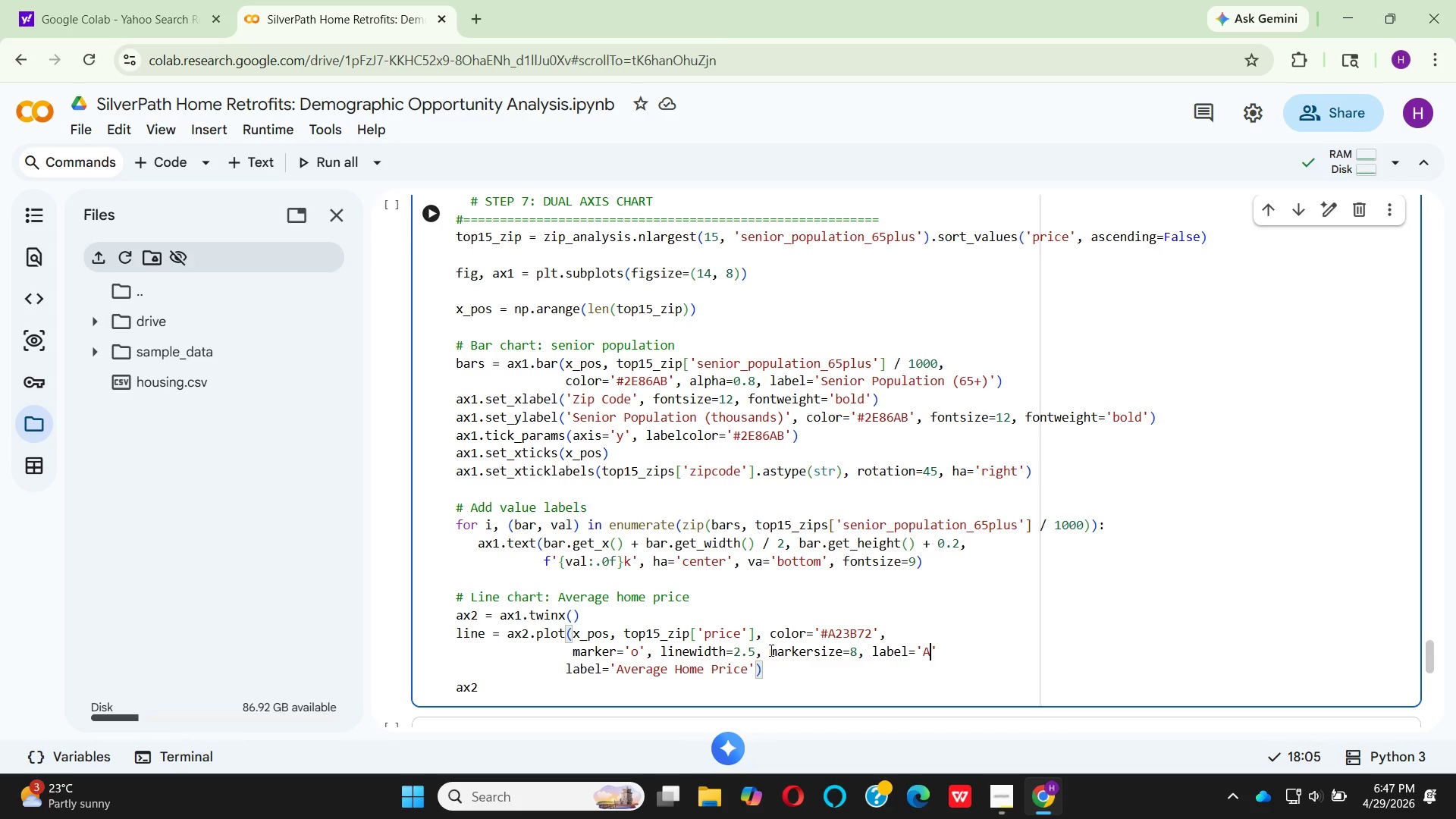 
key(CapsLock)
 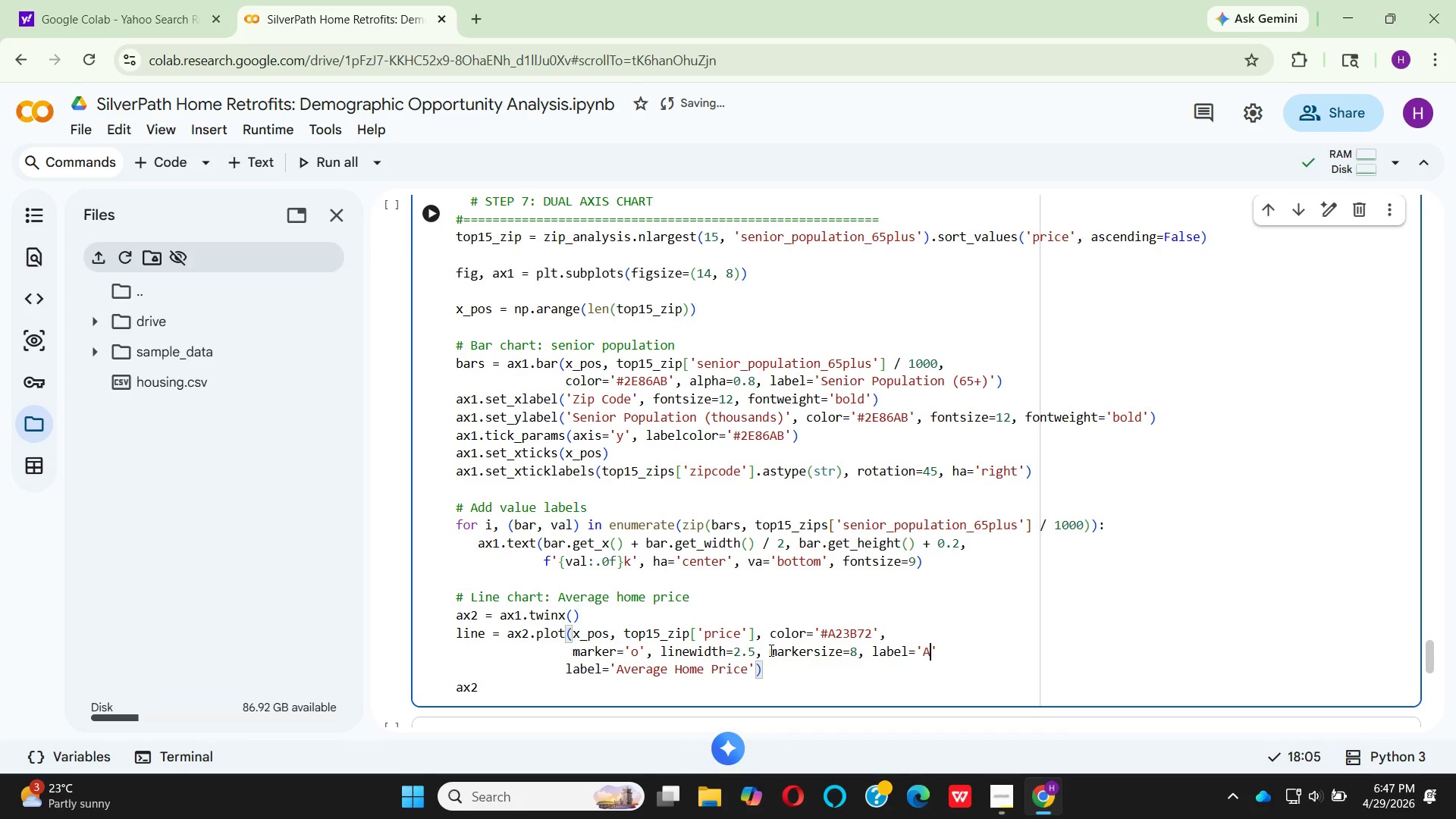 
wait(15.75)
 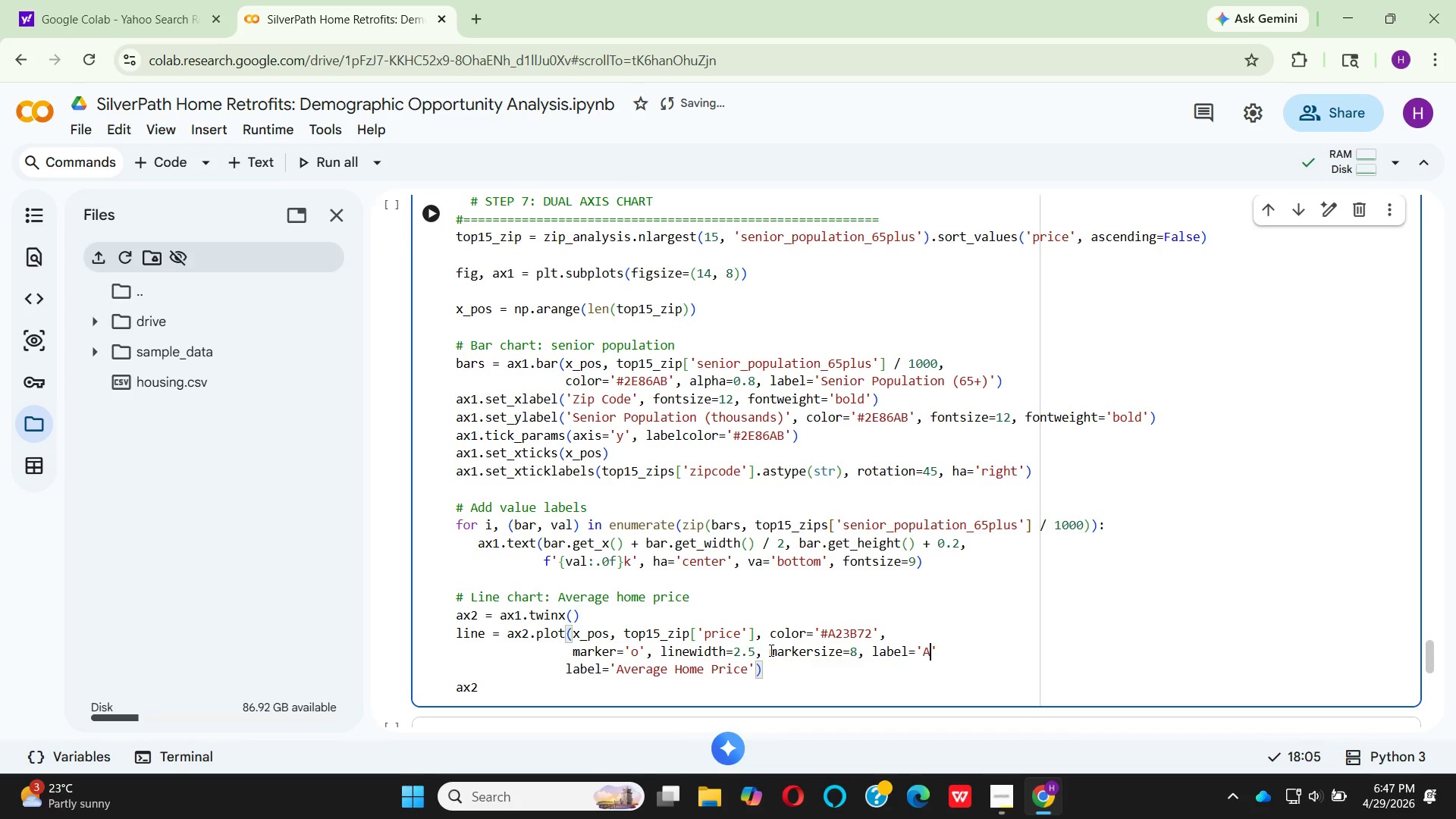 
type(veage)
 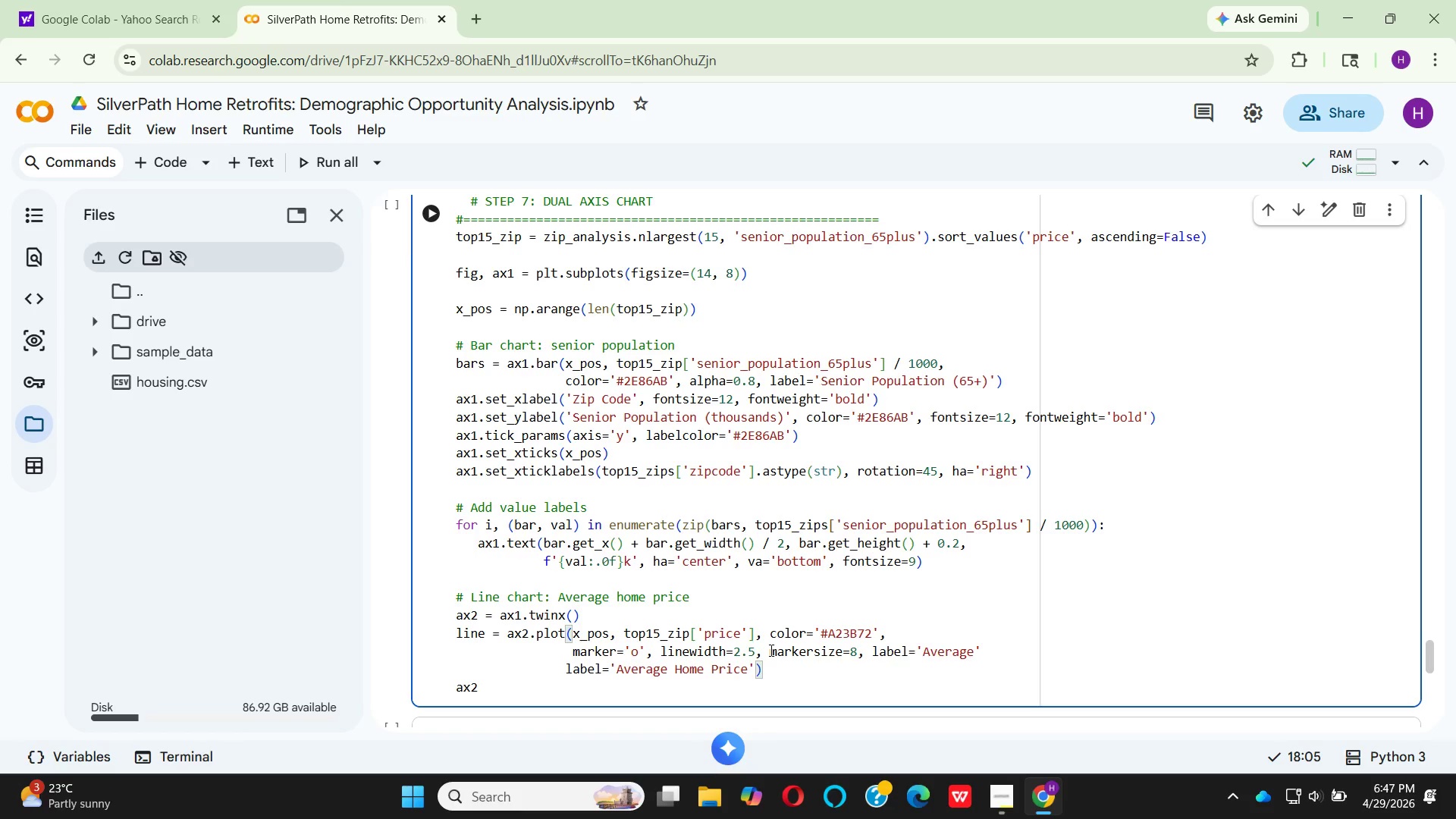 
hold_key(key=R, duration=0.36)
 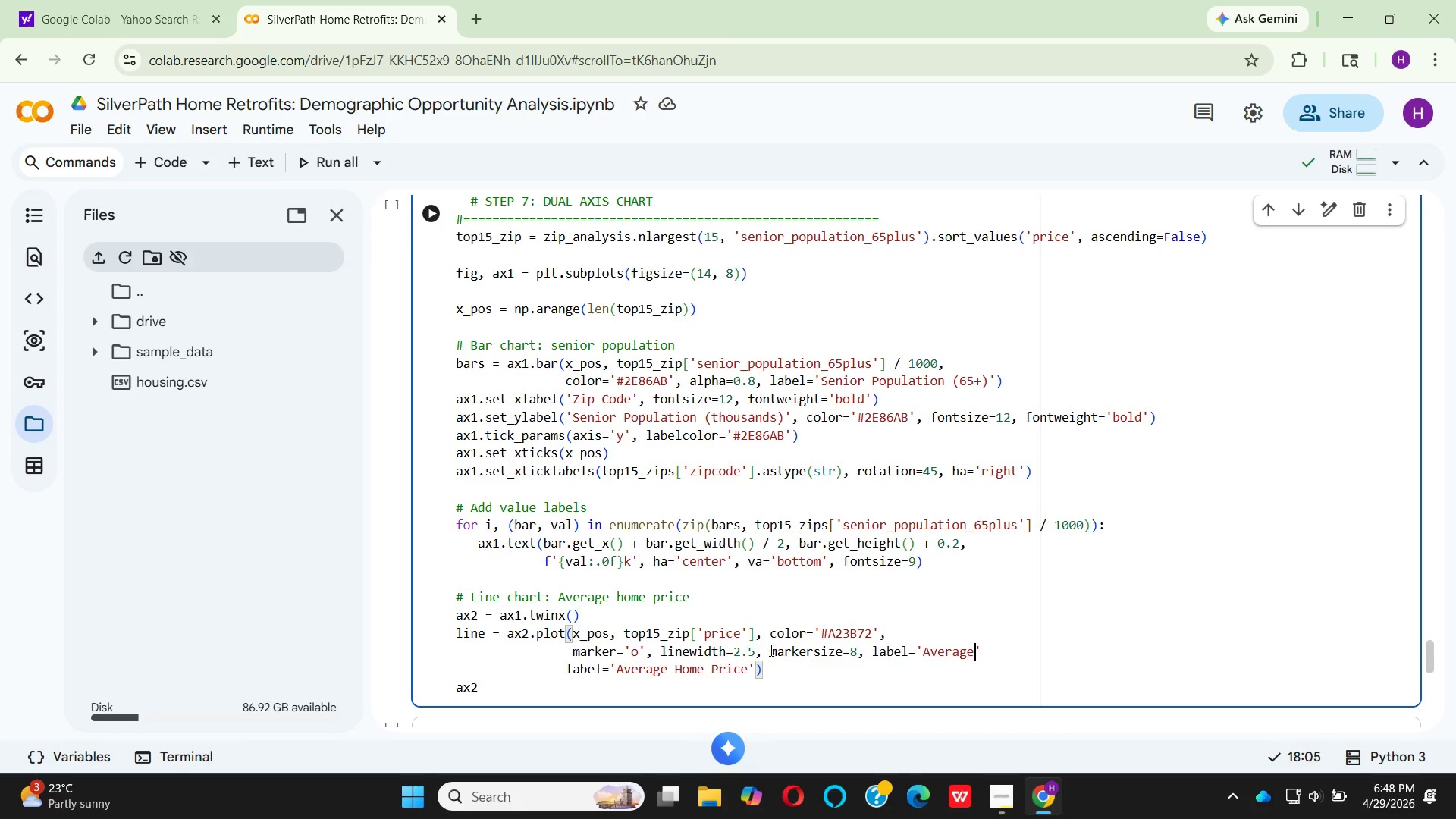 
wait(38.41)
 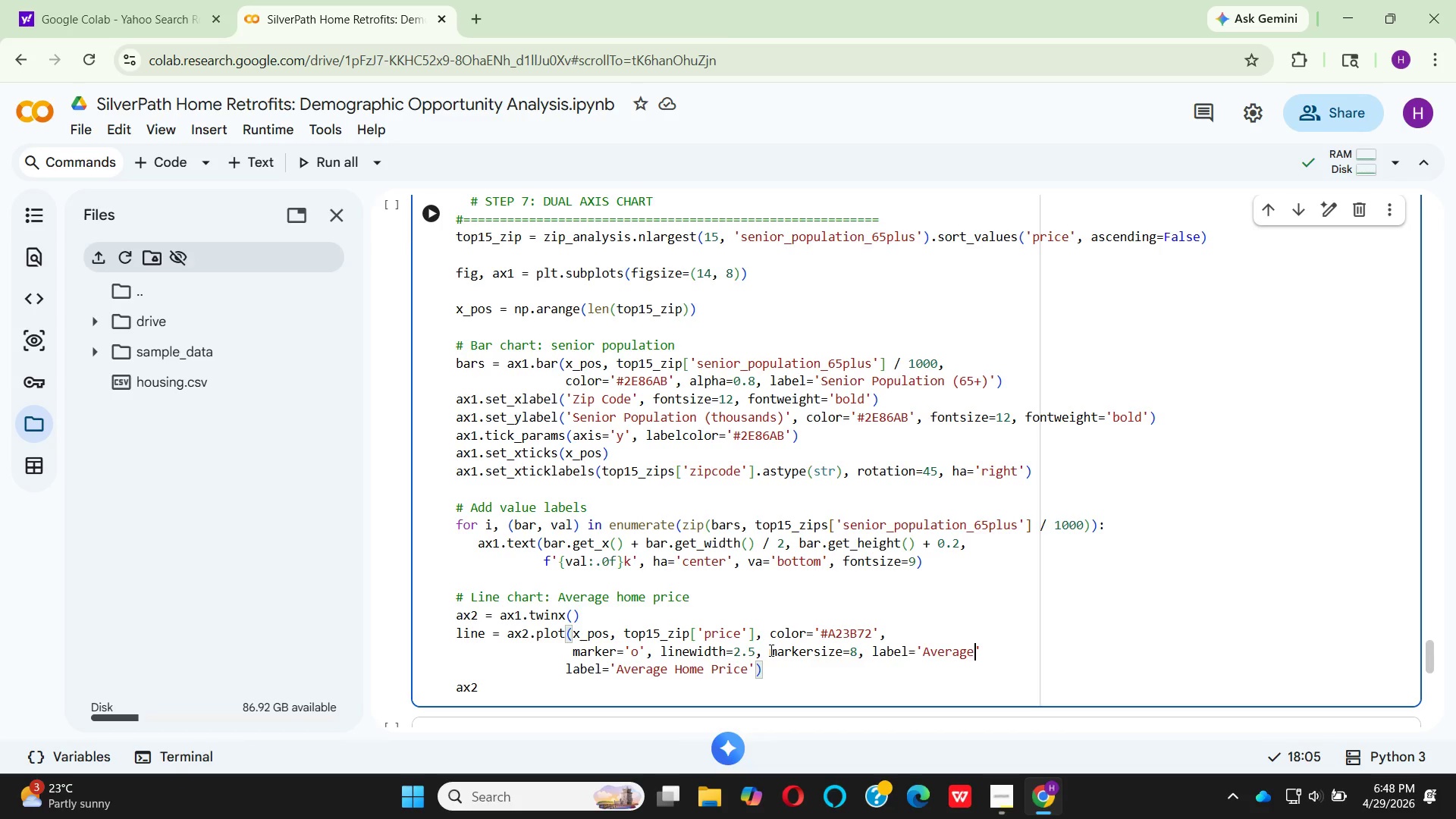 
key(Space)
 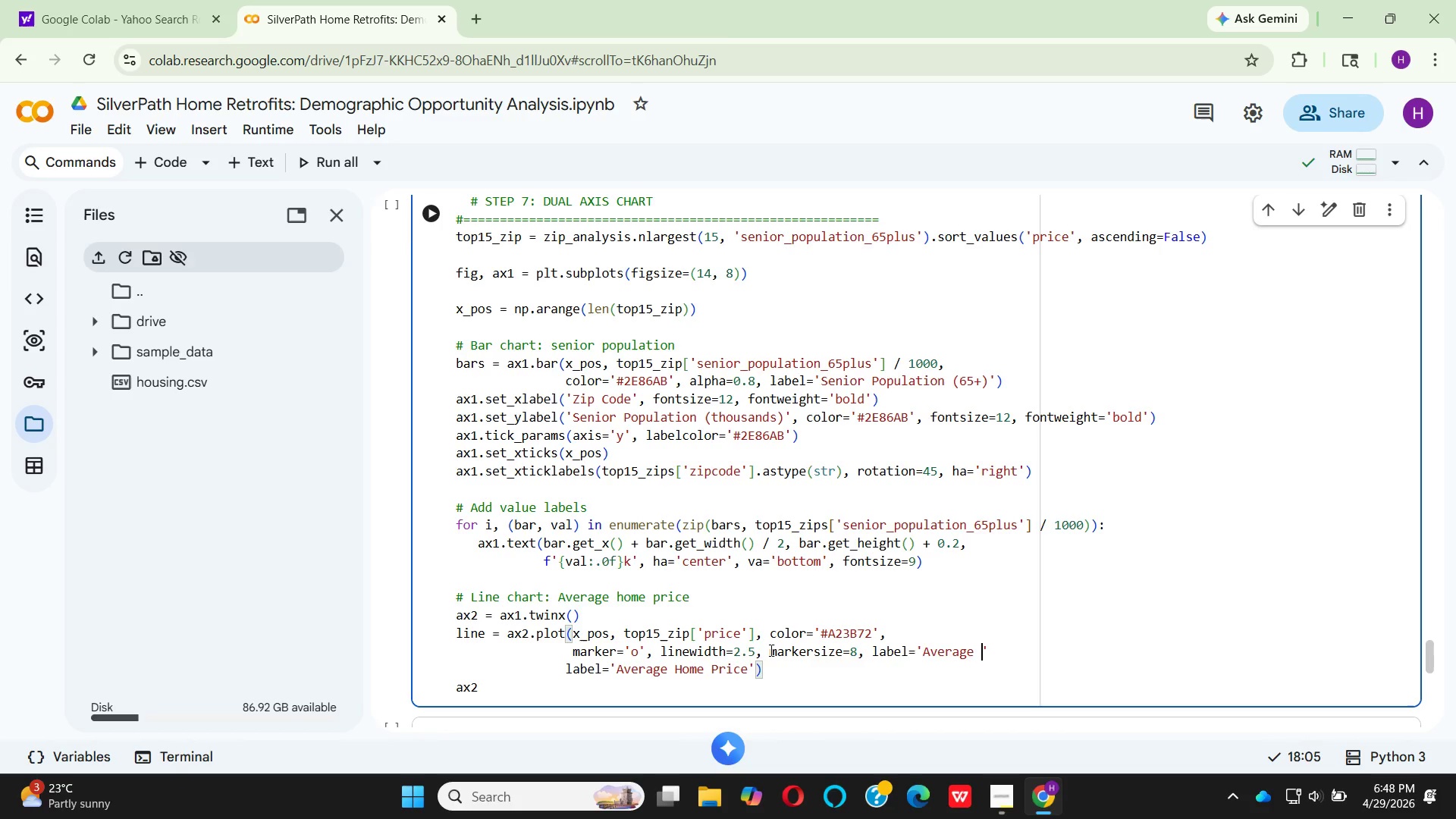 
key(CapsLock)
 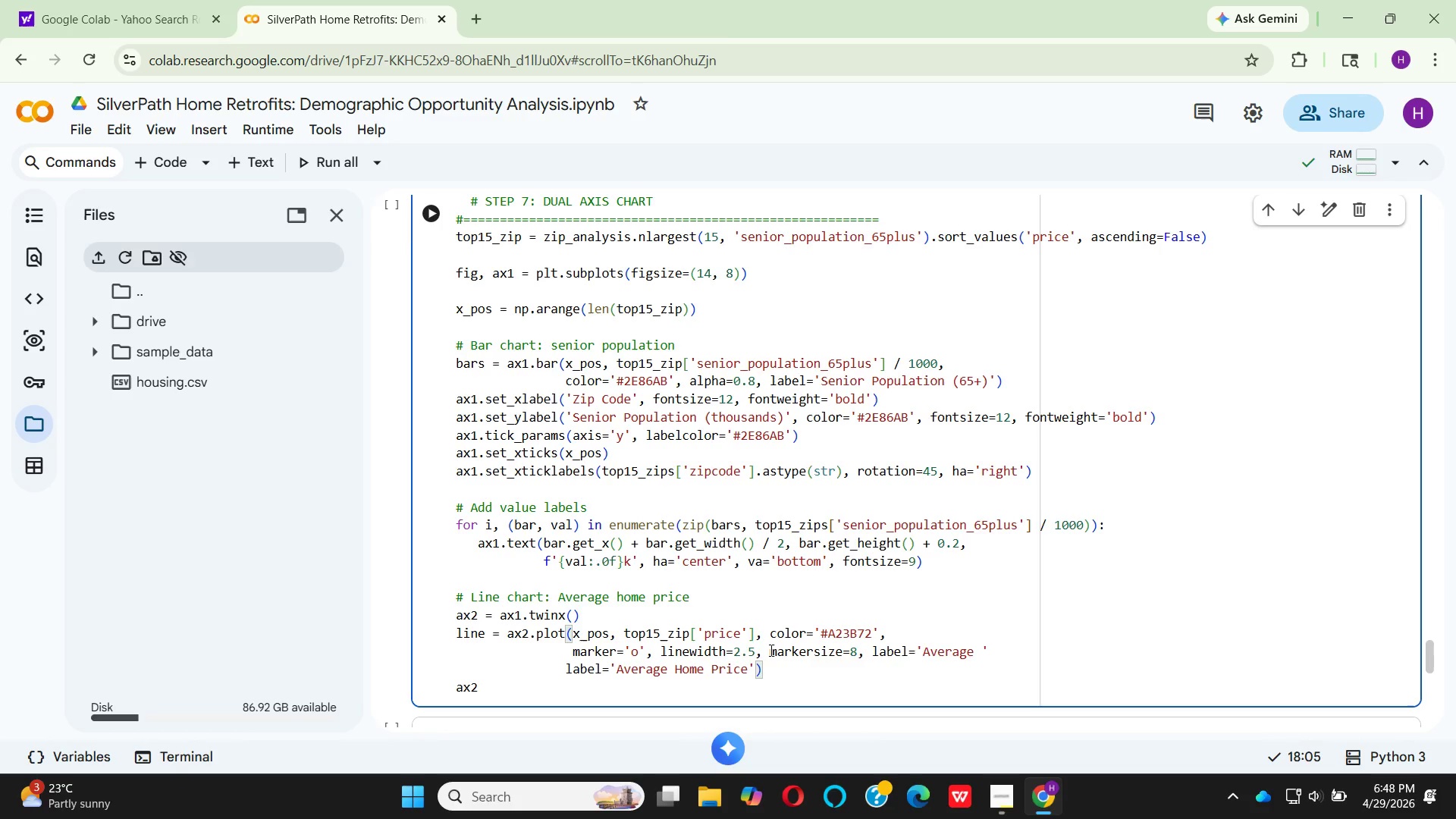 
type(Home Price)
 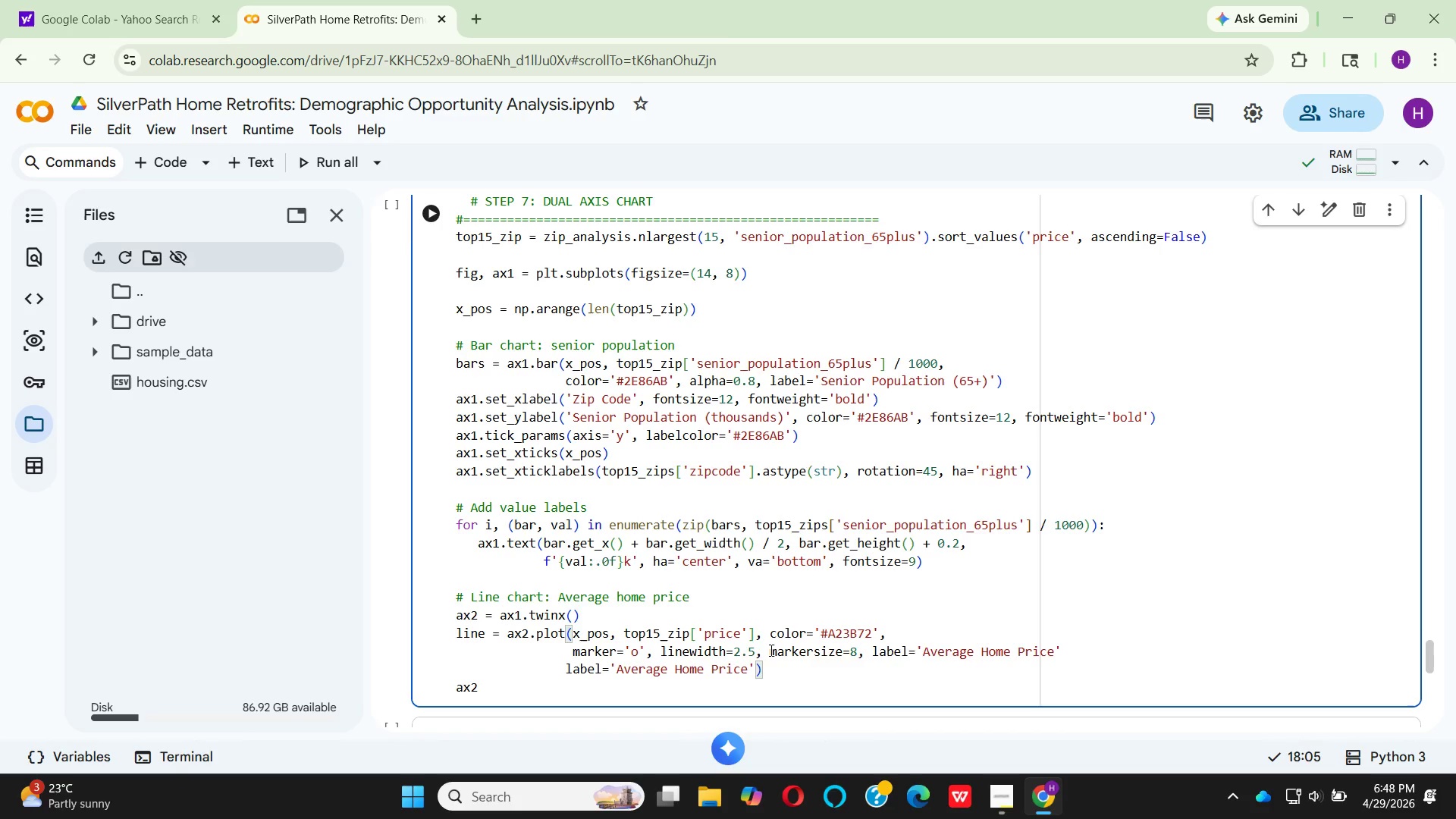 
key(ArrowRight)
 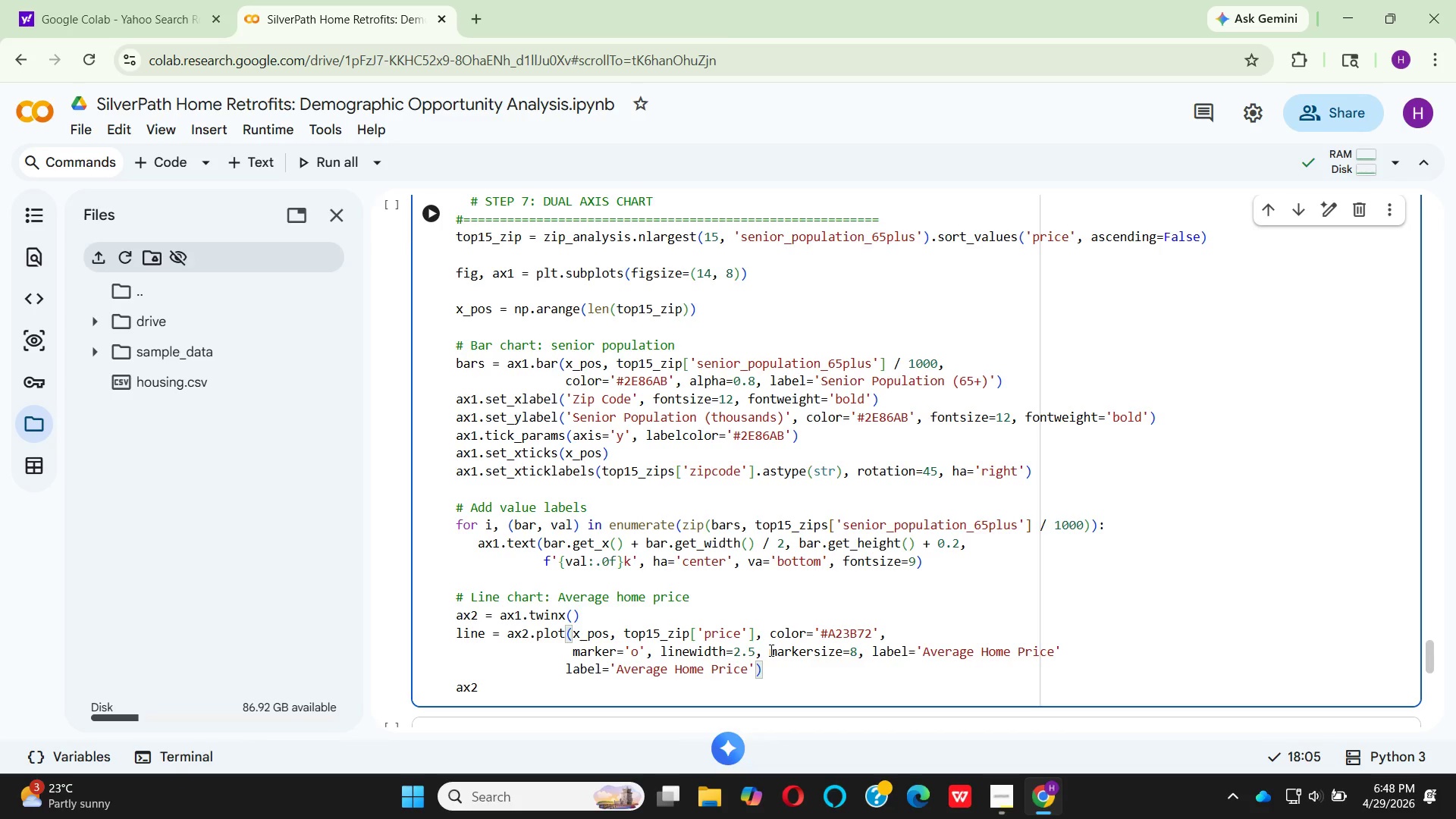 
key(Shift+0)
 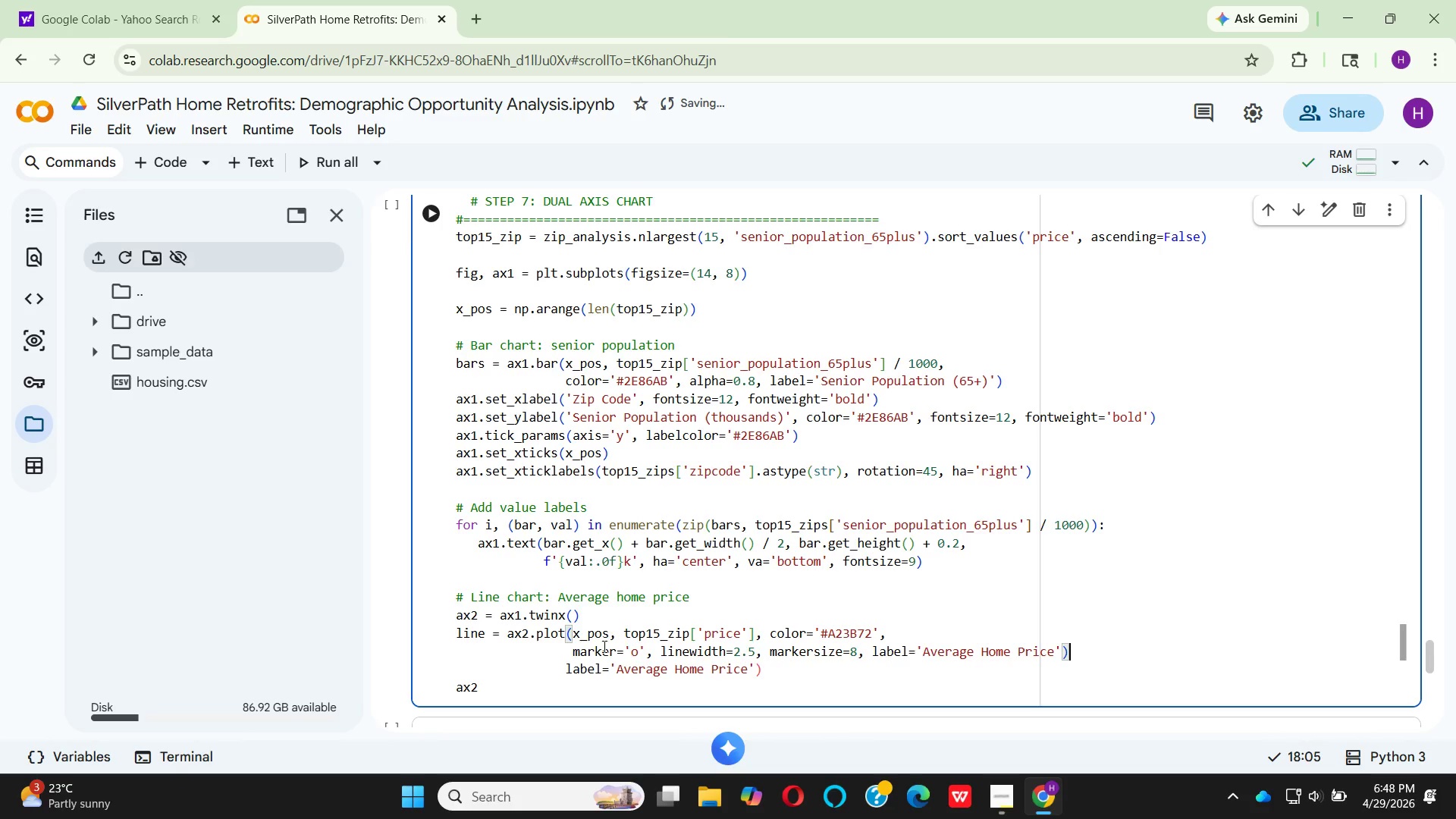 
wait(6.84)
 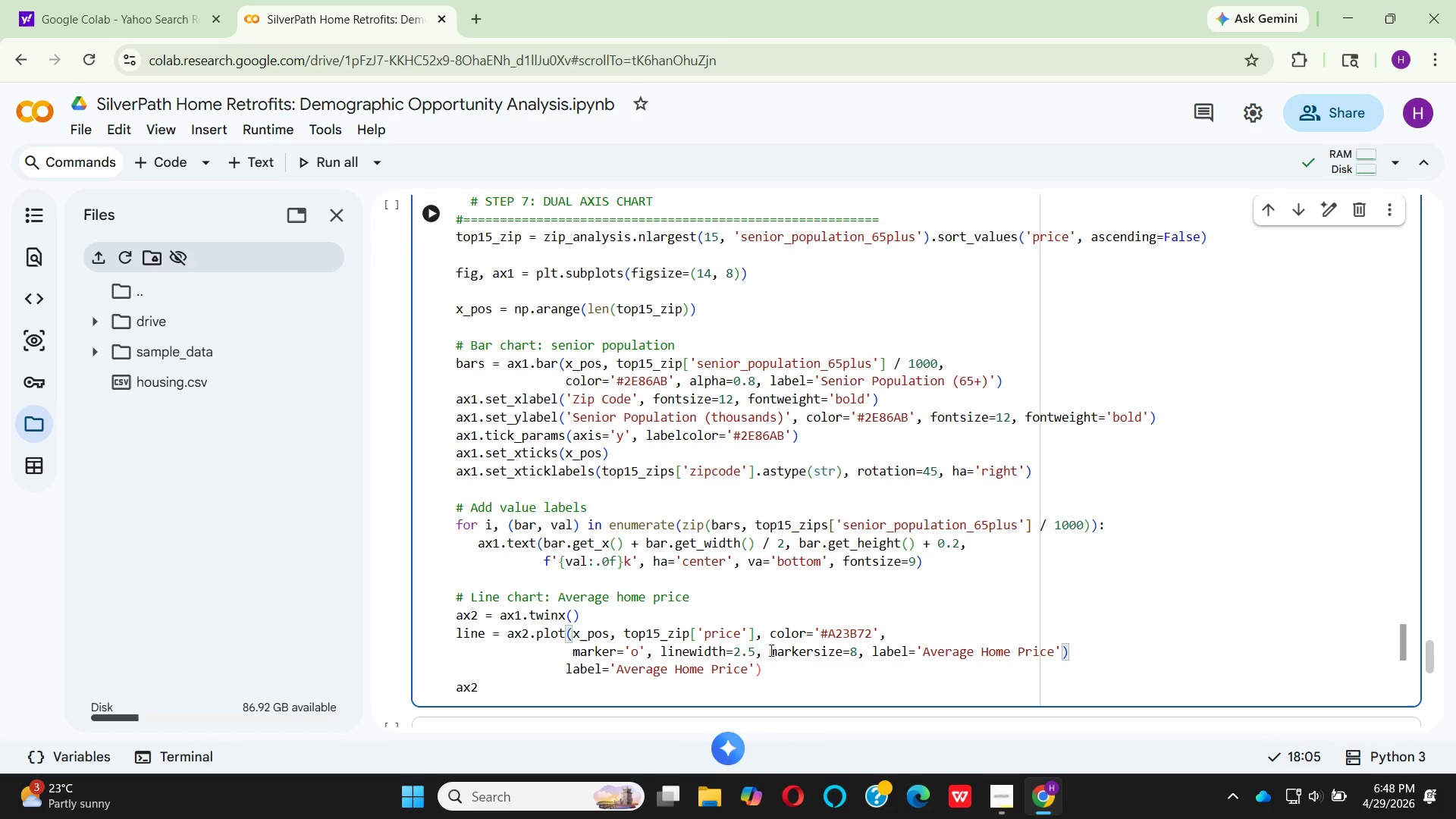 
left_click_drag(start_coordinate=[777, 673], to_coordinate=[563, 668])
 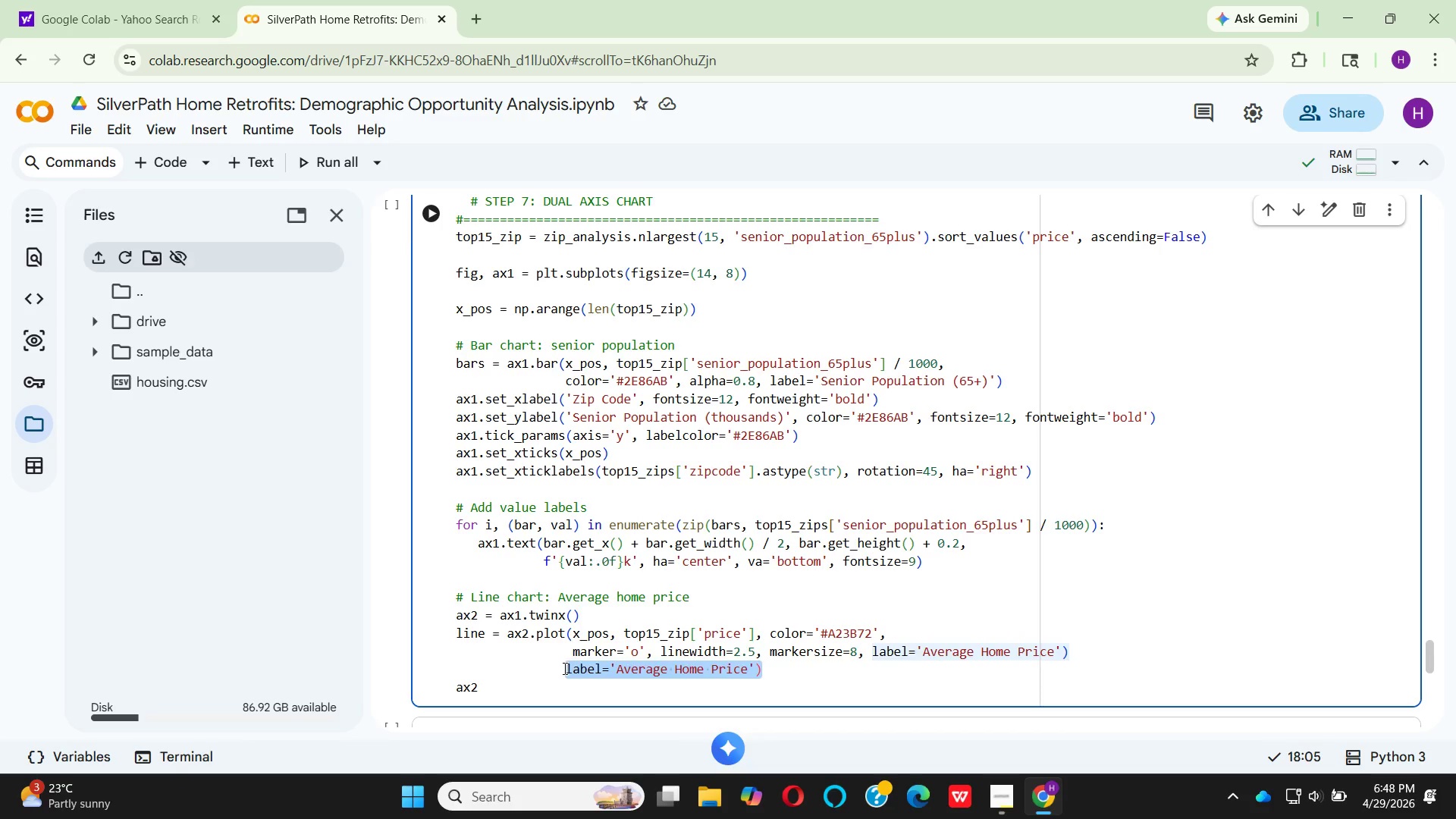 
key(Backspace)
 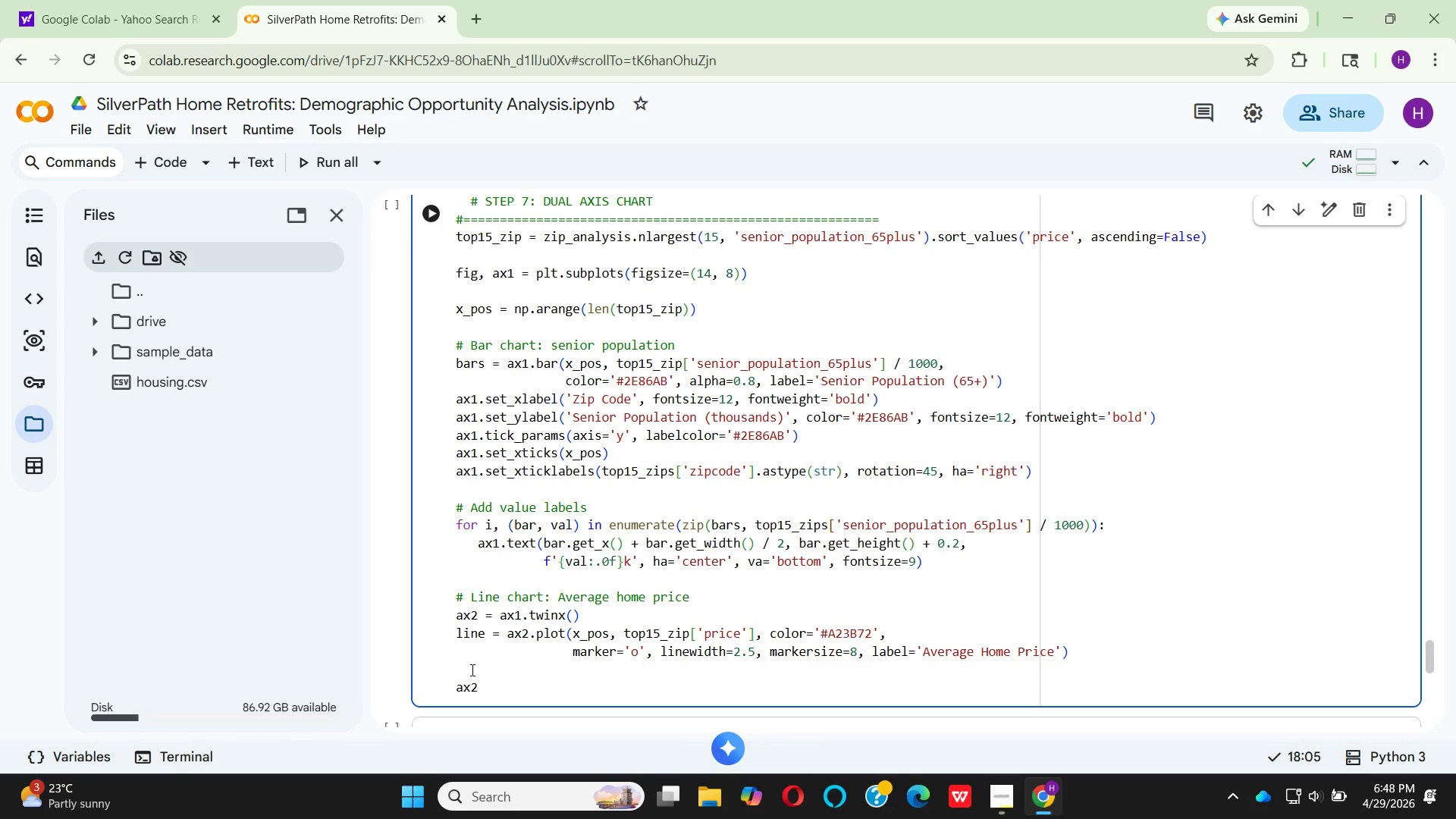 
left_click([471, 669])
 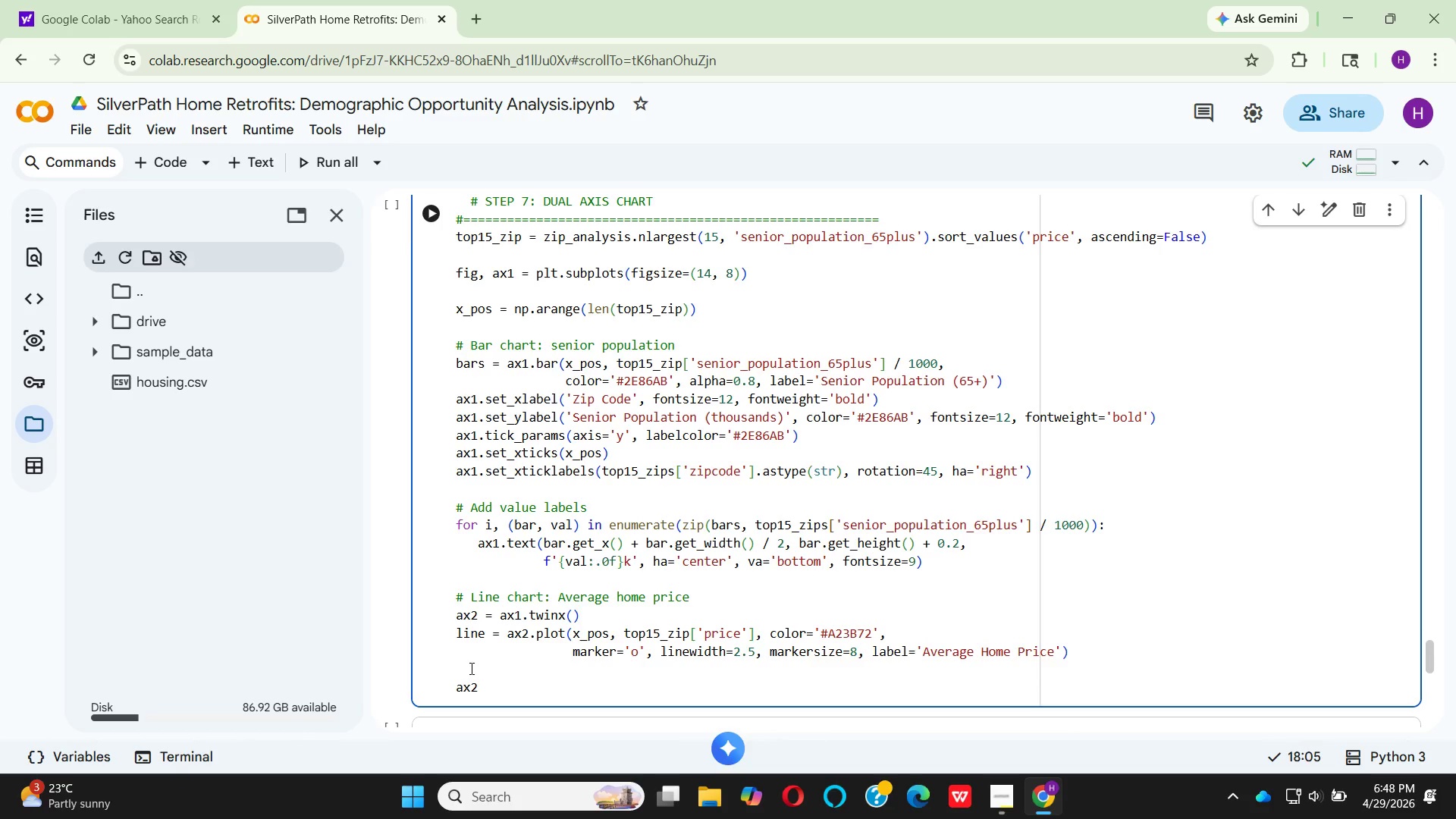 
key(Backspace)
 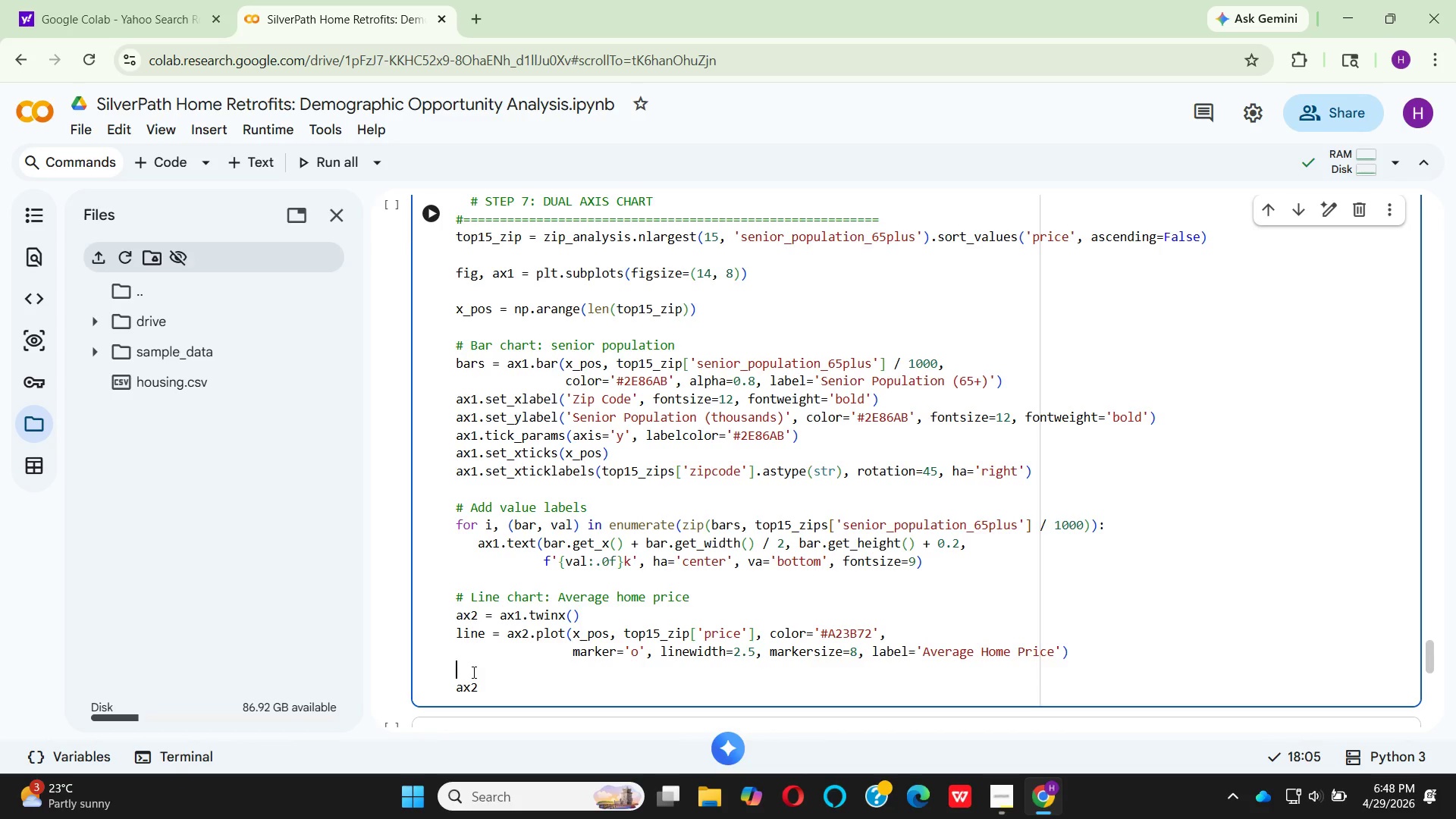 
key(Backspace)
 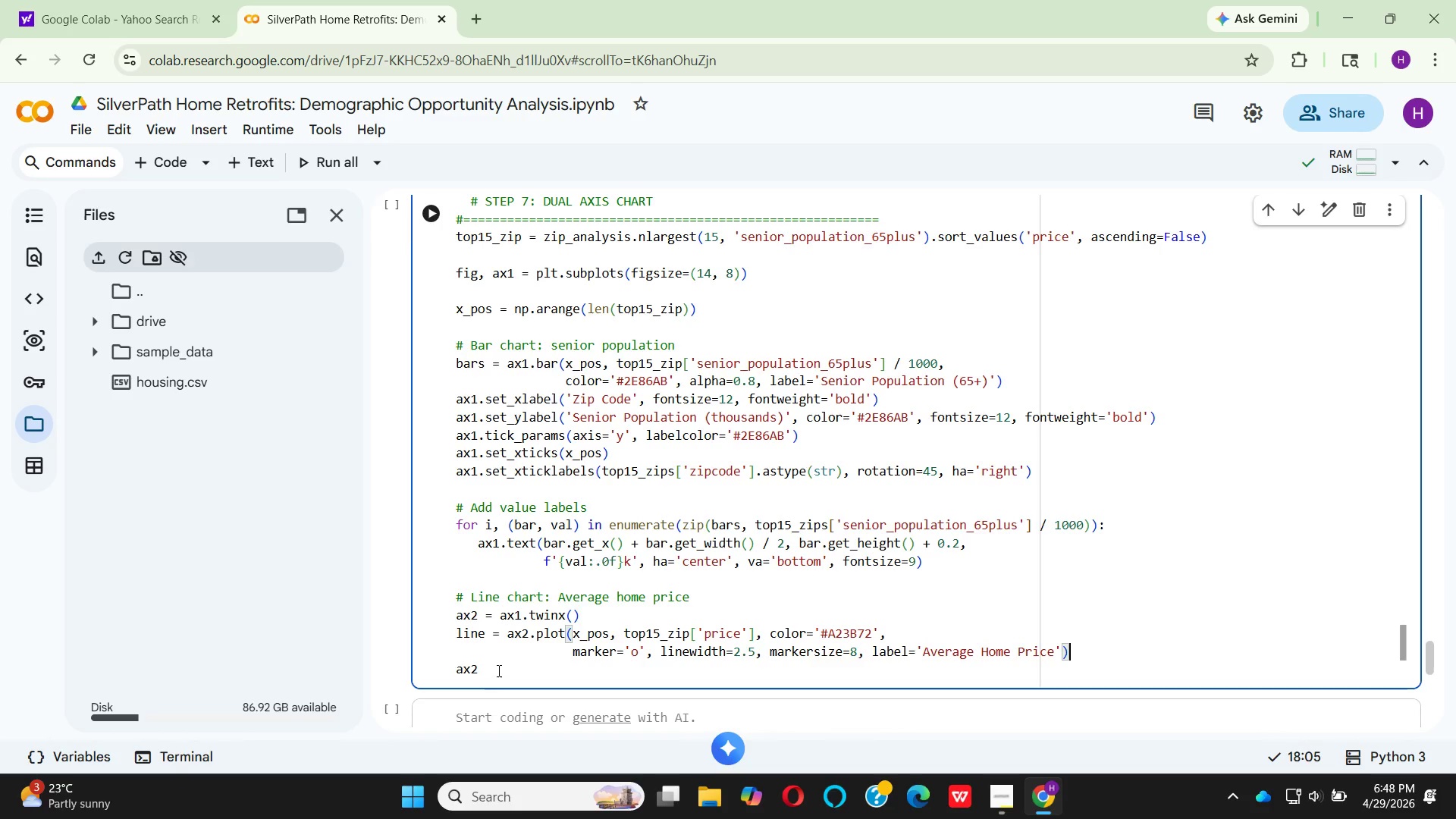 
key(Enter)
 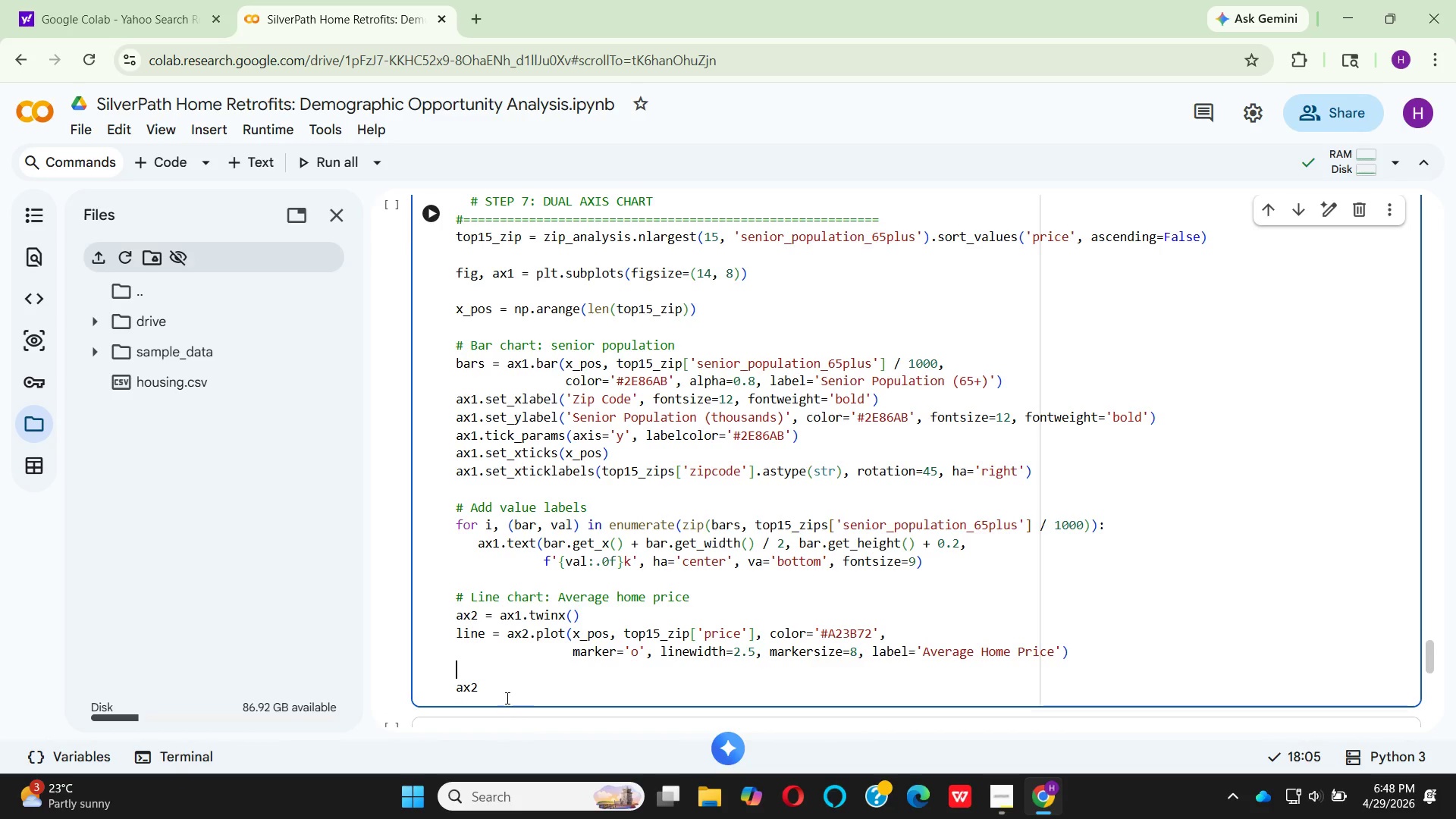 
left_click([506, 694])
 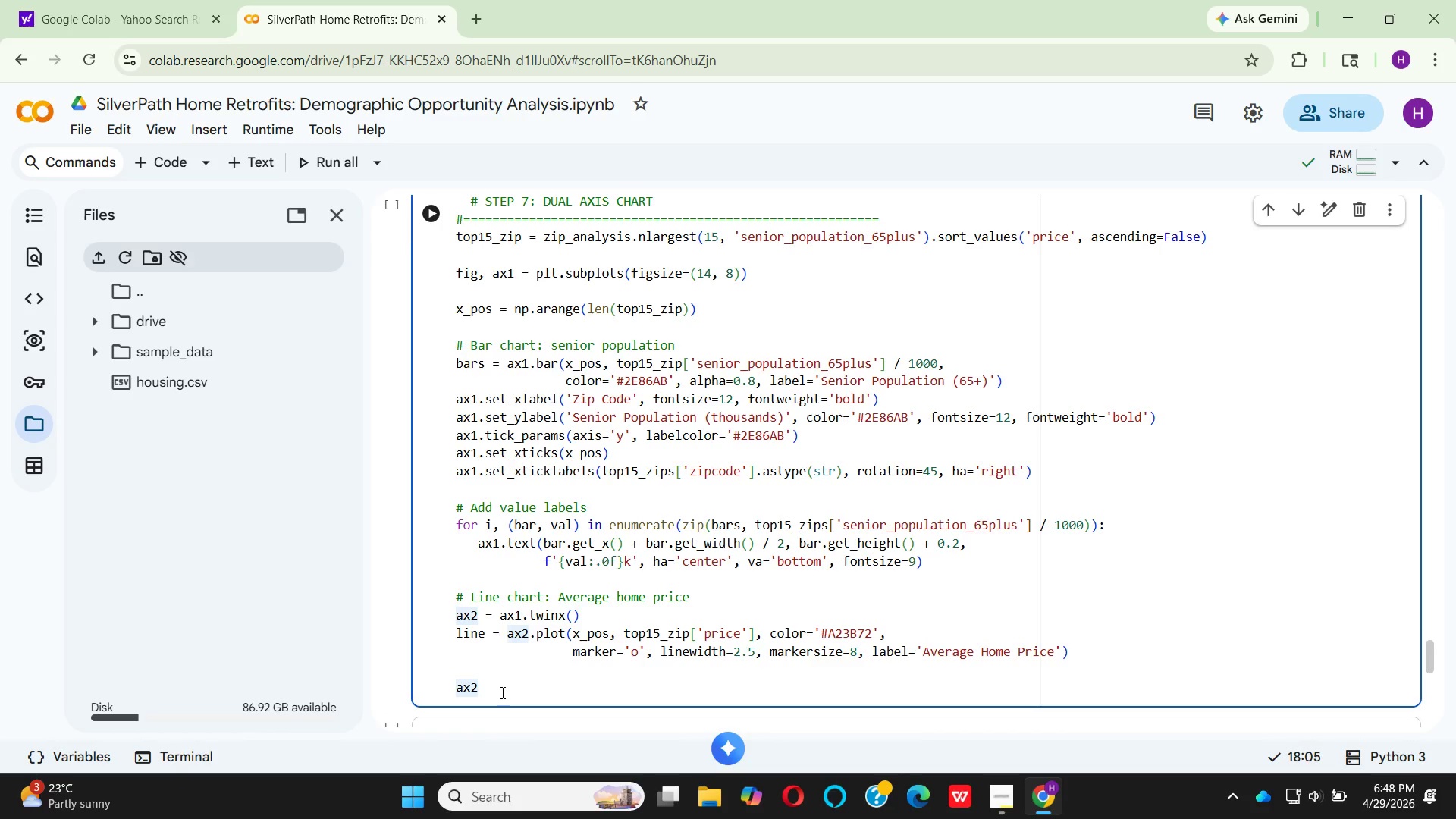 
type(.set_)
 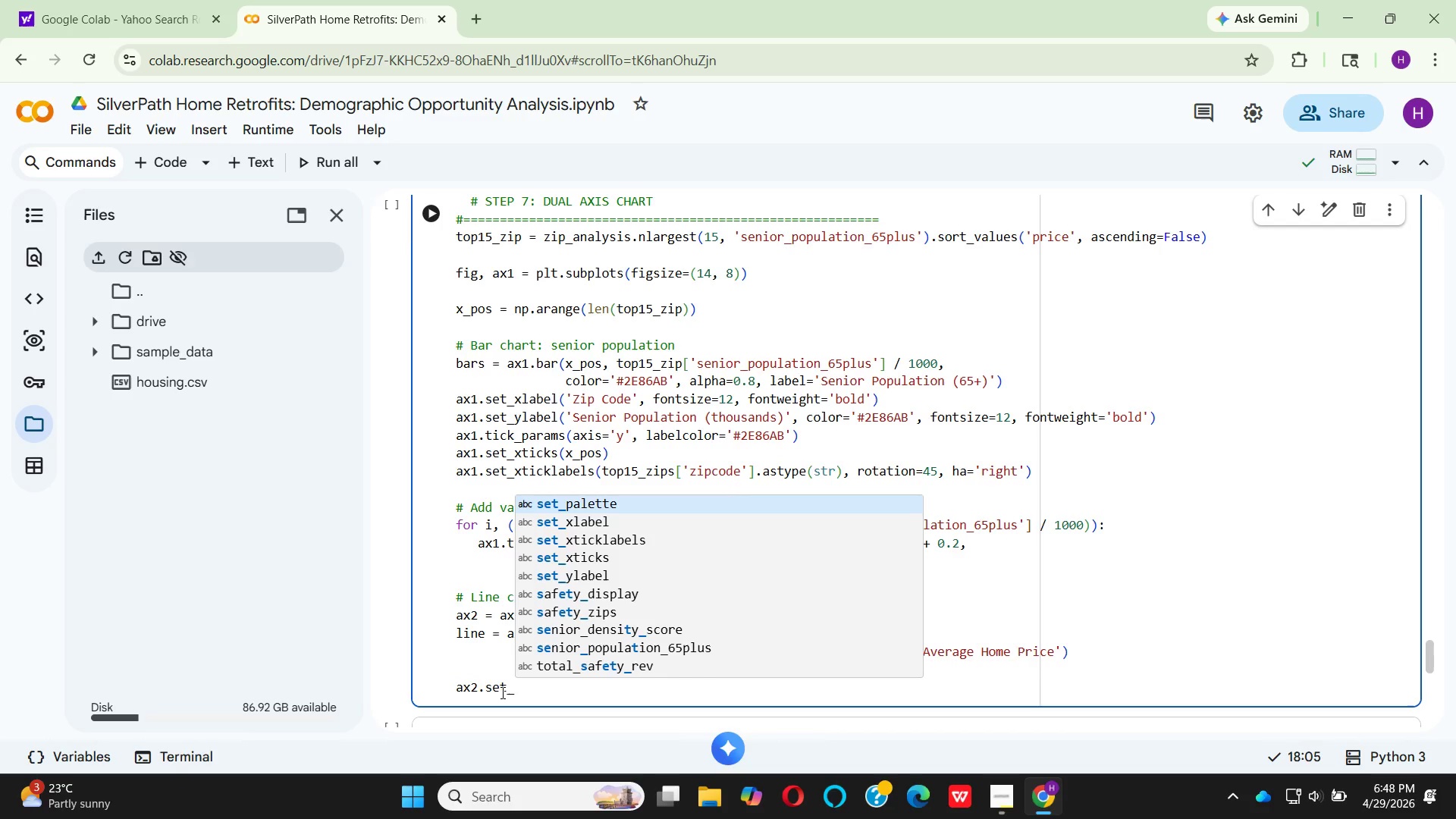 
key(ArrowDown)
 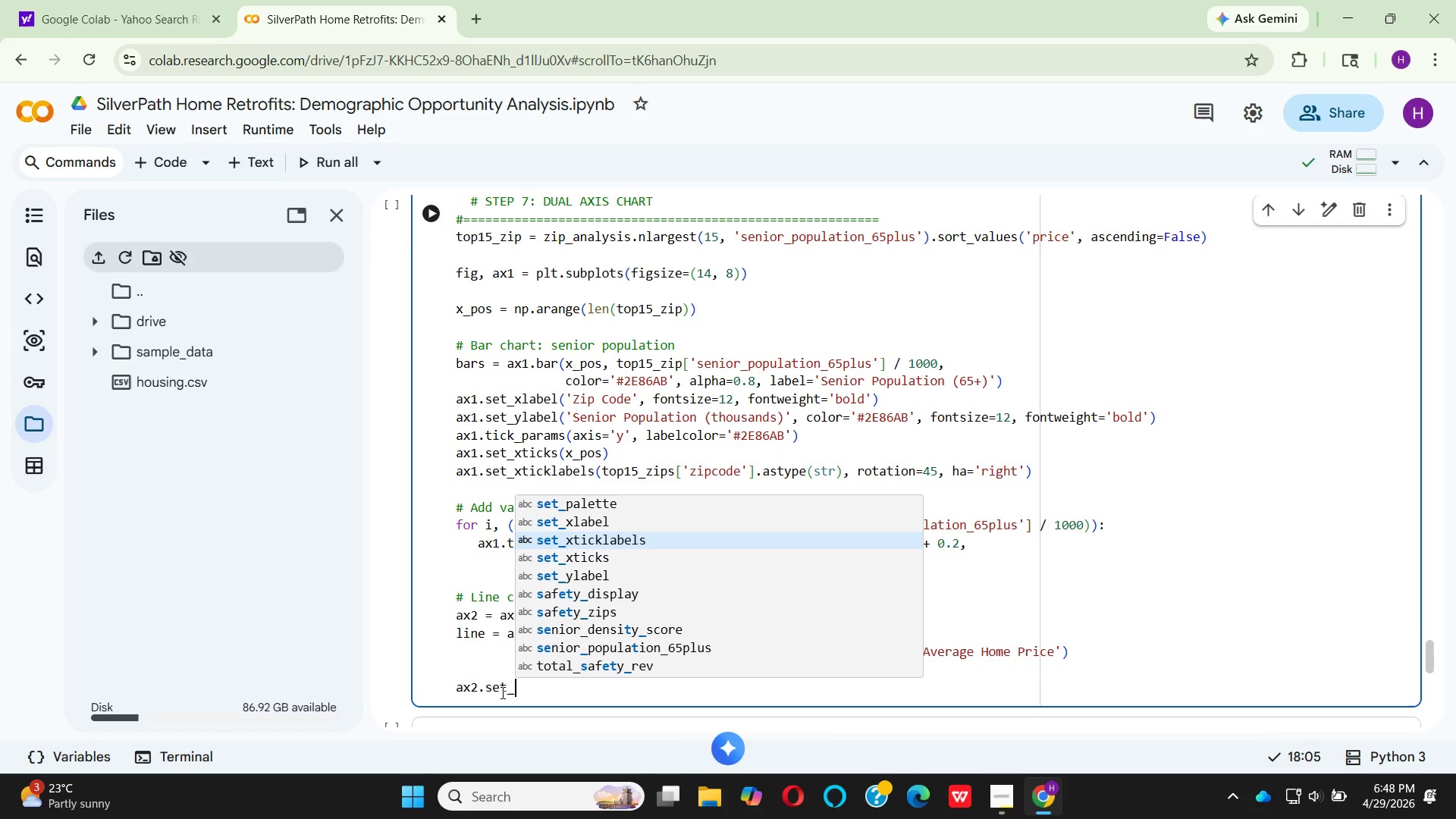 
key(ArrowDown)
 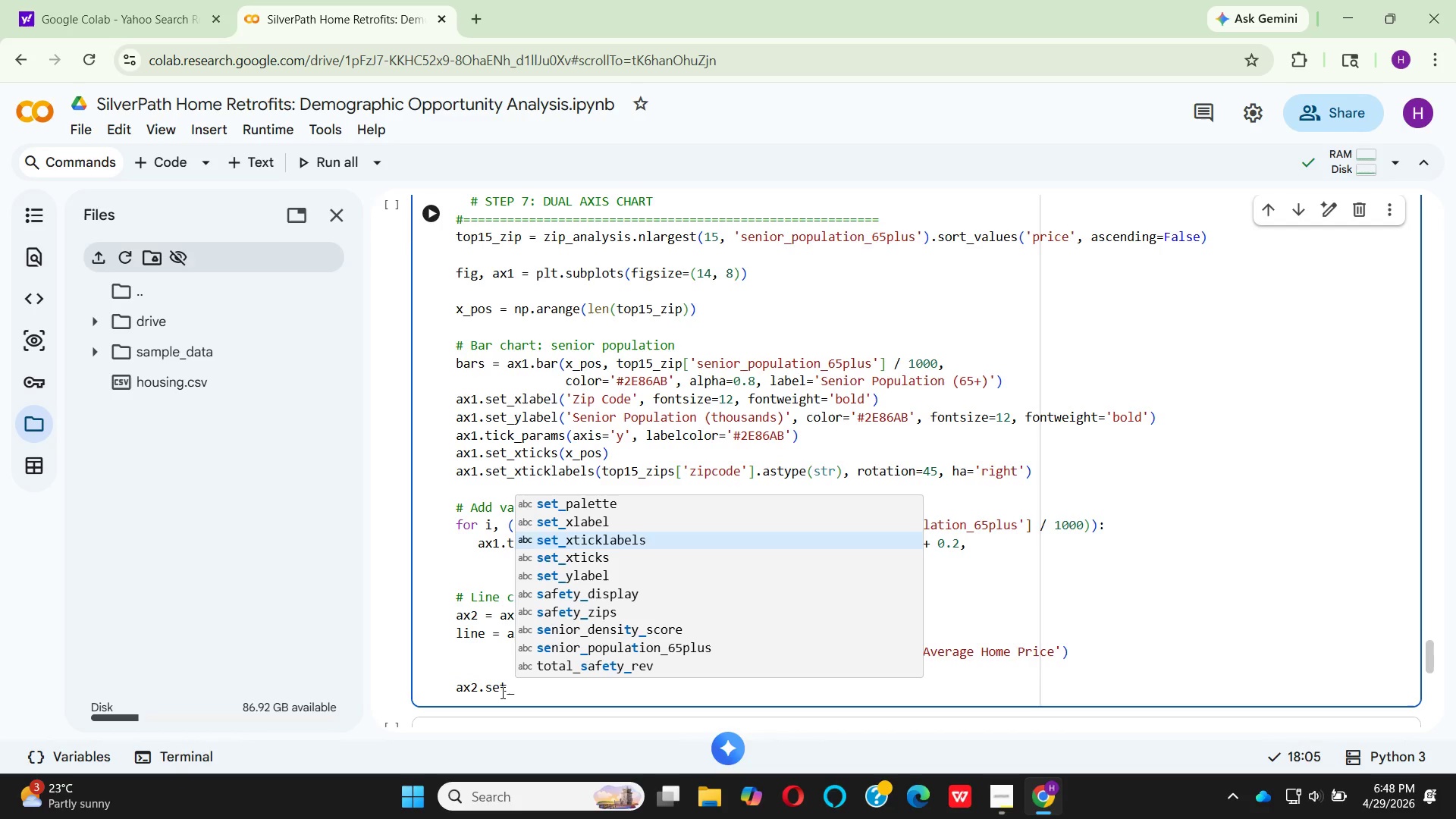 
key(ArrowDown)
 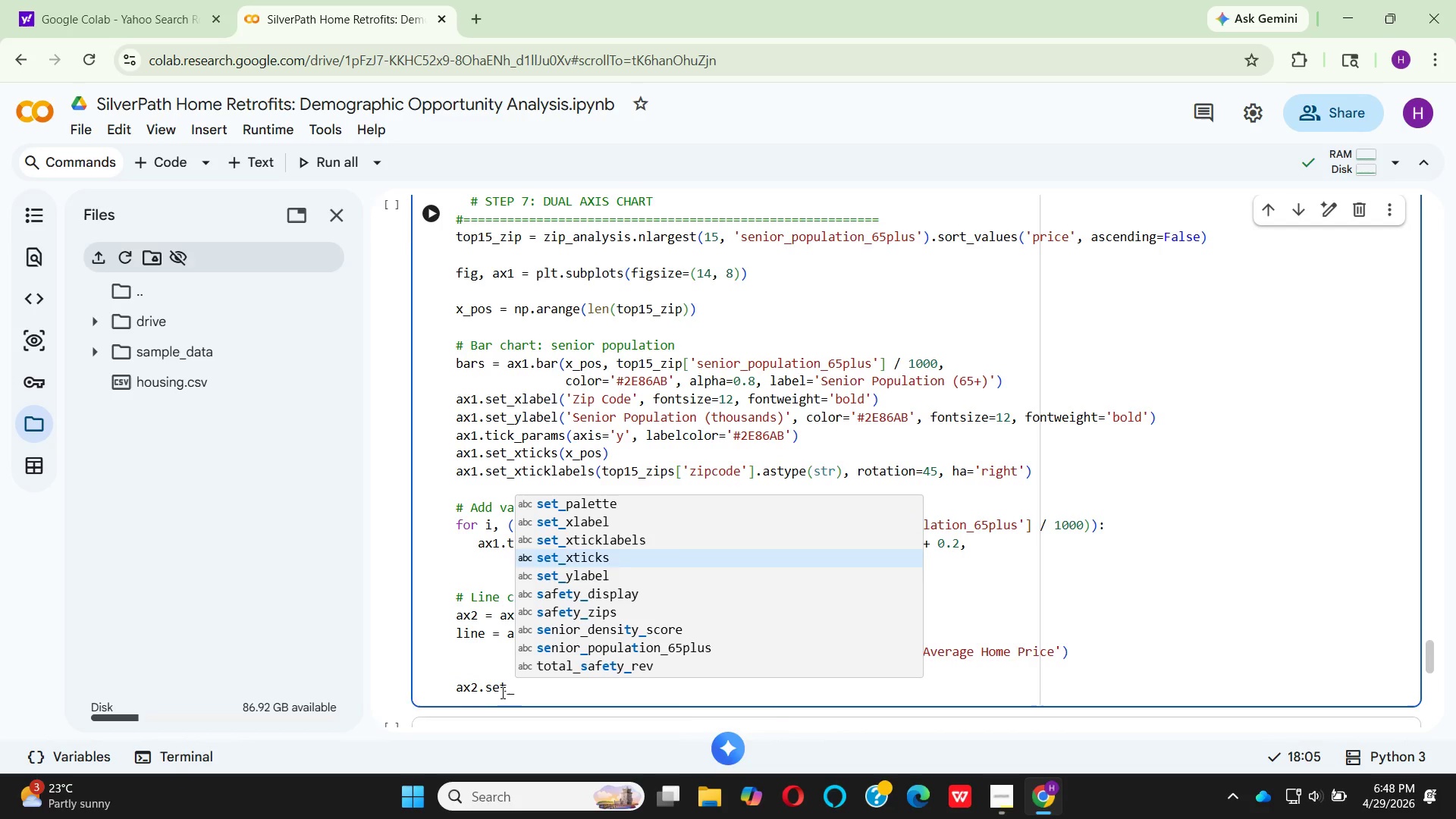 
key(ArrowDown)
 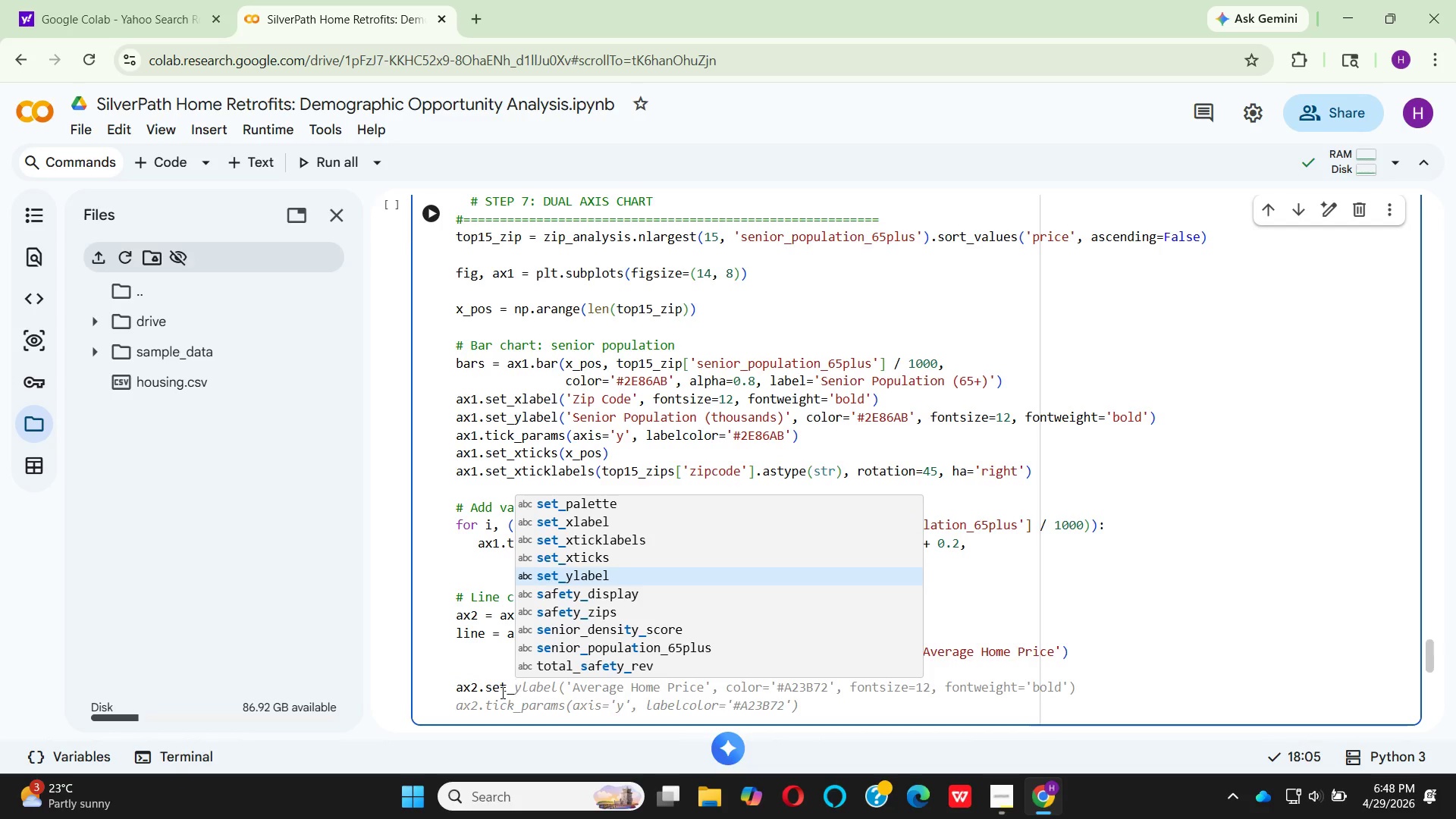 
key(Enter)
 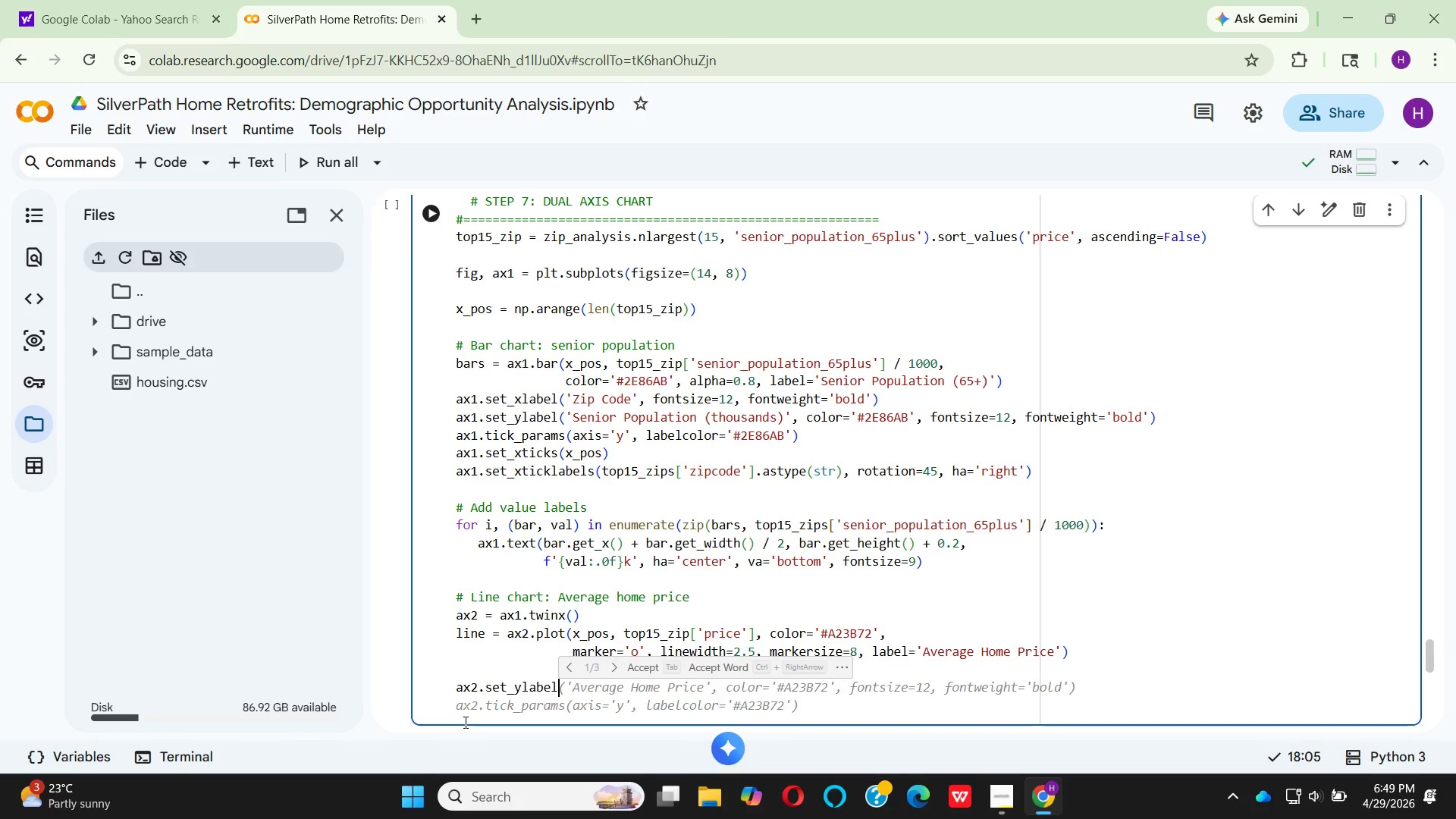 
wait(6.89)
 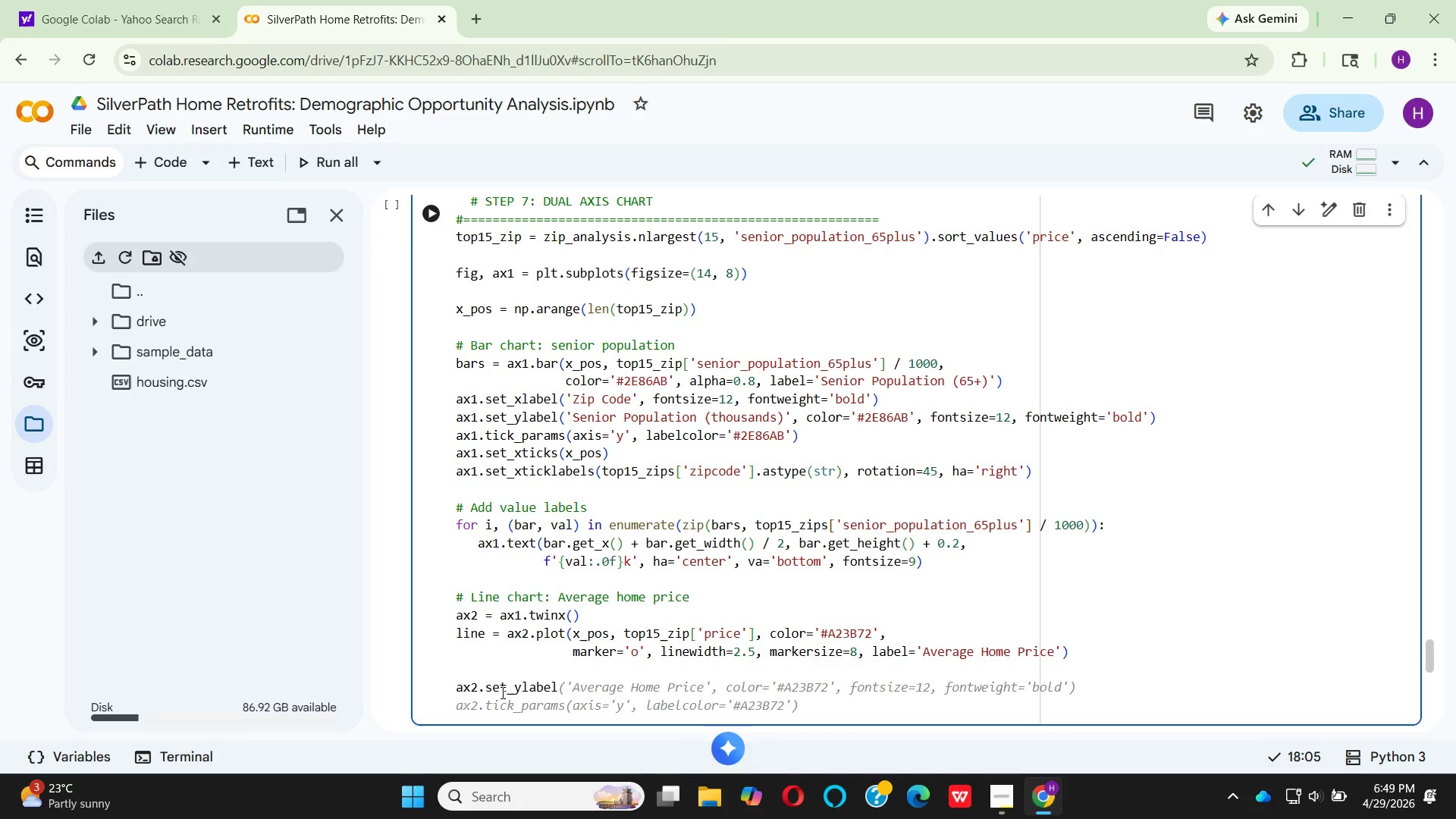 
left_click([638, 669])
 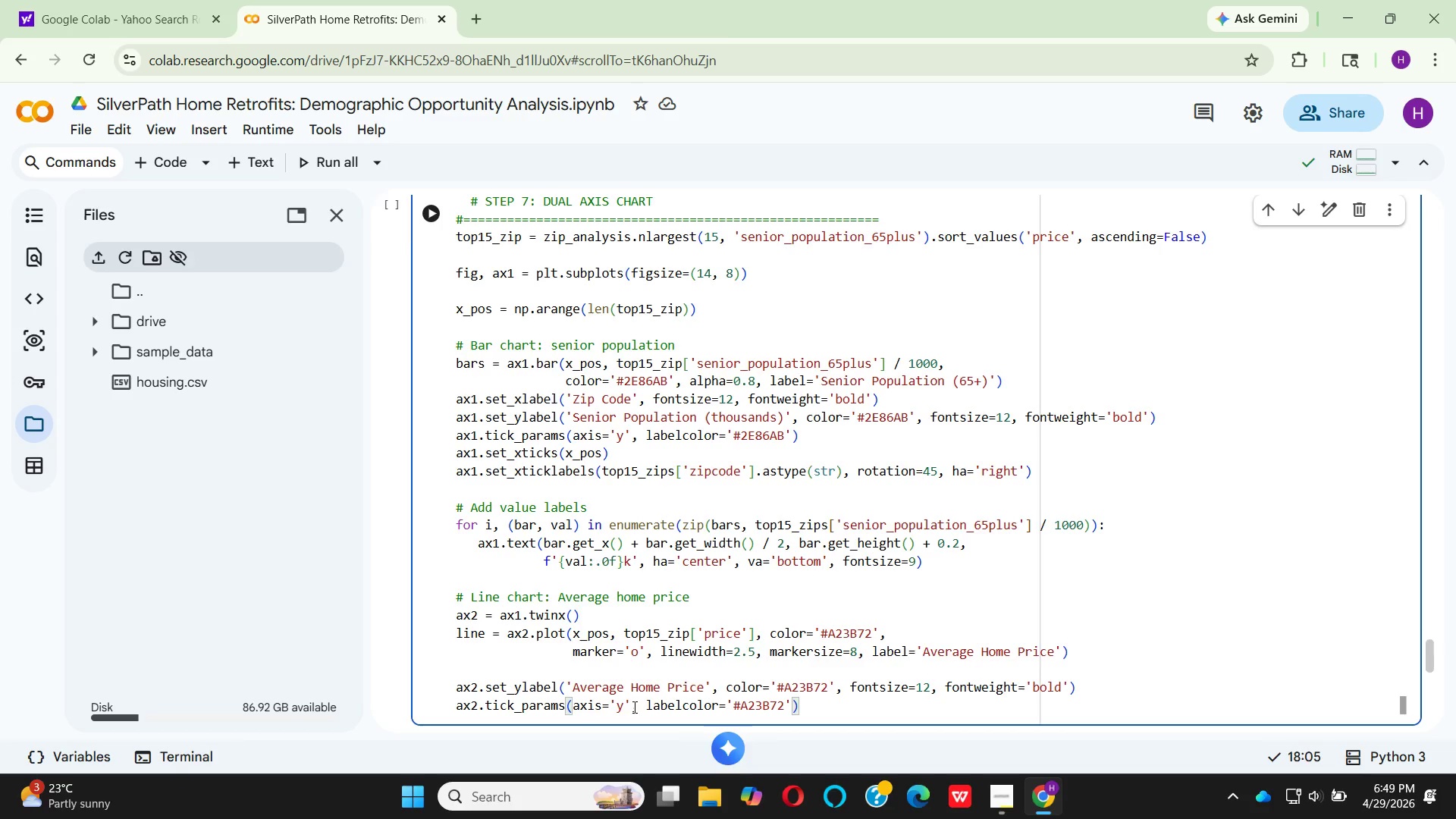 
wait(20.95)
 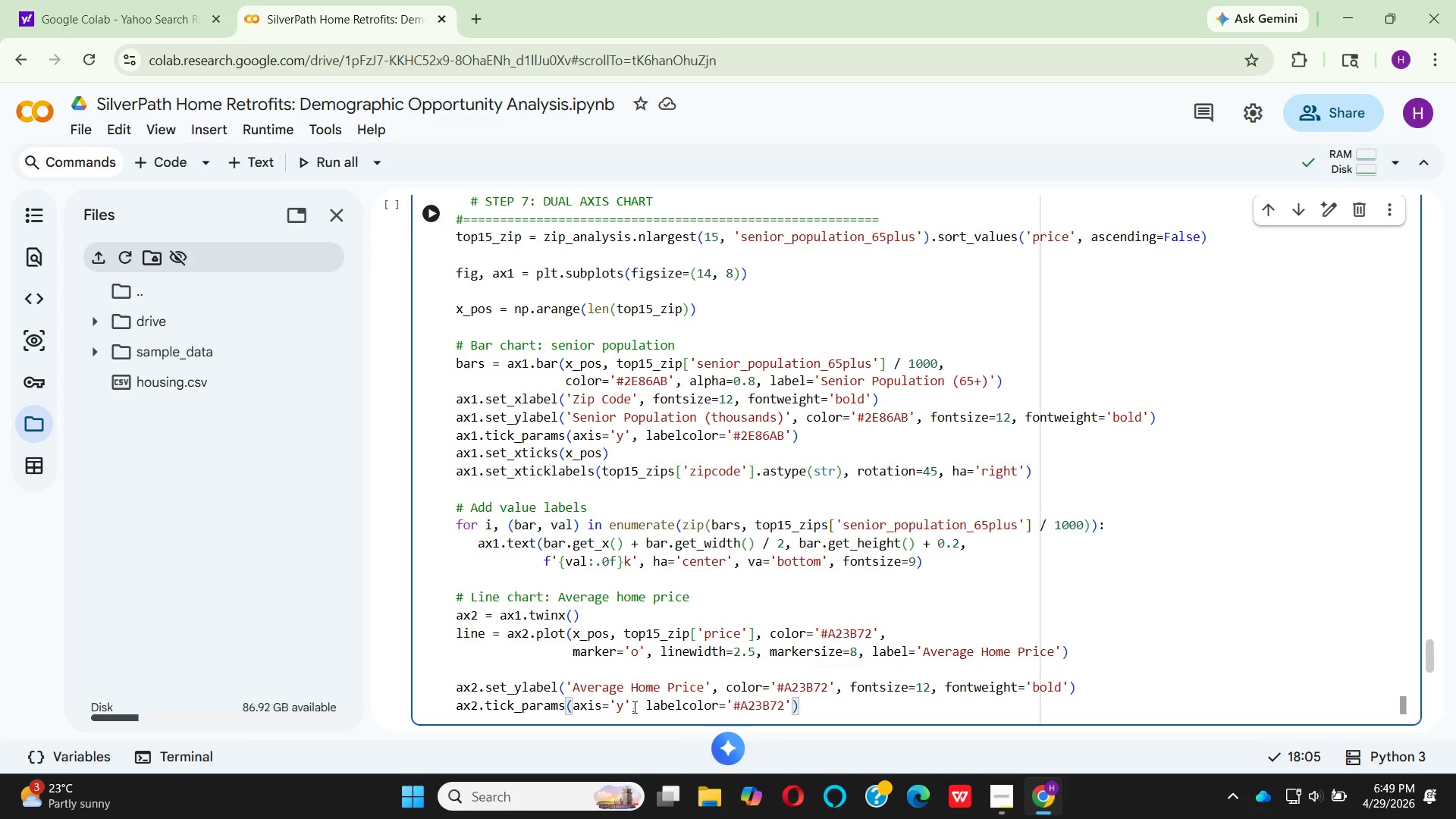 
left_click([702, 686])
 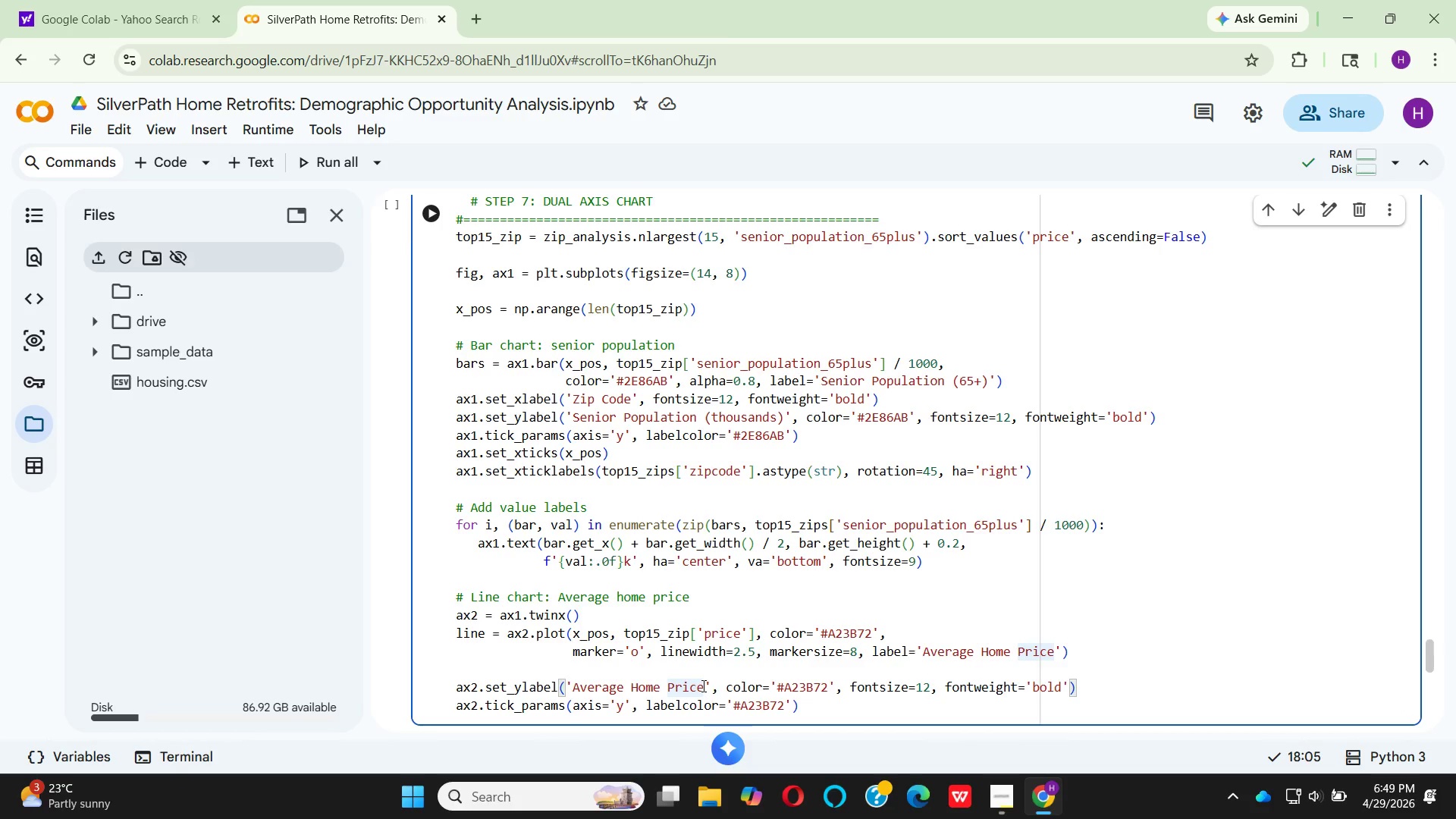 
type(($)
 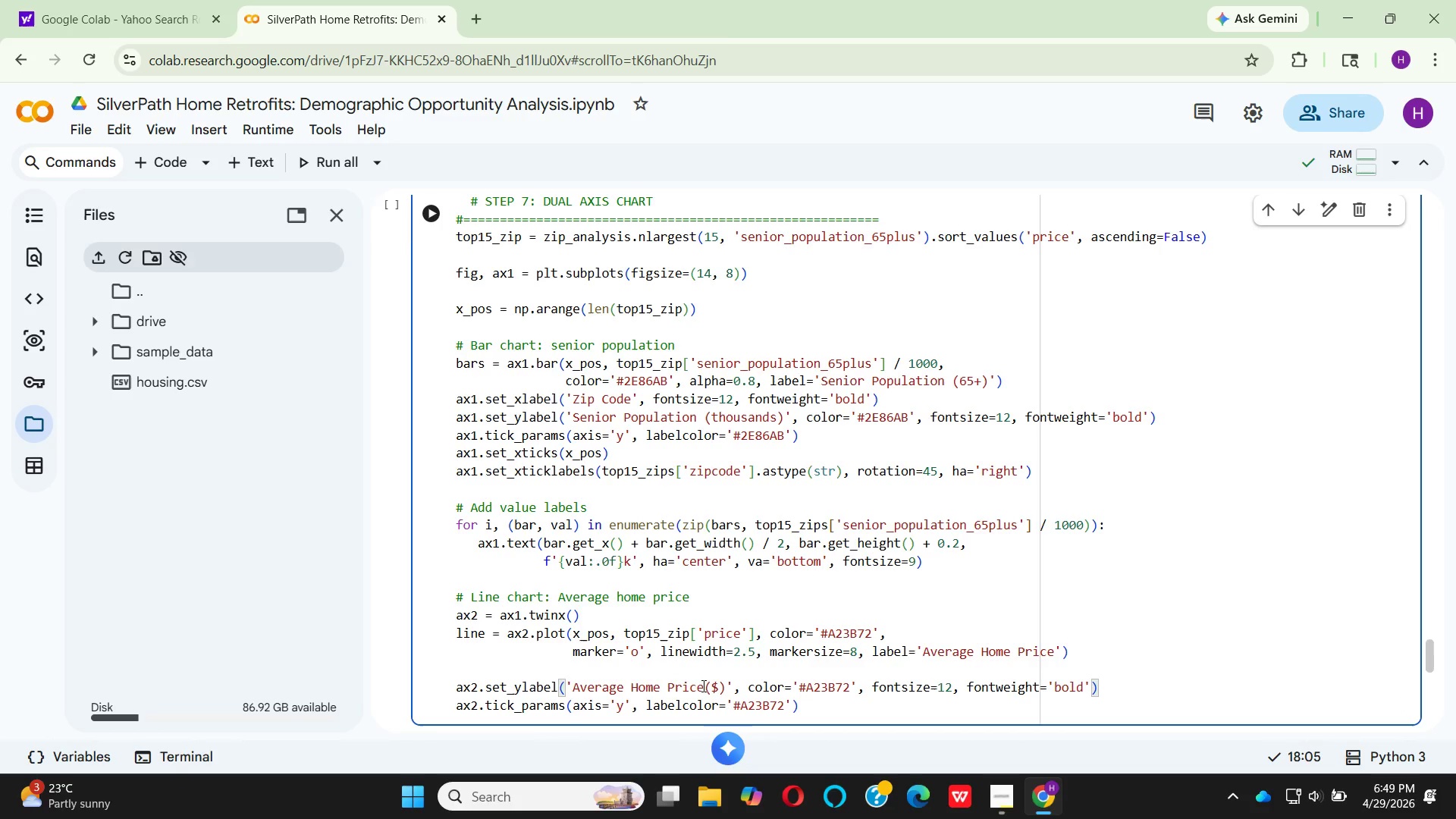 
left_click([709, 686])
 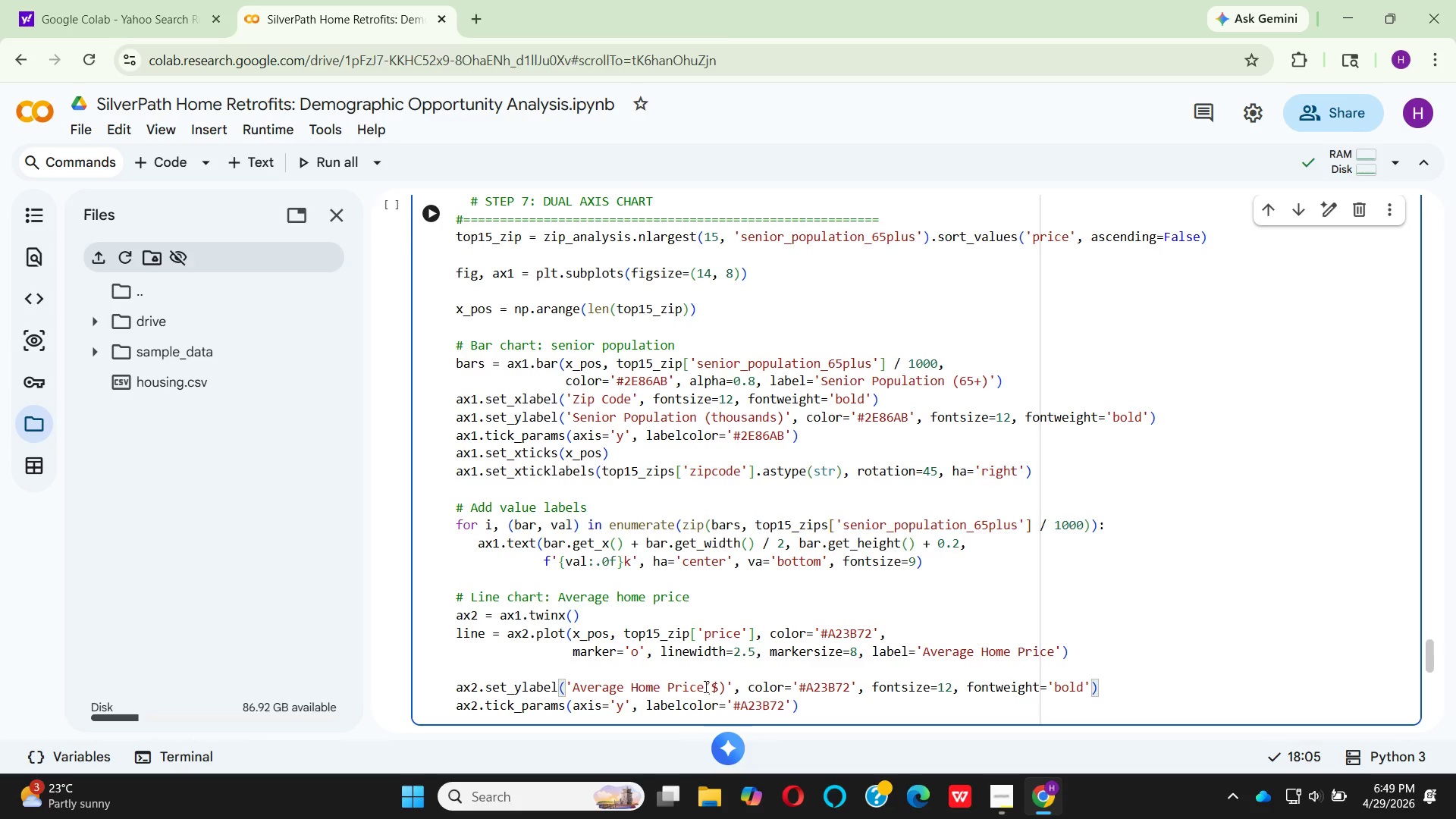 
left_click([704, 686])
 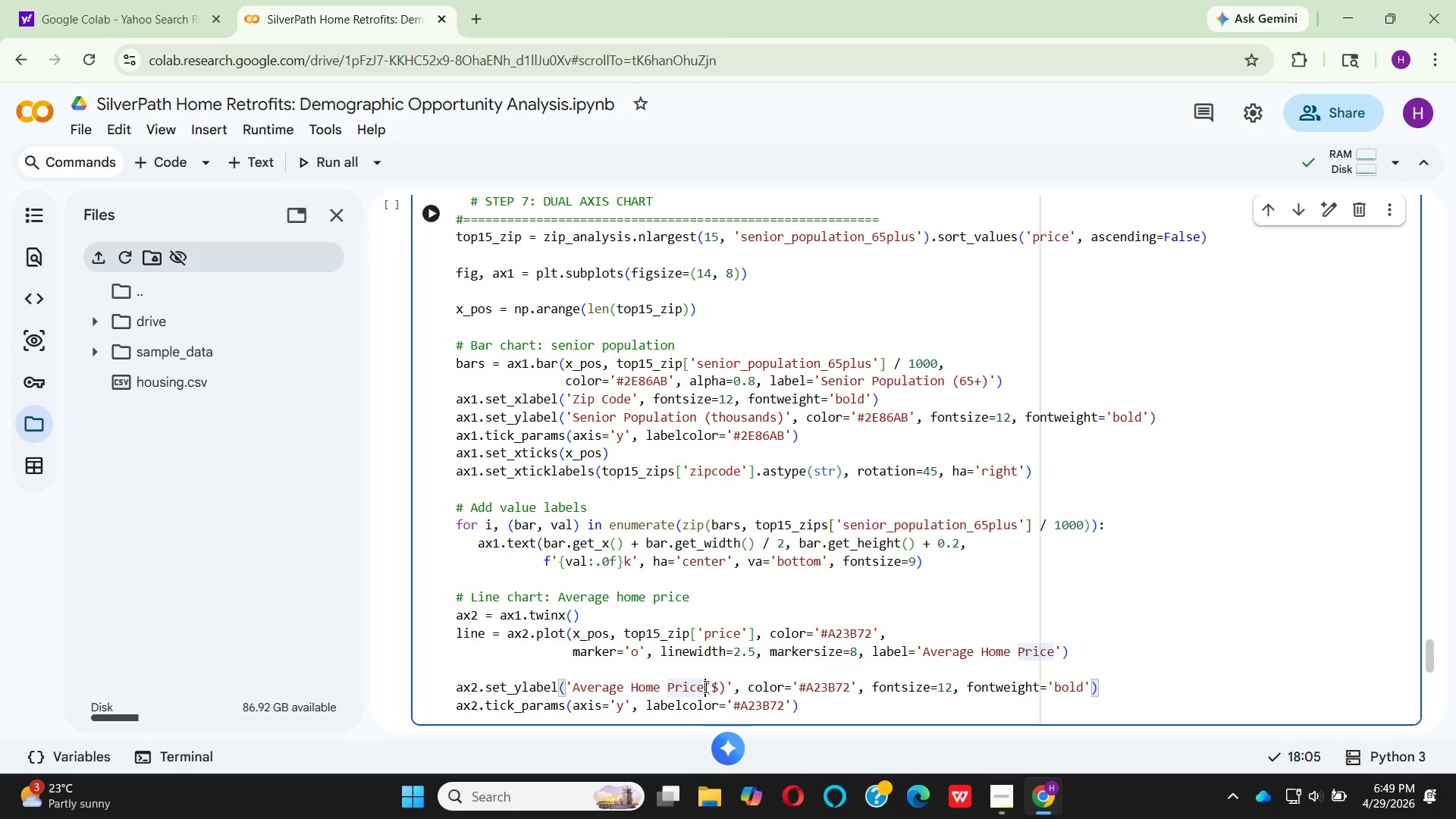 
key(Space)
 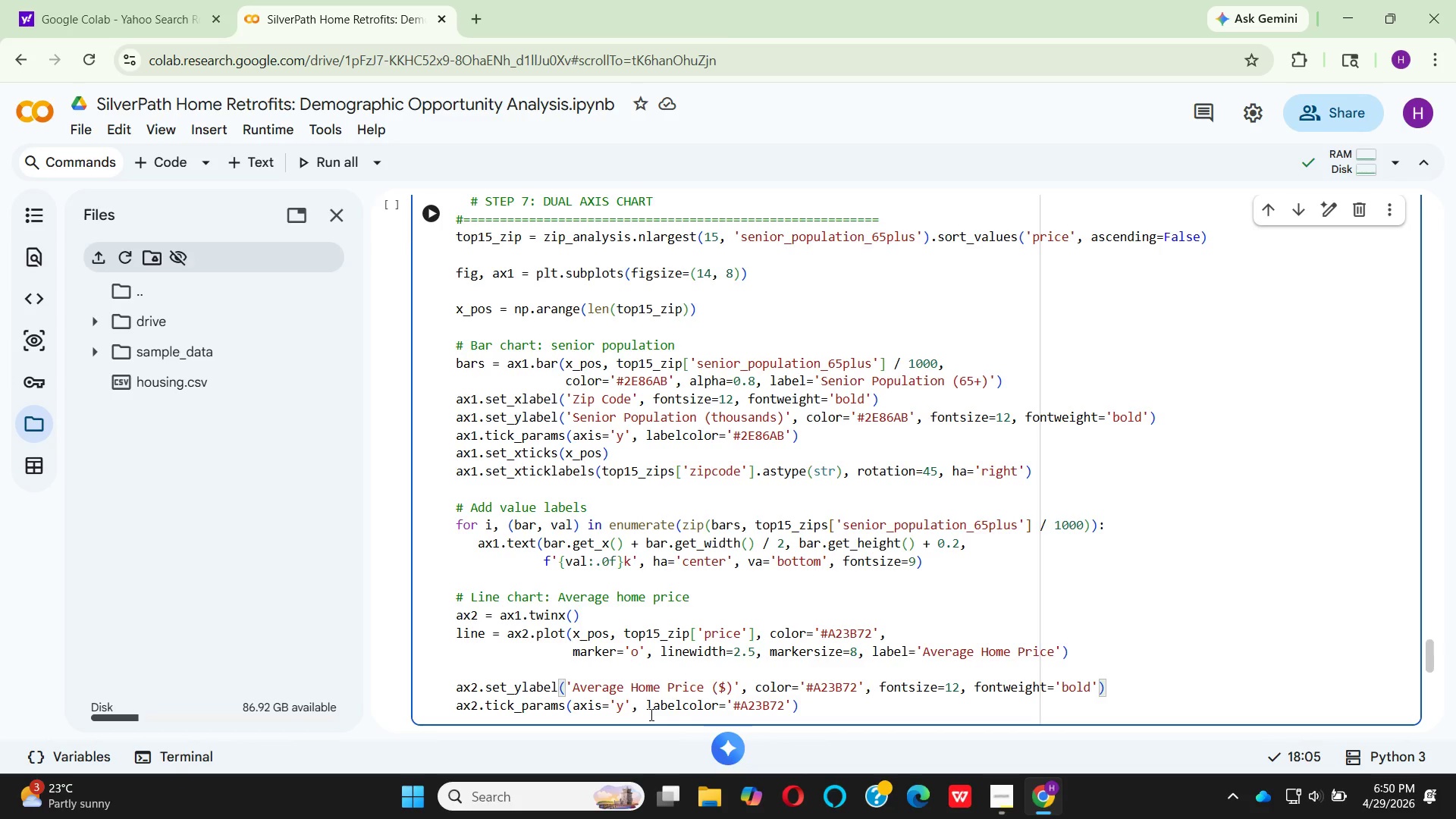 
wait(48.49)
 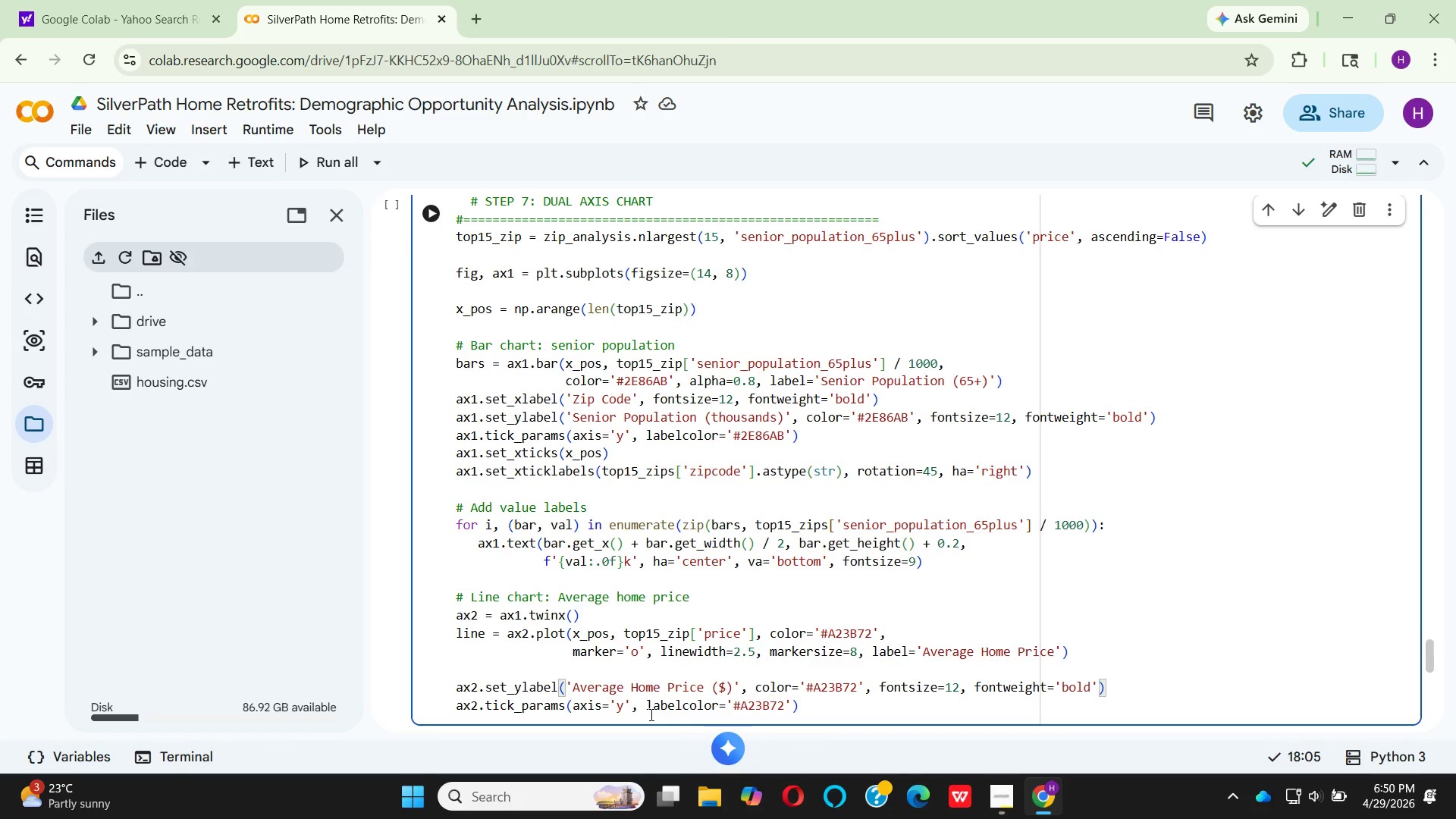 
left_click([815, 711])
 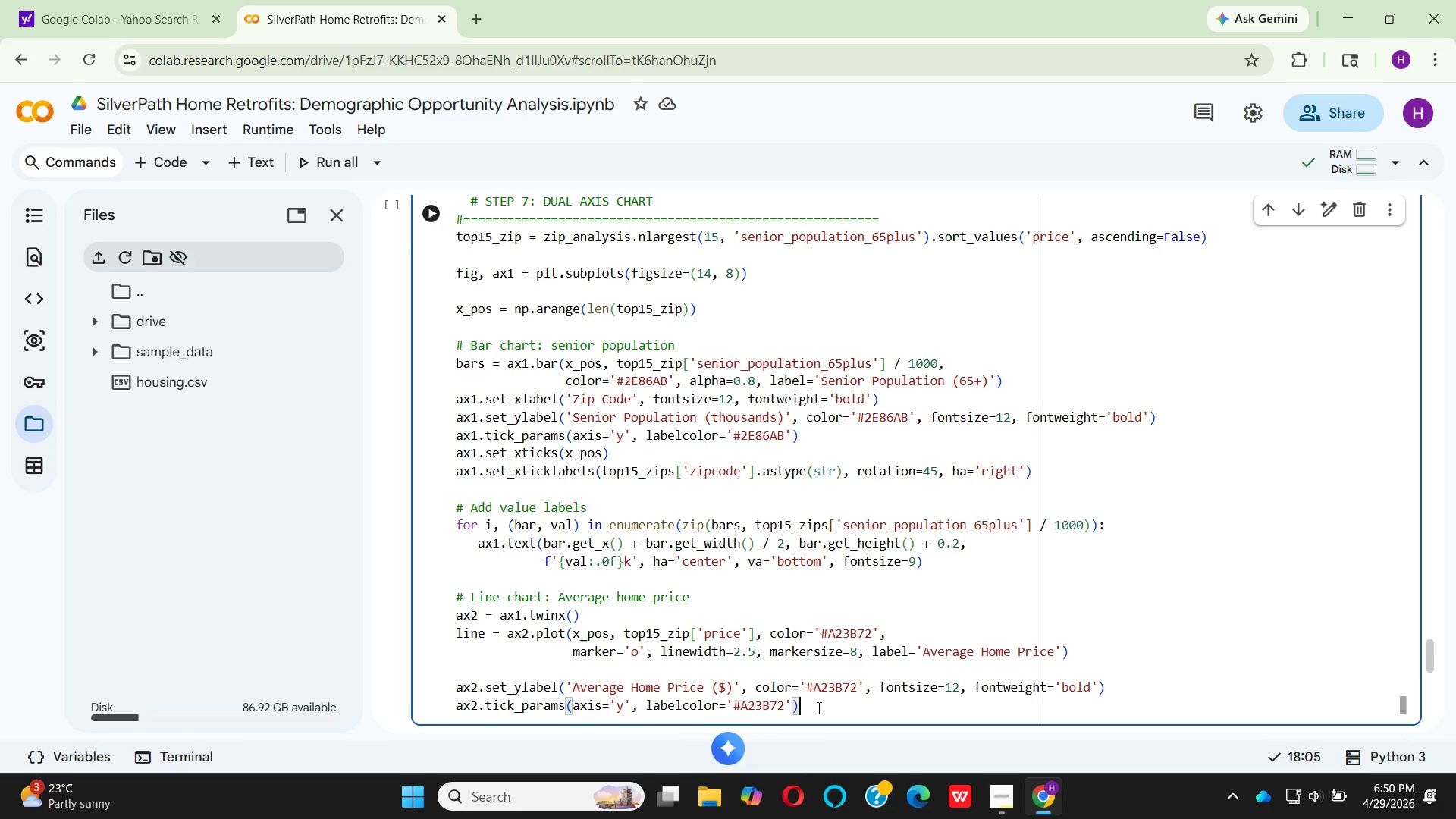 
wait(6.75)
 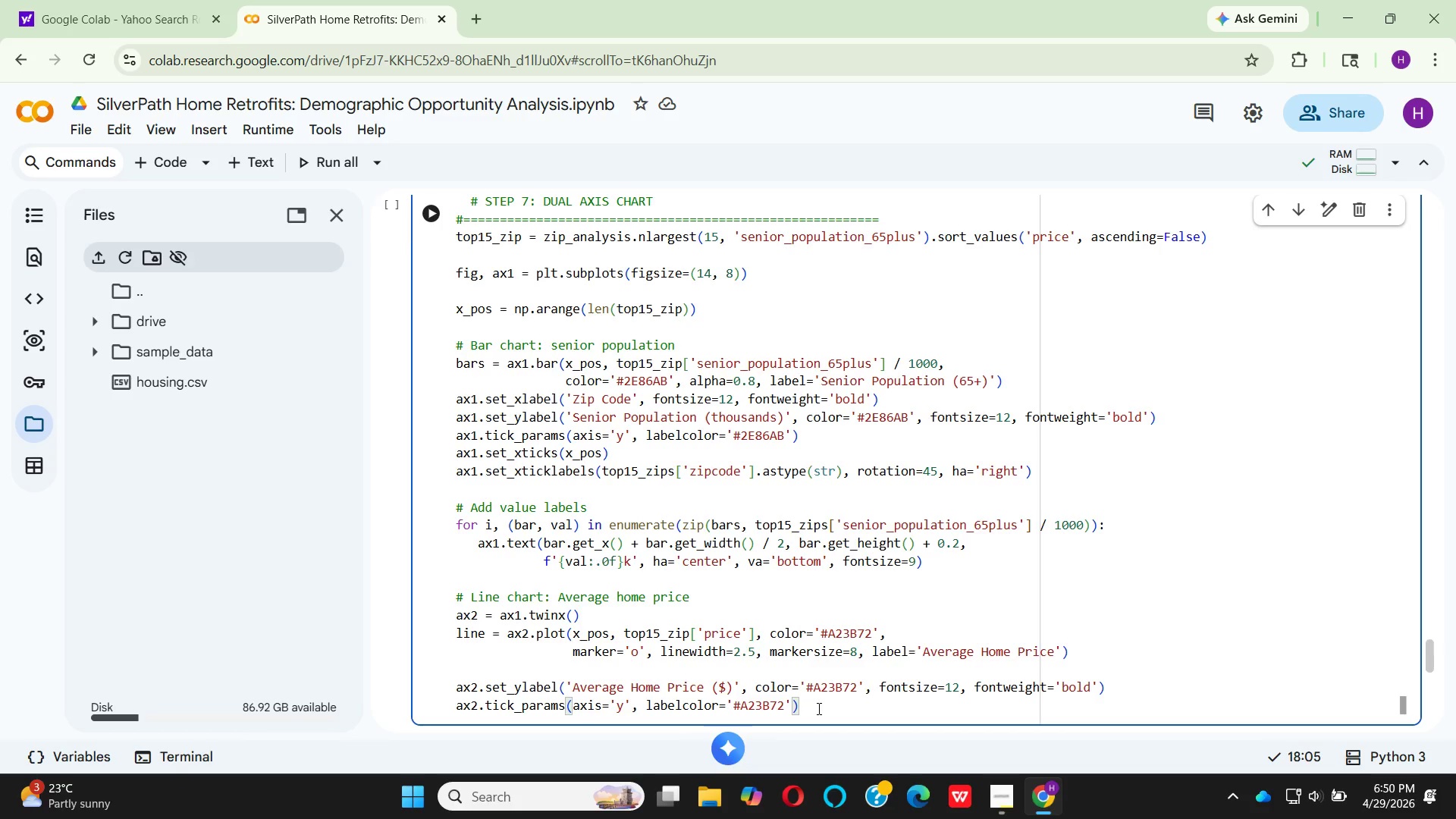 
key(Enter)
 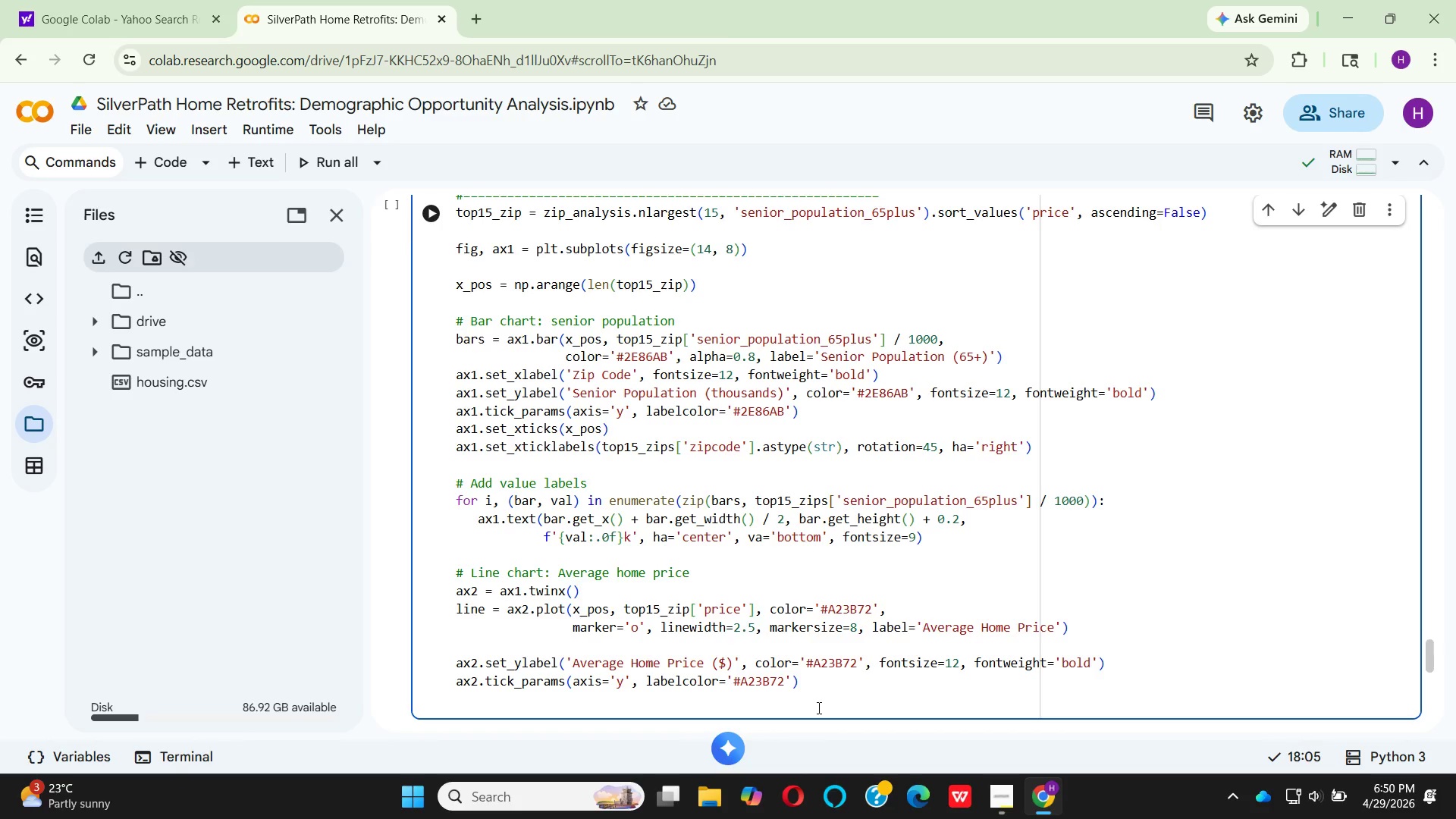 
wait(26.59)
 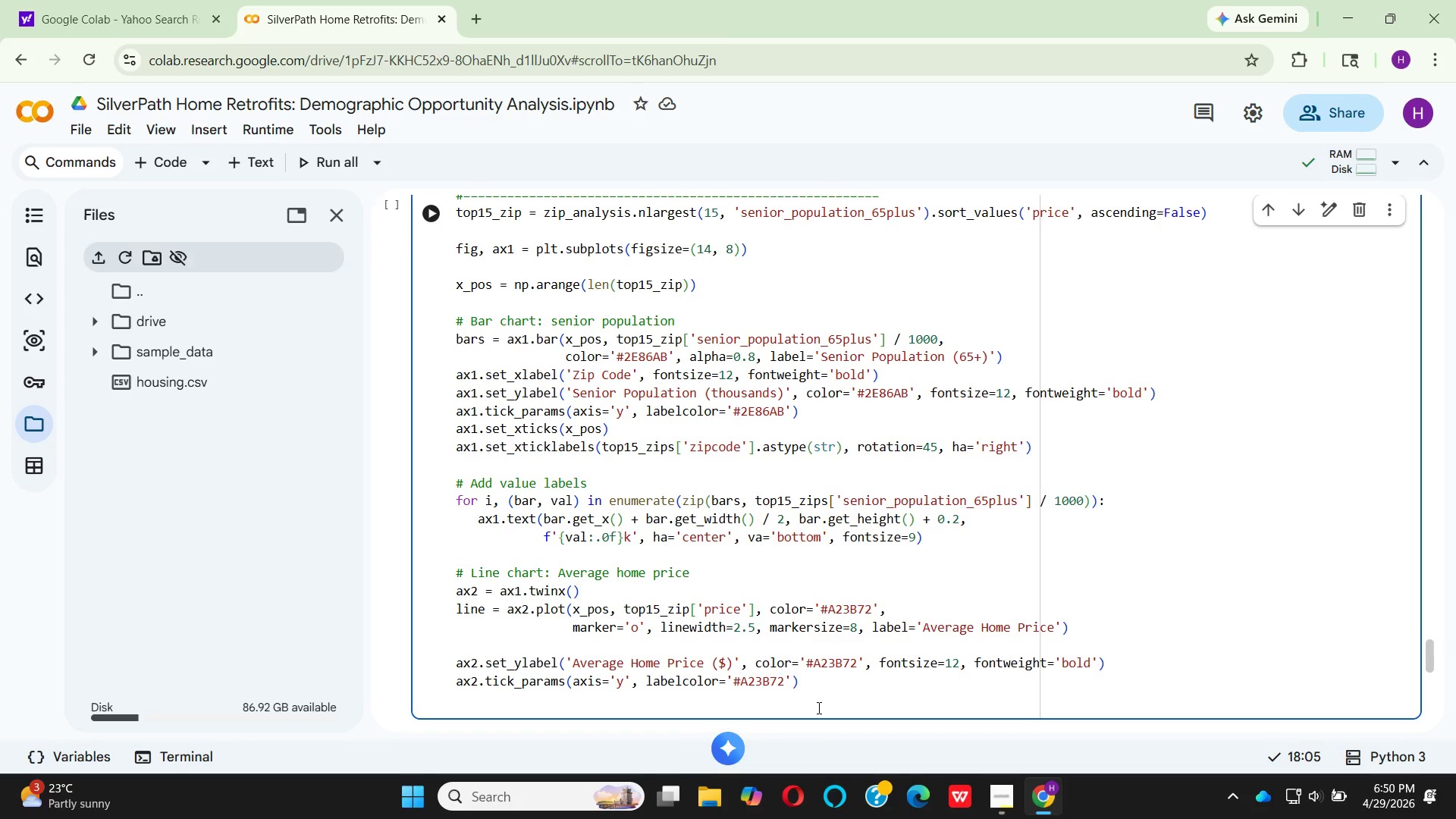 
type(ax2)
 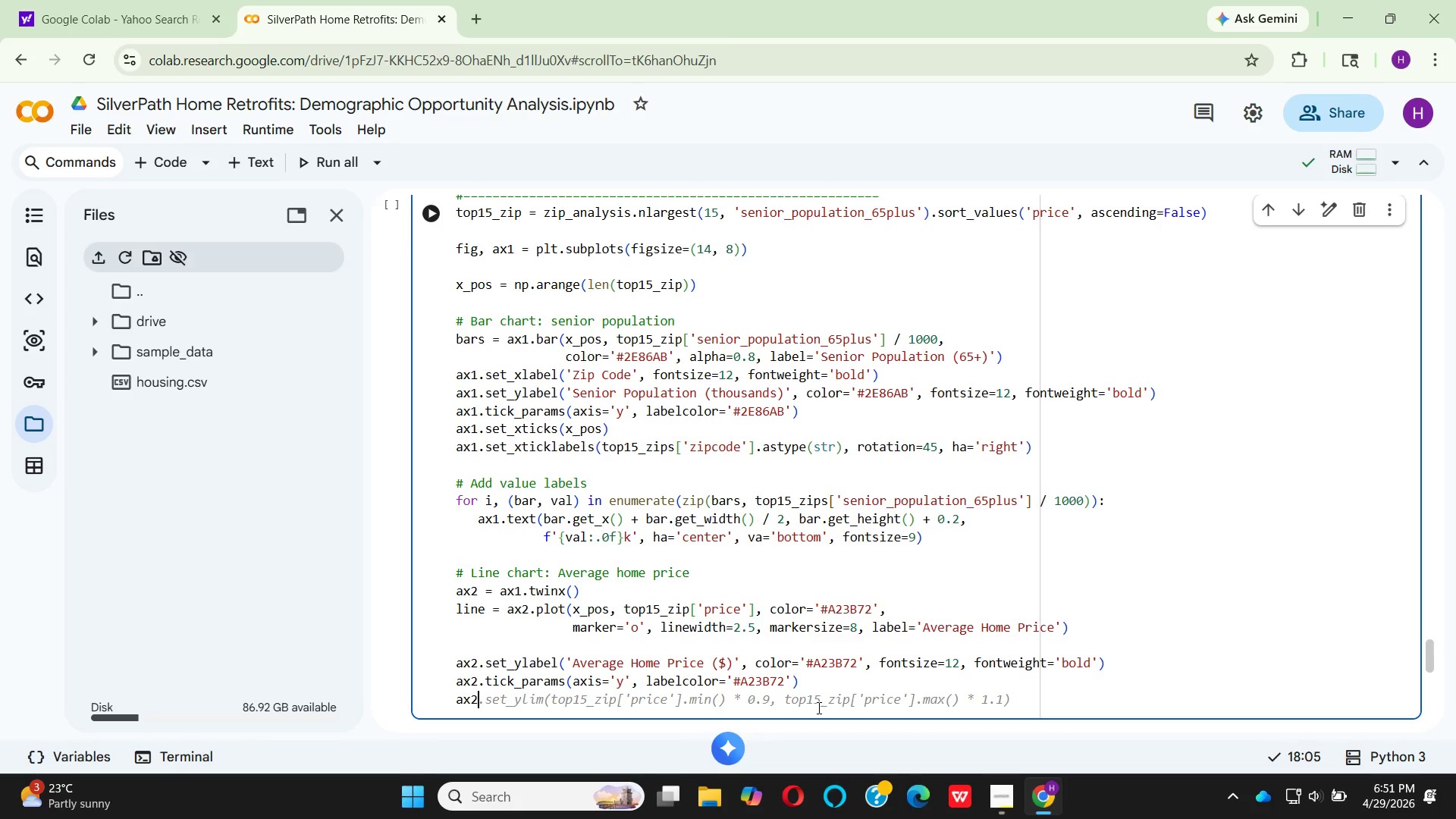 
wait(23.19)
 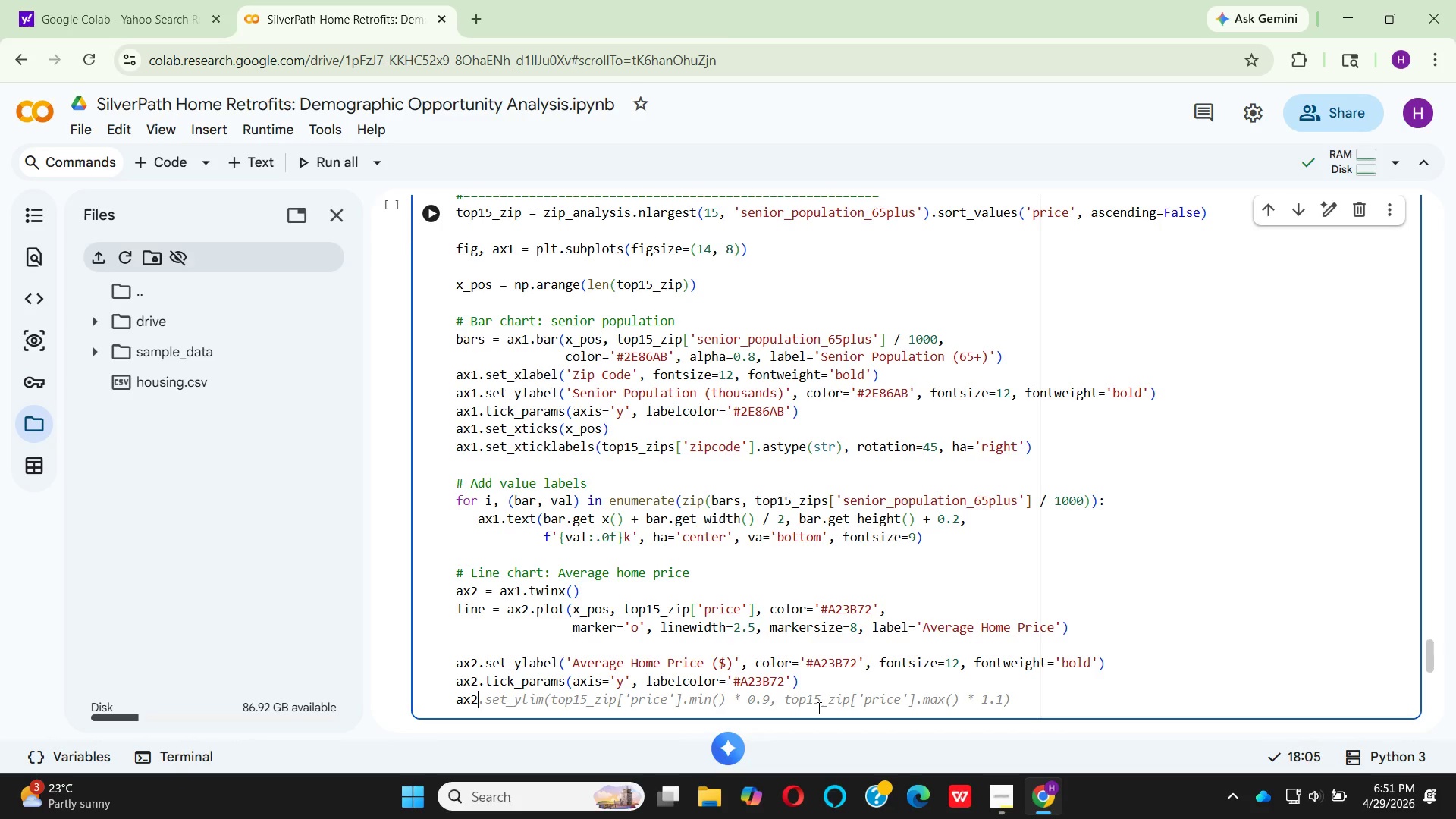 
key(Period)
 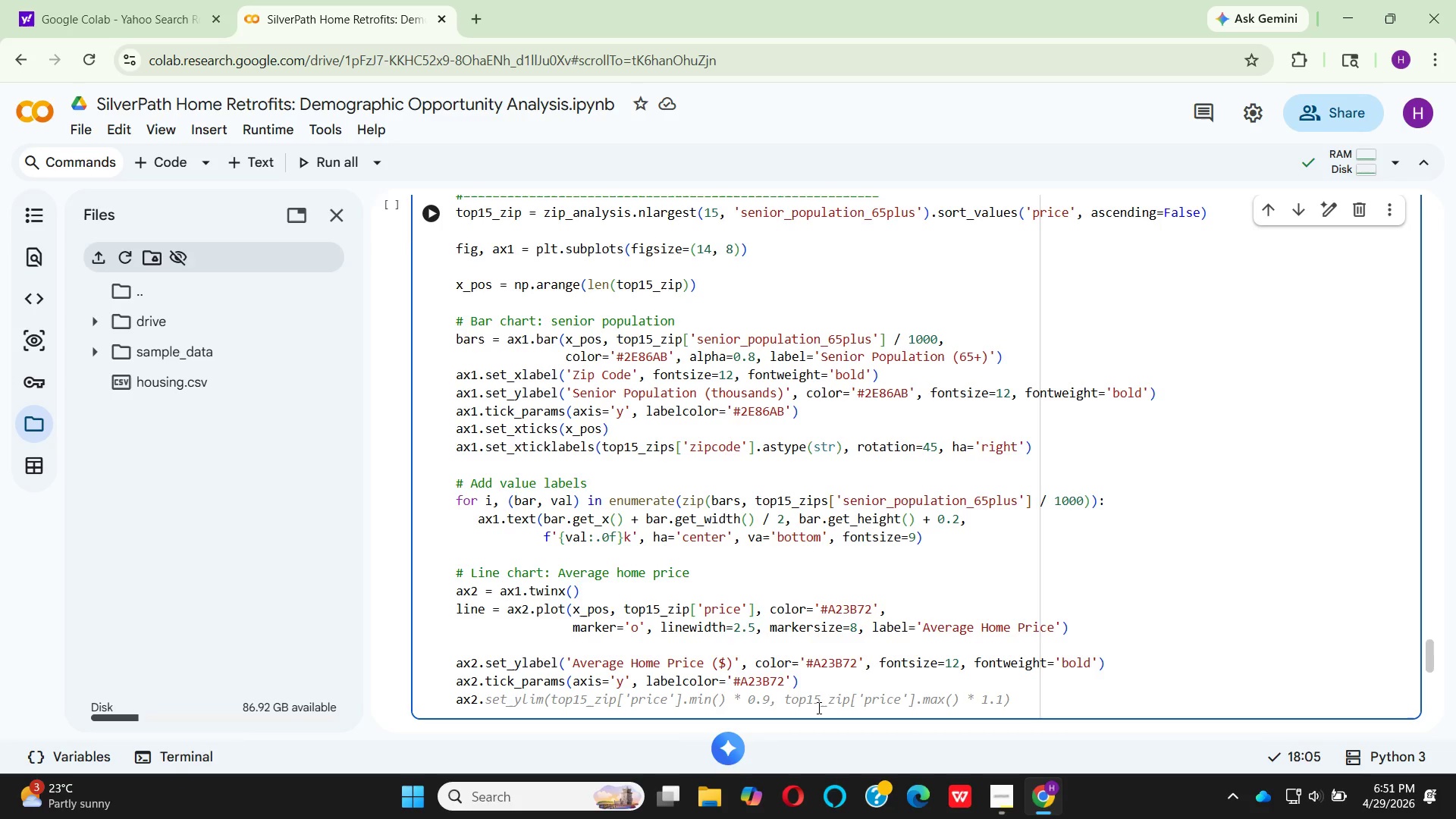 
wait(12.84)
 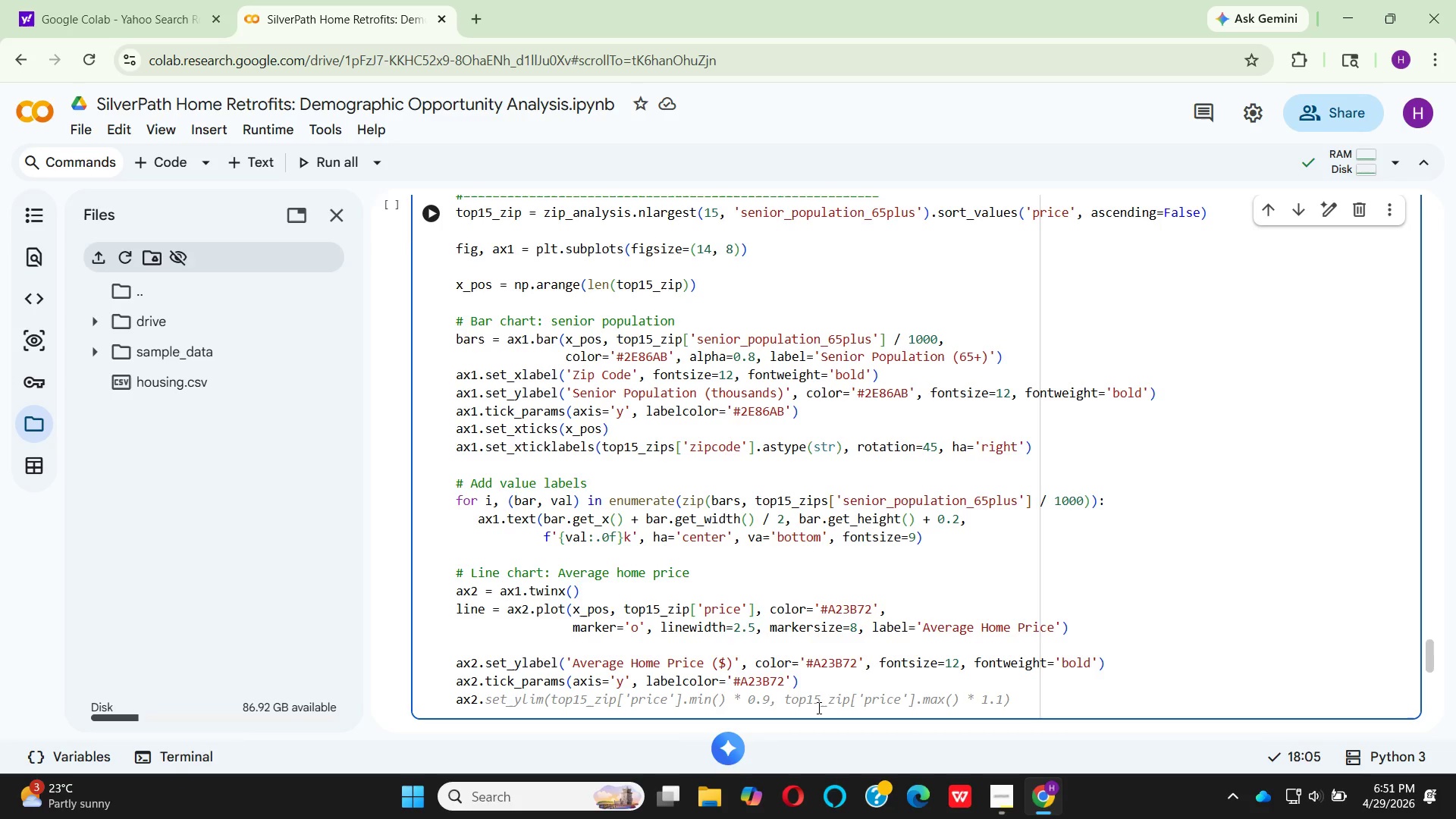 
type(ya)
 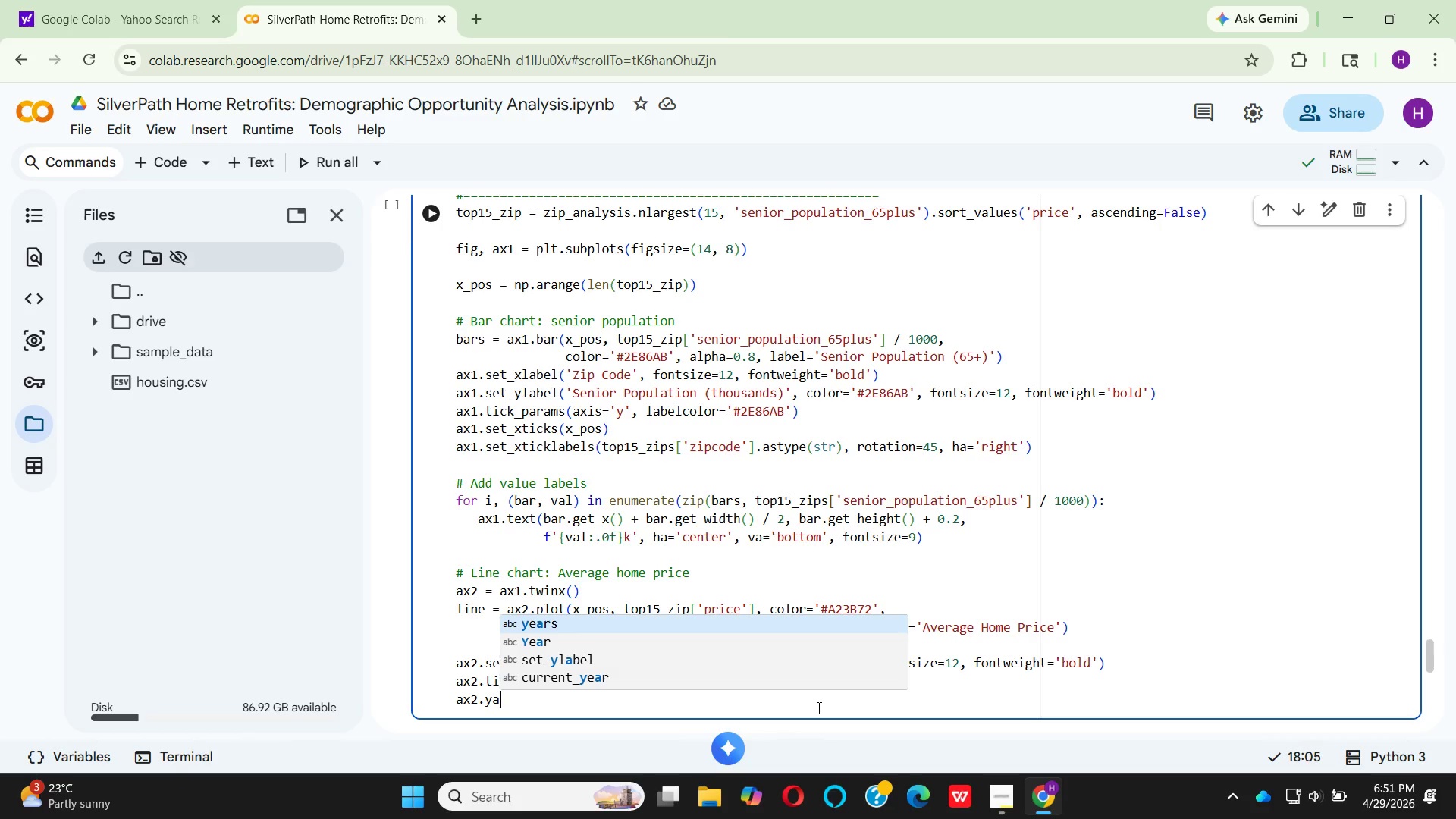 
wait(7.2)
 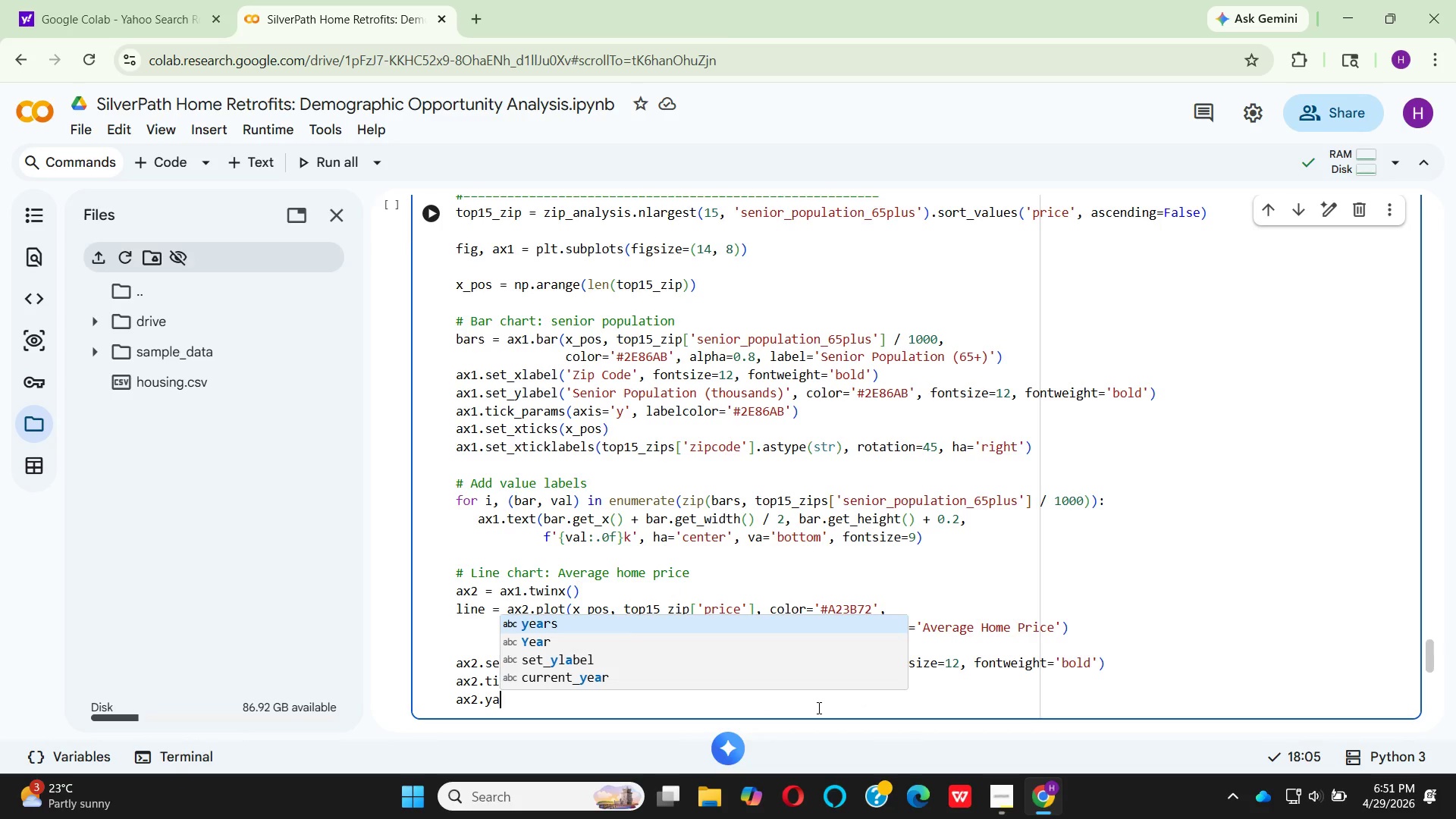 
type(xis)
 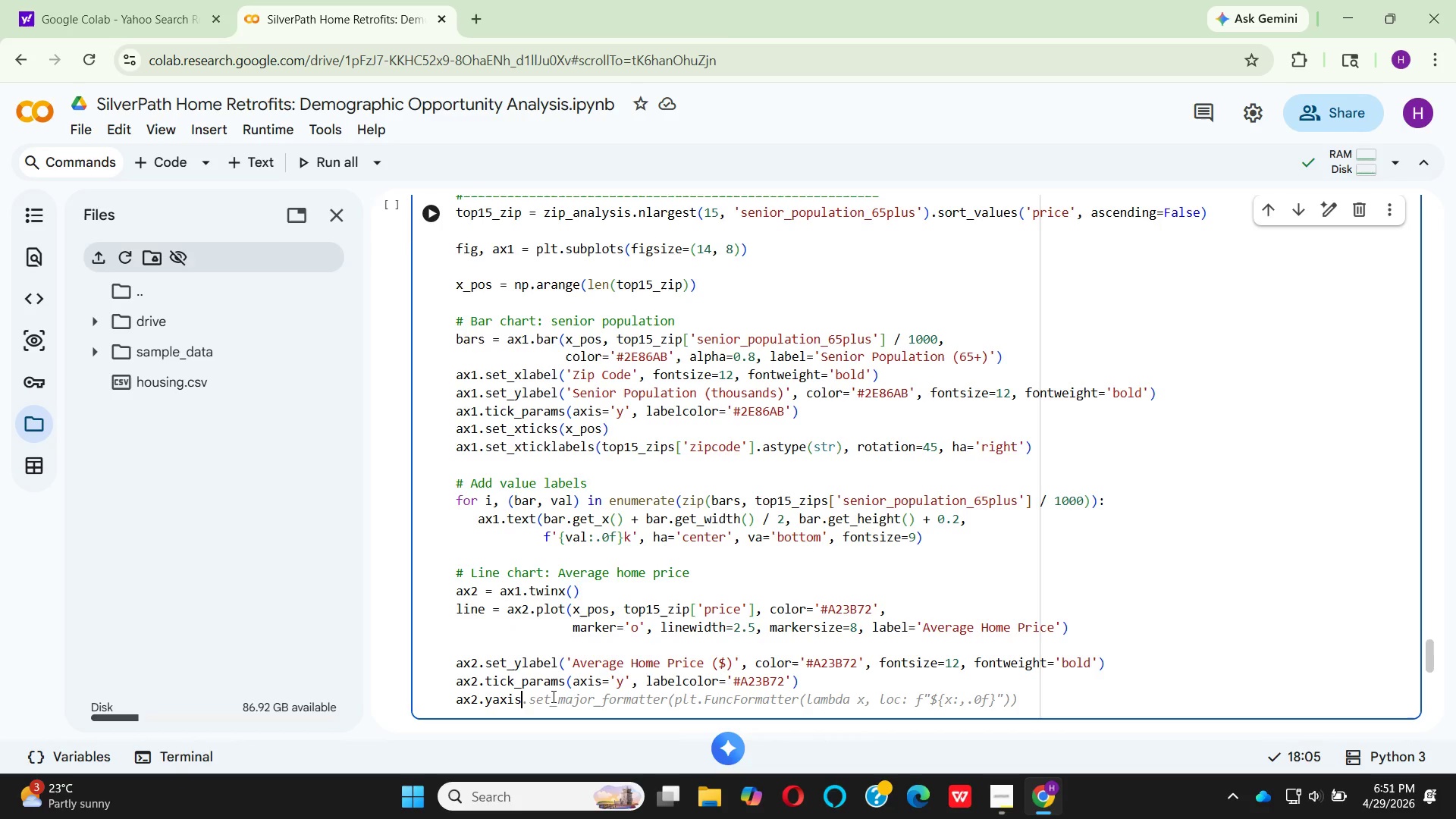 
wait(5.56)
 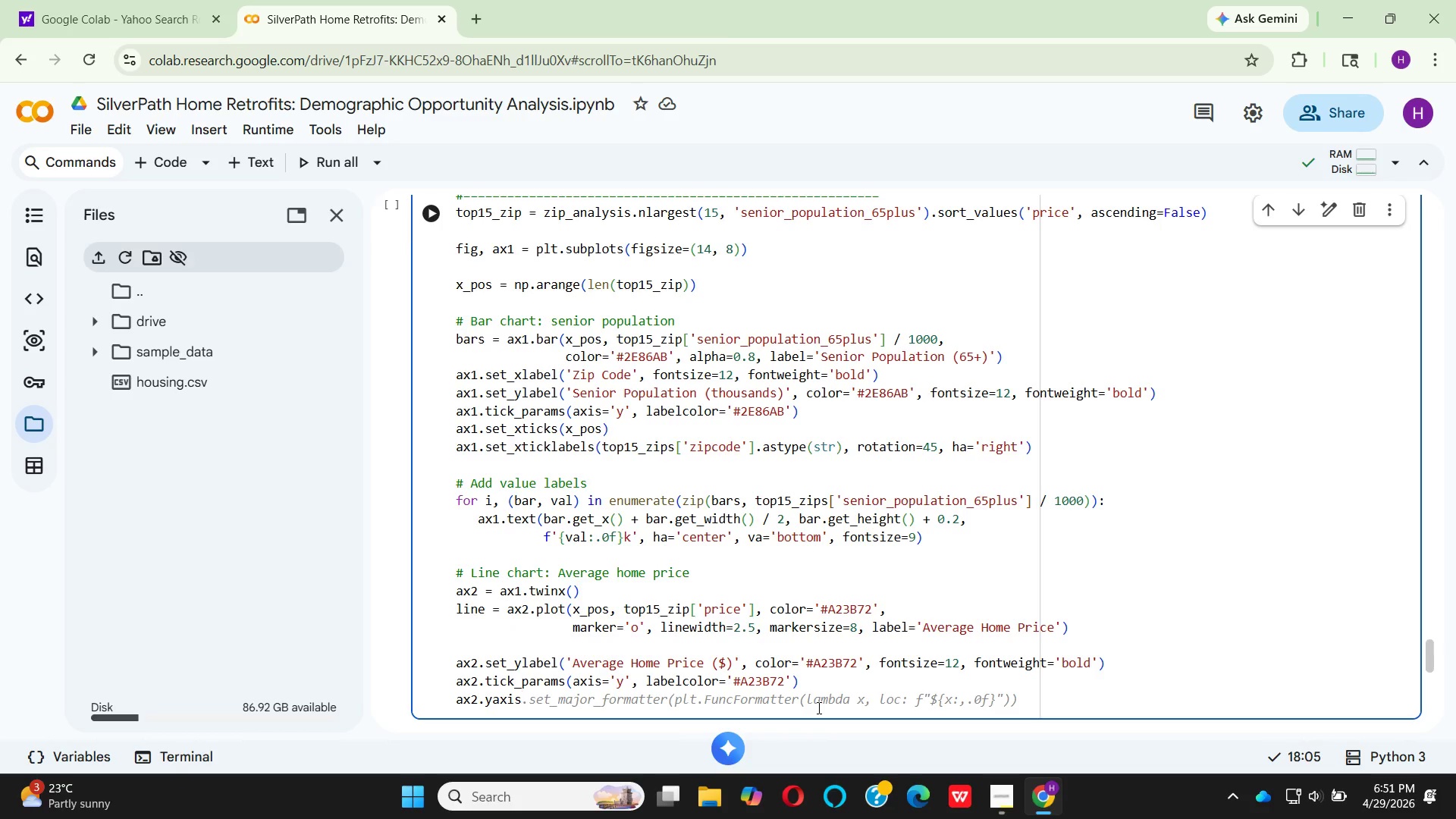 
left_click([610, 673])
 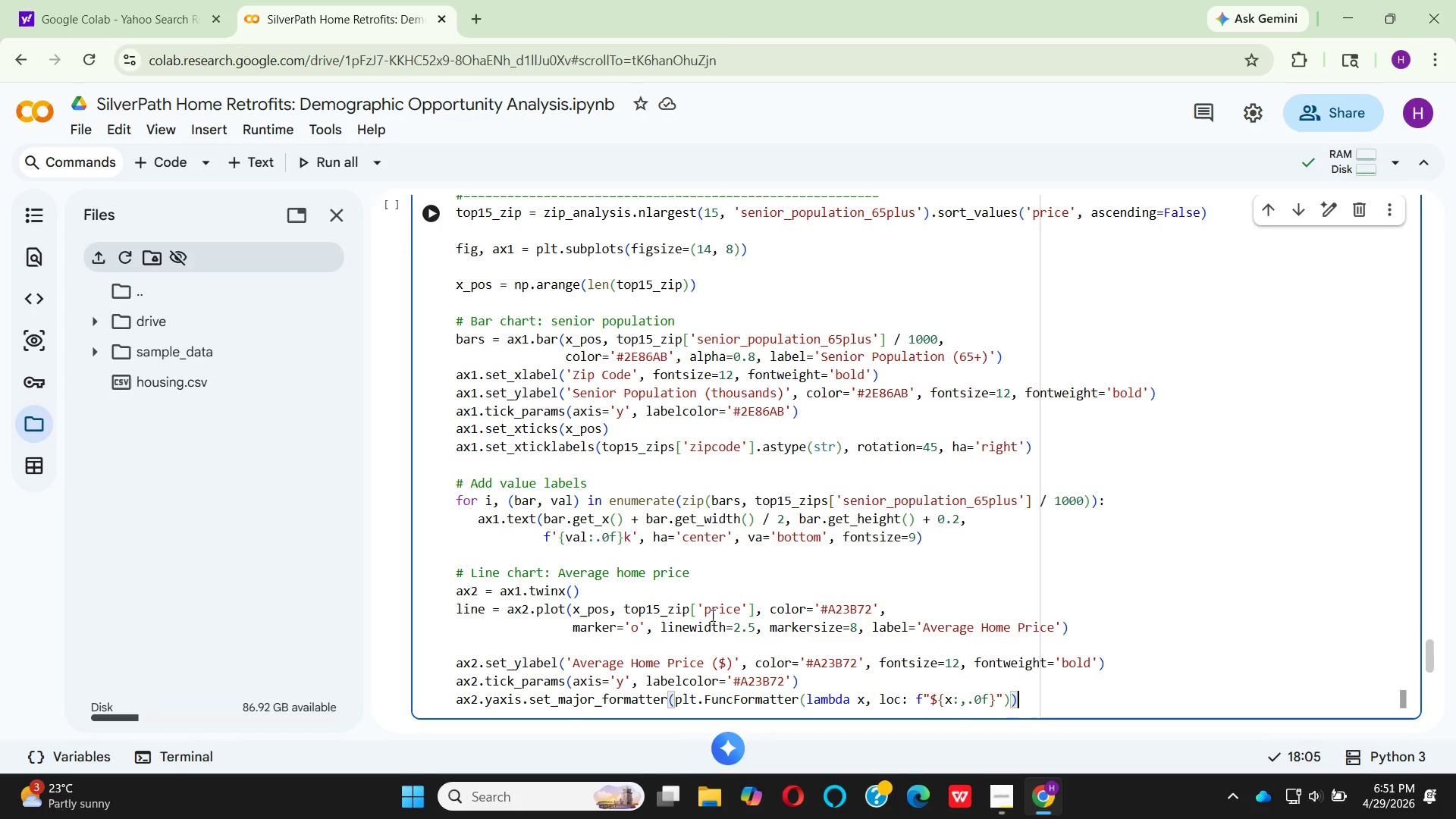 
scroll: coordinate [711, 614], scroll_direction: down, amount: 2.0
 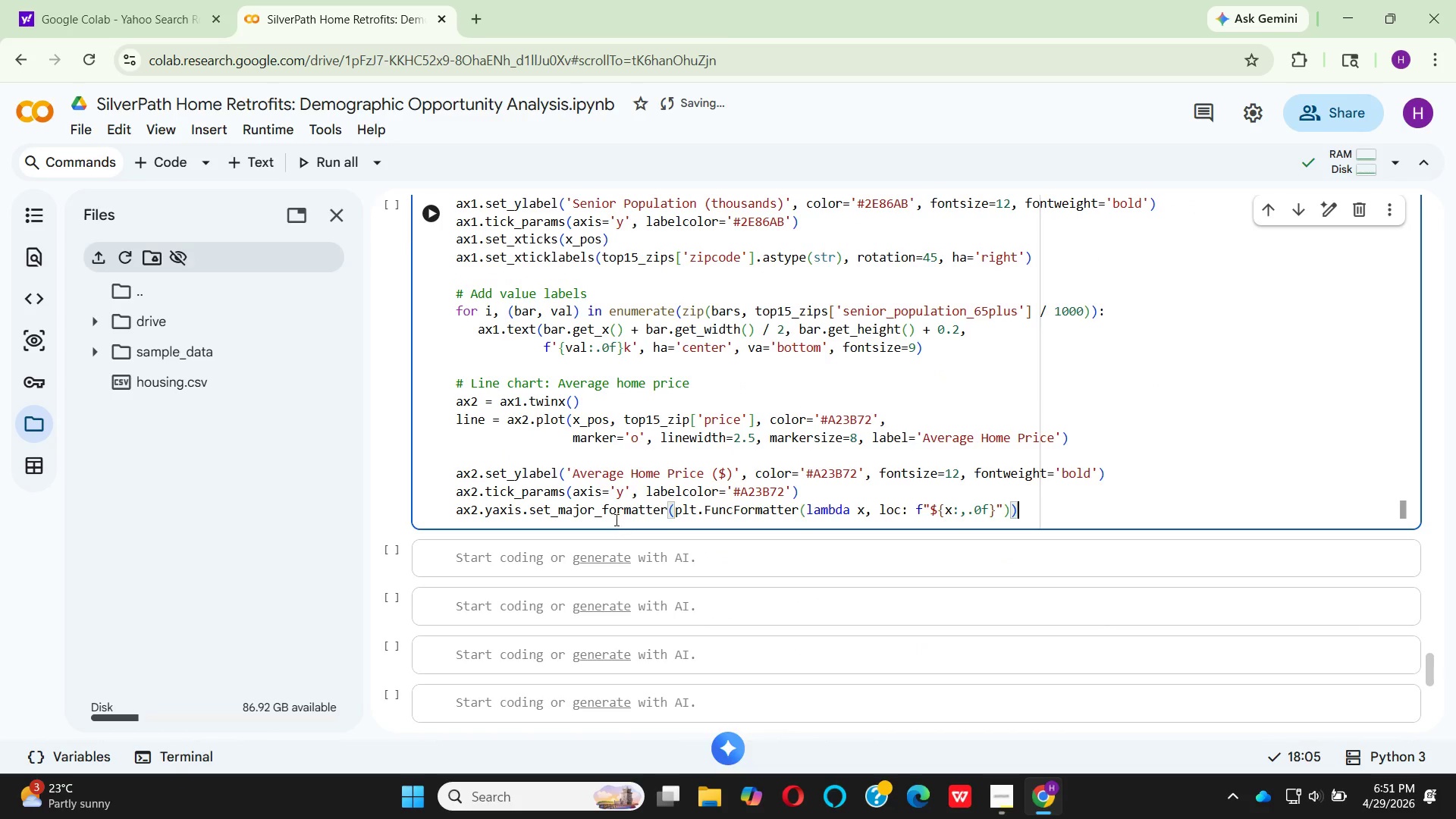 
wait(8.06)
 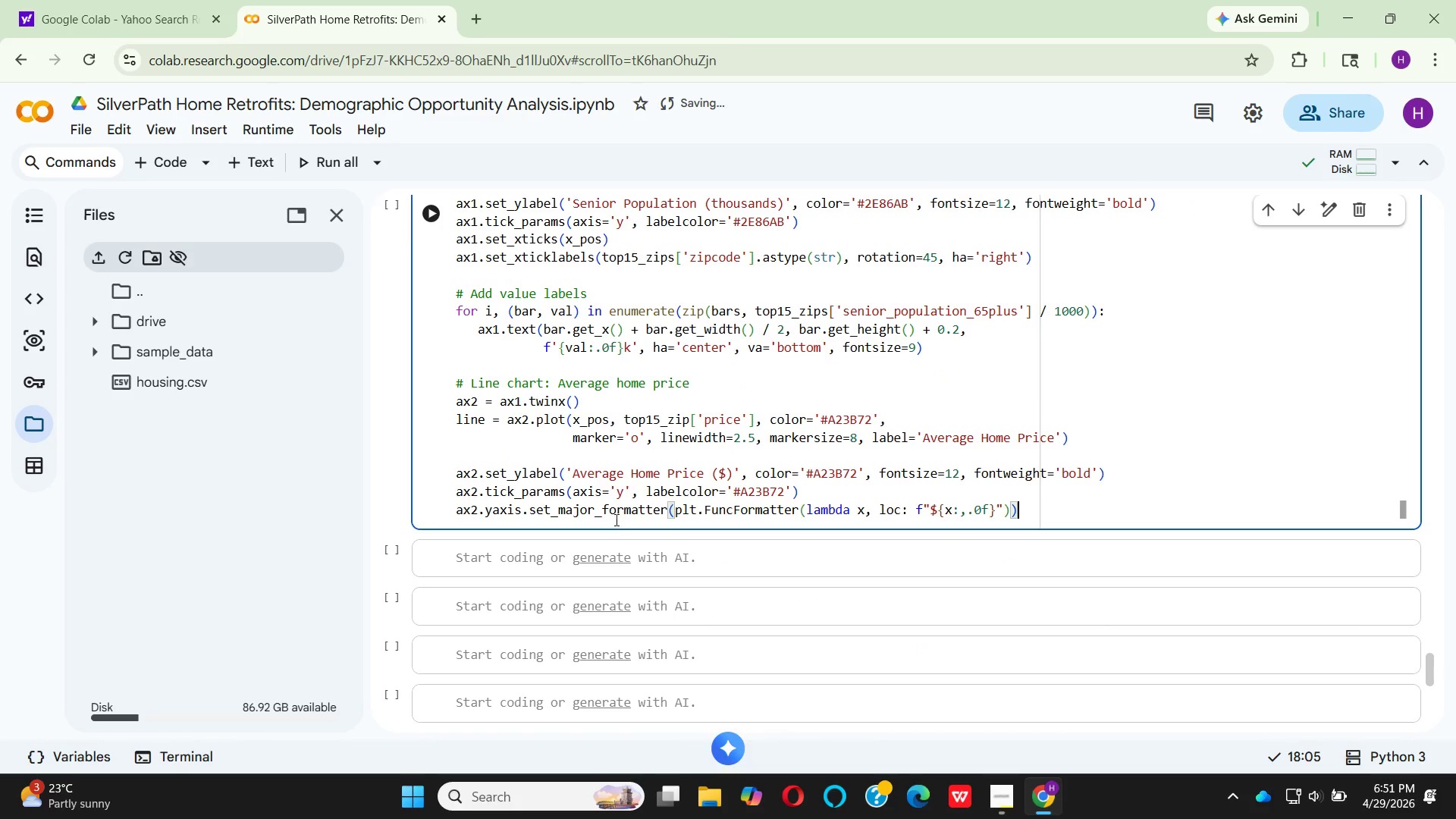 
mouse_move([755, 509])
 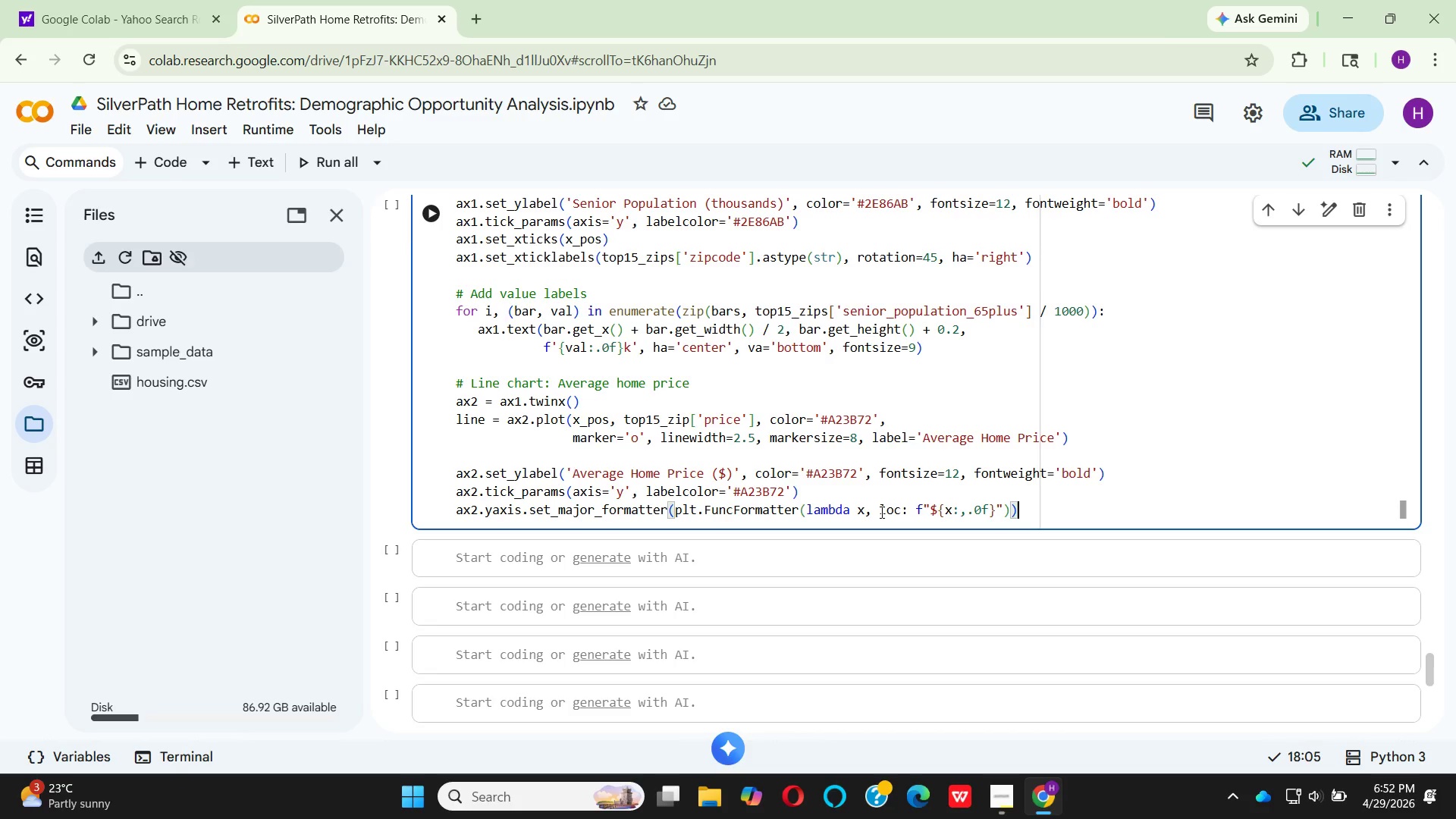 
wait(5.6)
 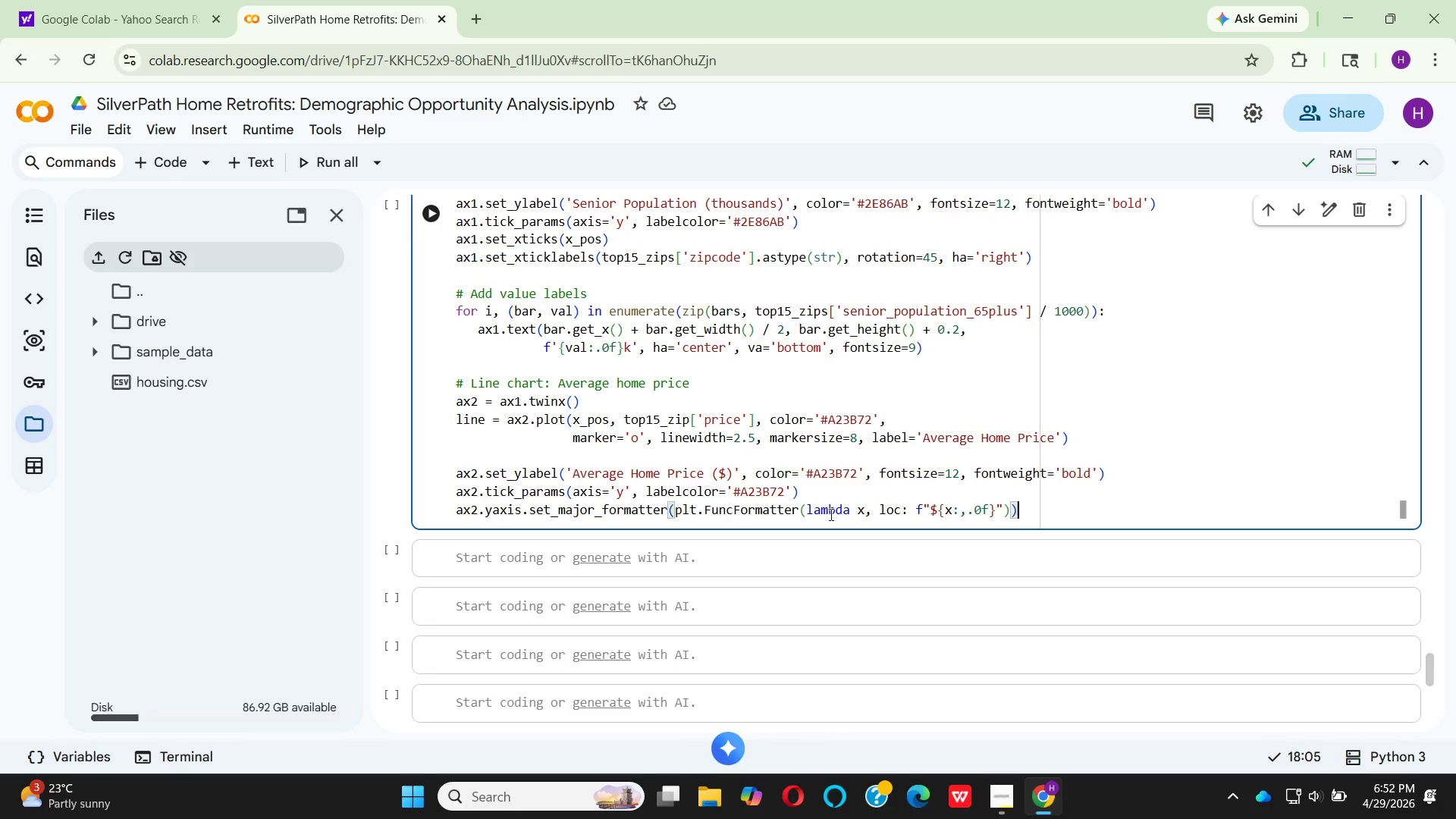 
left_click([880, 512])
 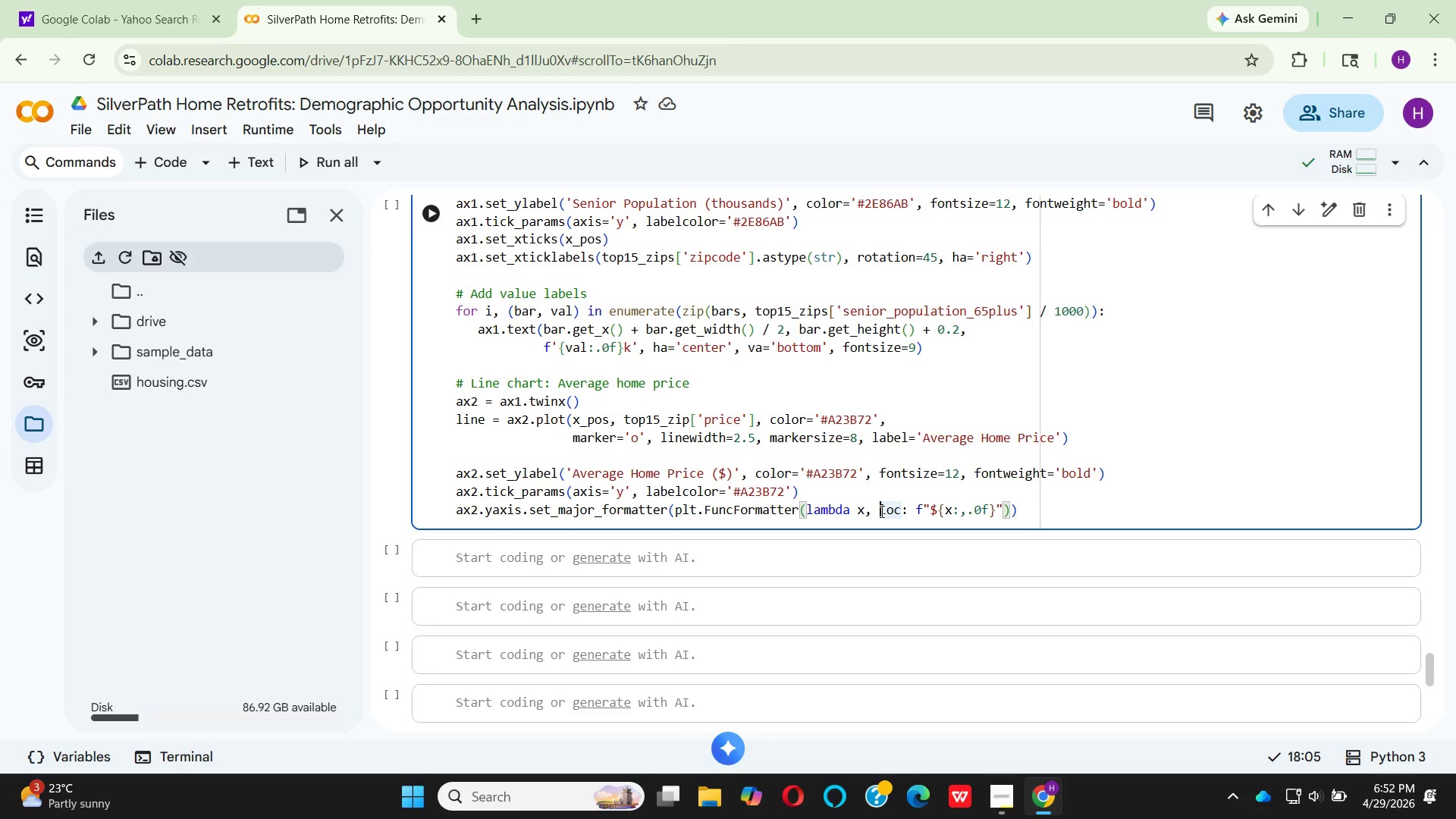 
wait(8.3)
 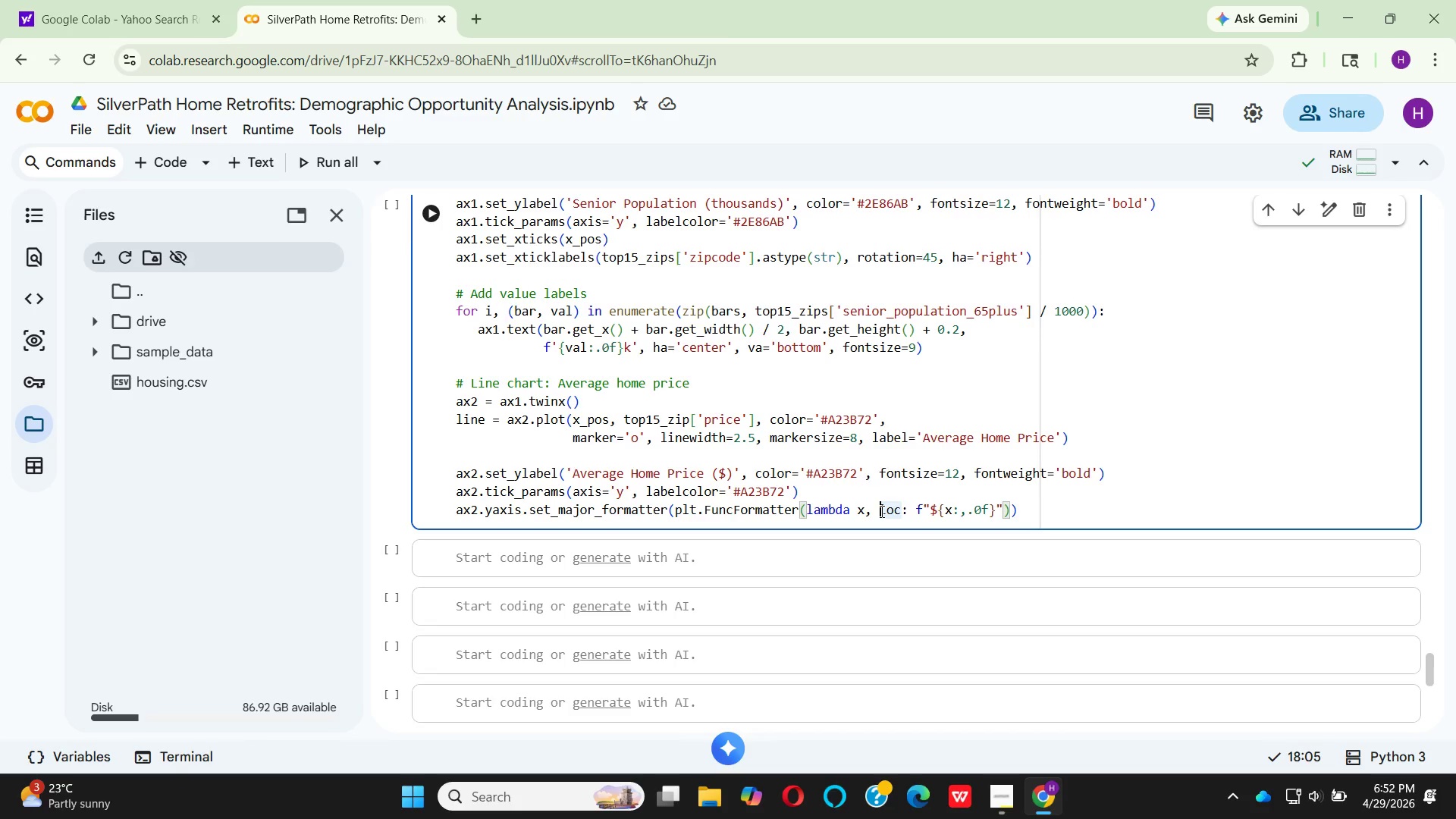 
key(P)
 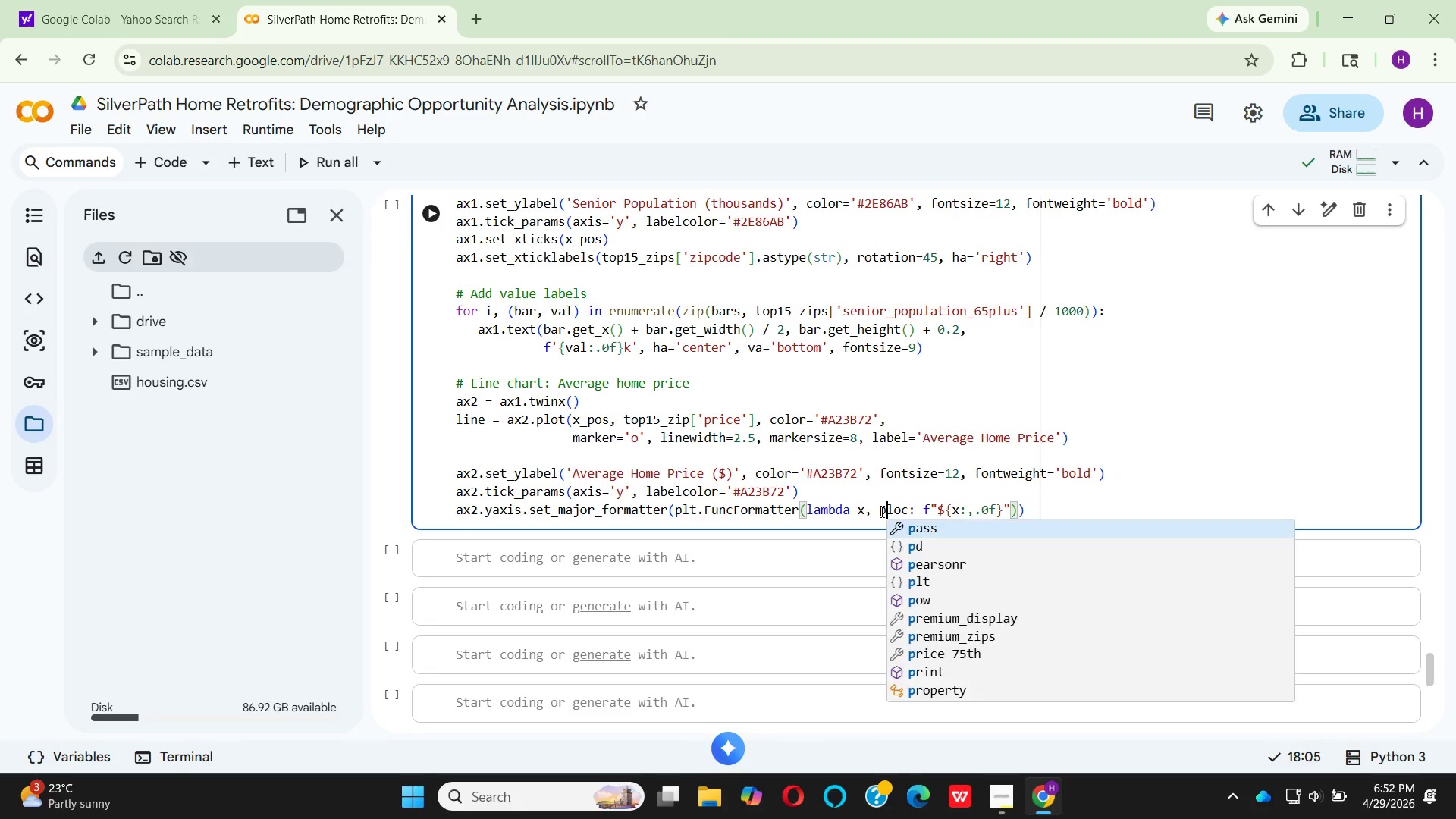 
key(Shift+Semicolon)
 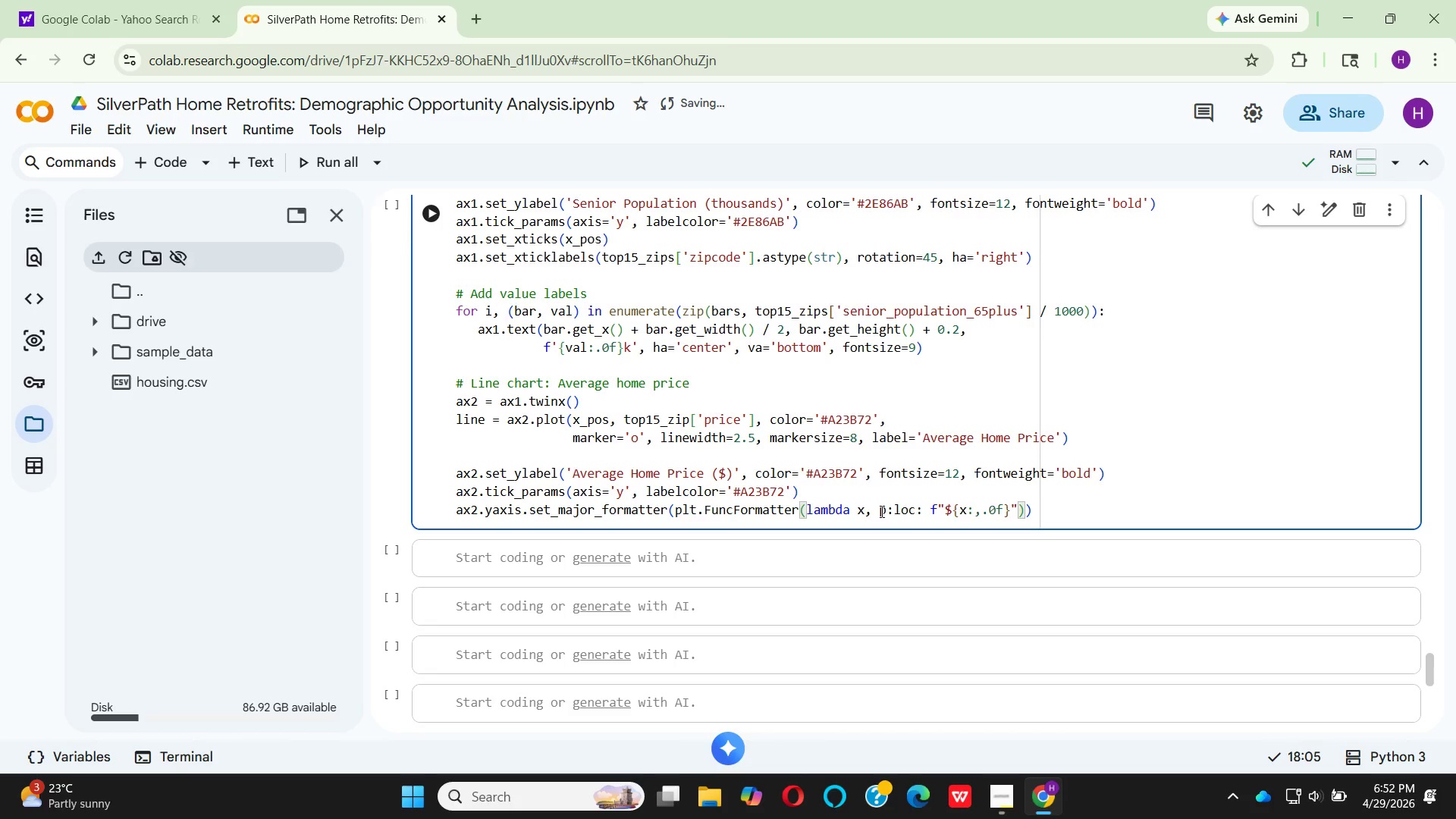 
wait(7.73)
 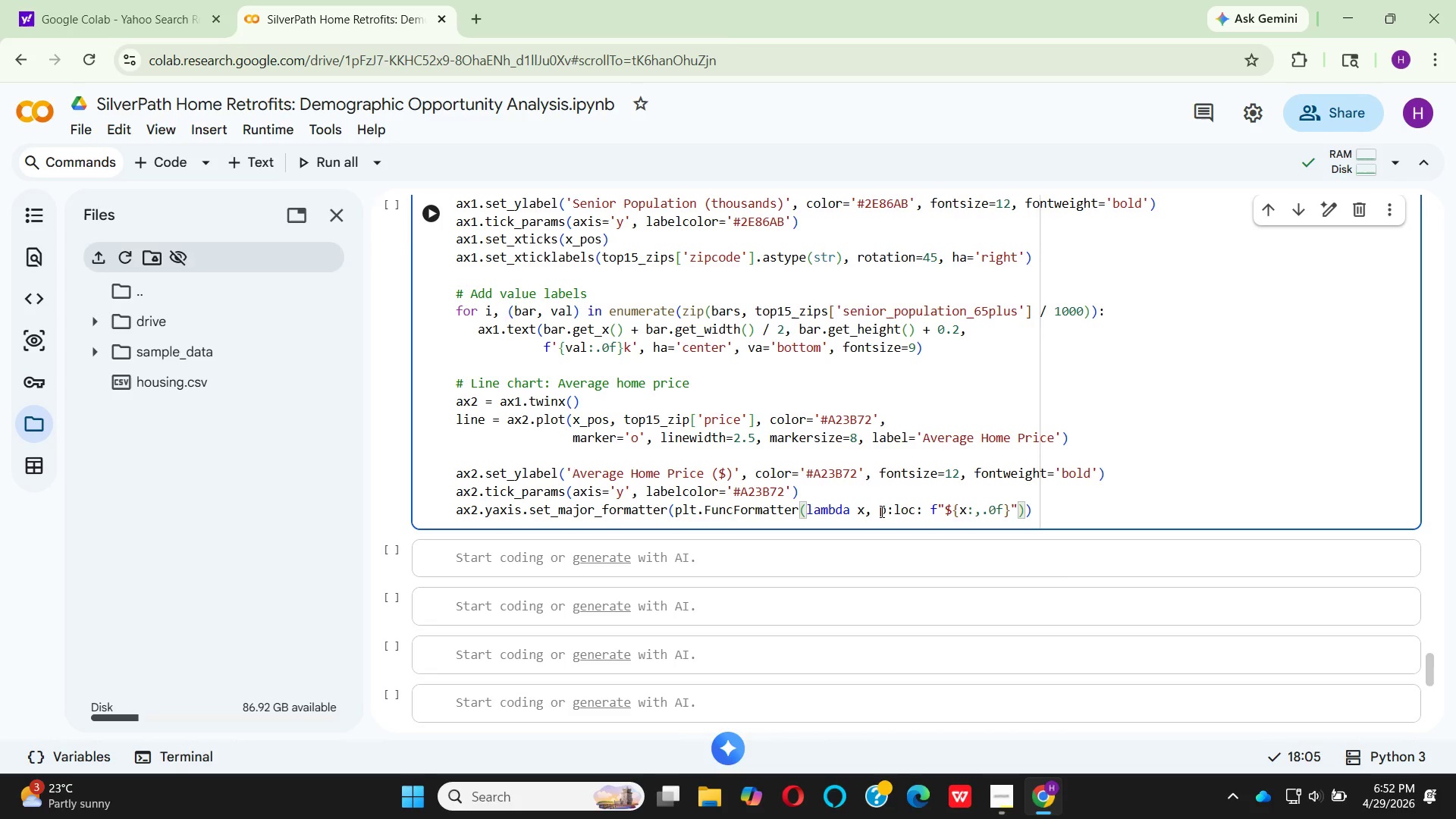 
key(Backspace)
 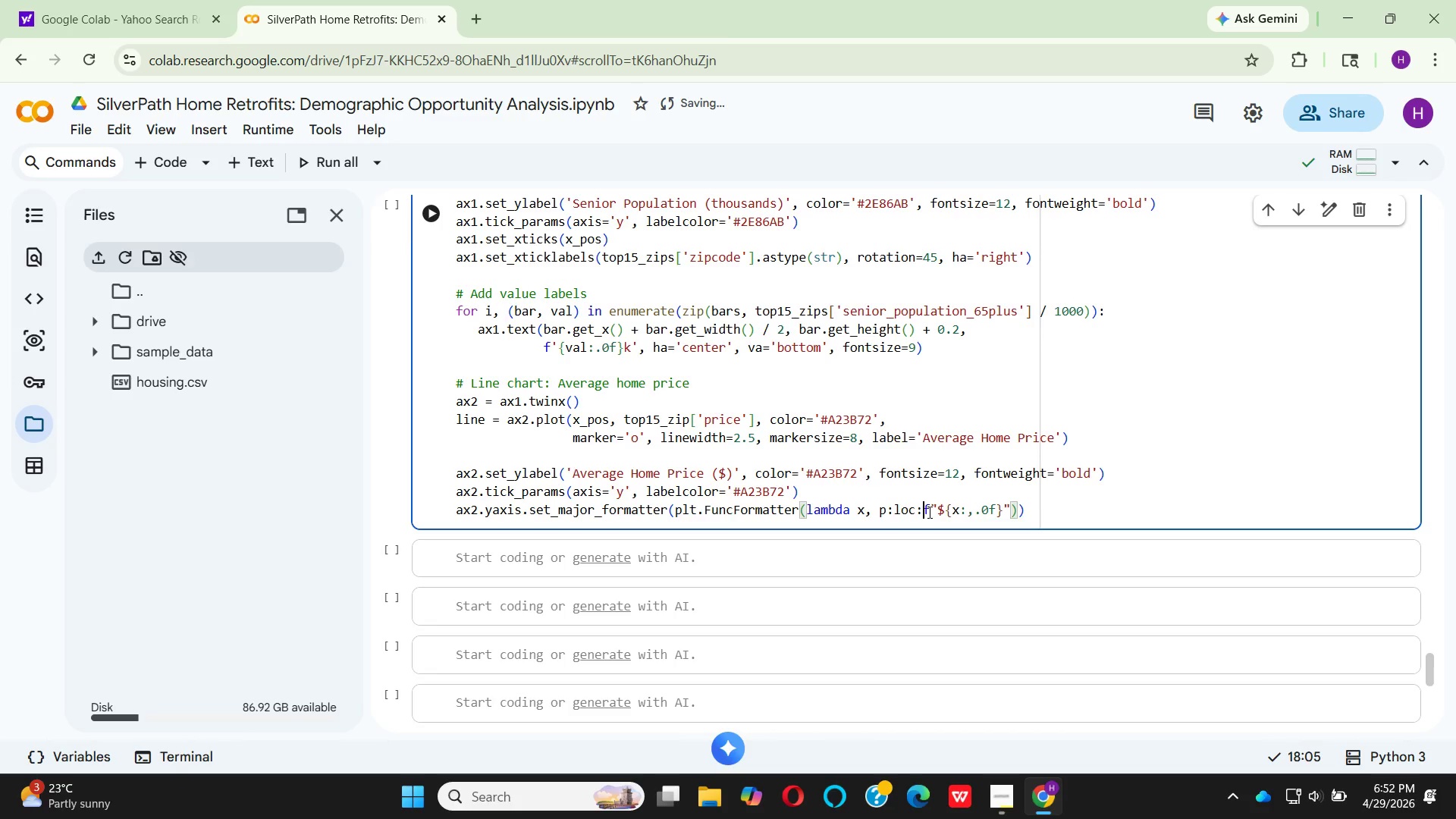 
key(Backspace)
 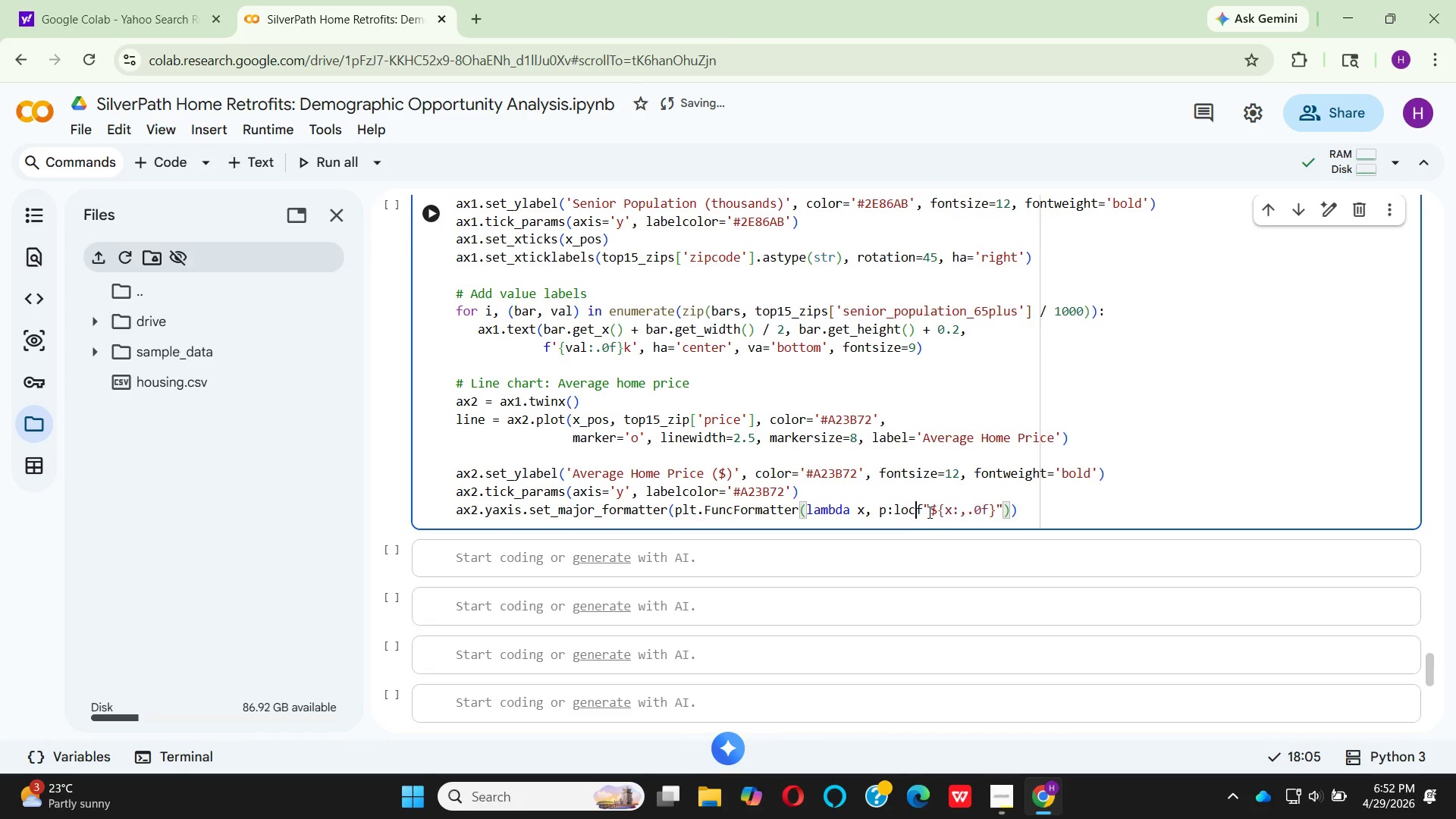 
key(Backspace)
 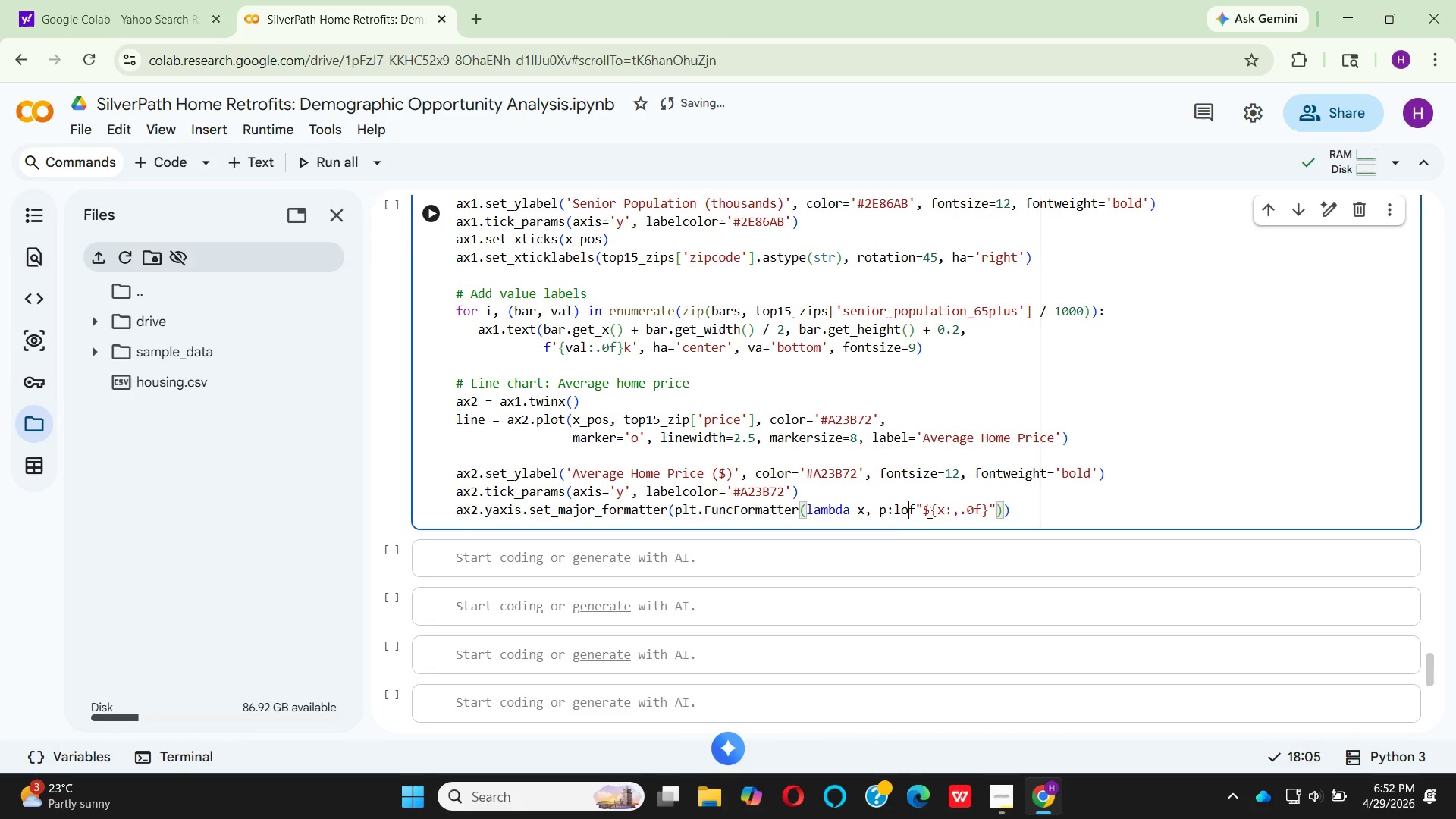 
key(Backspace)
 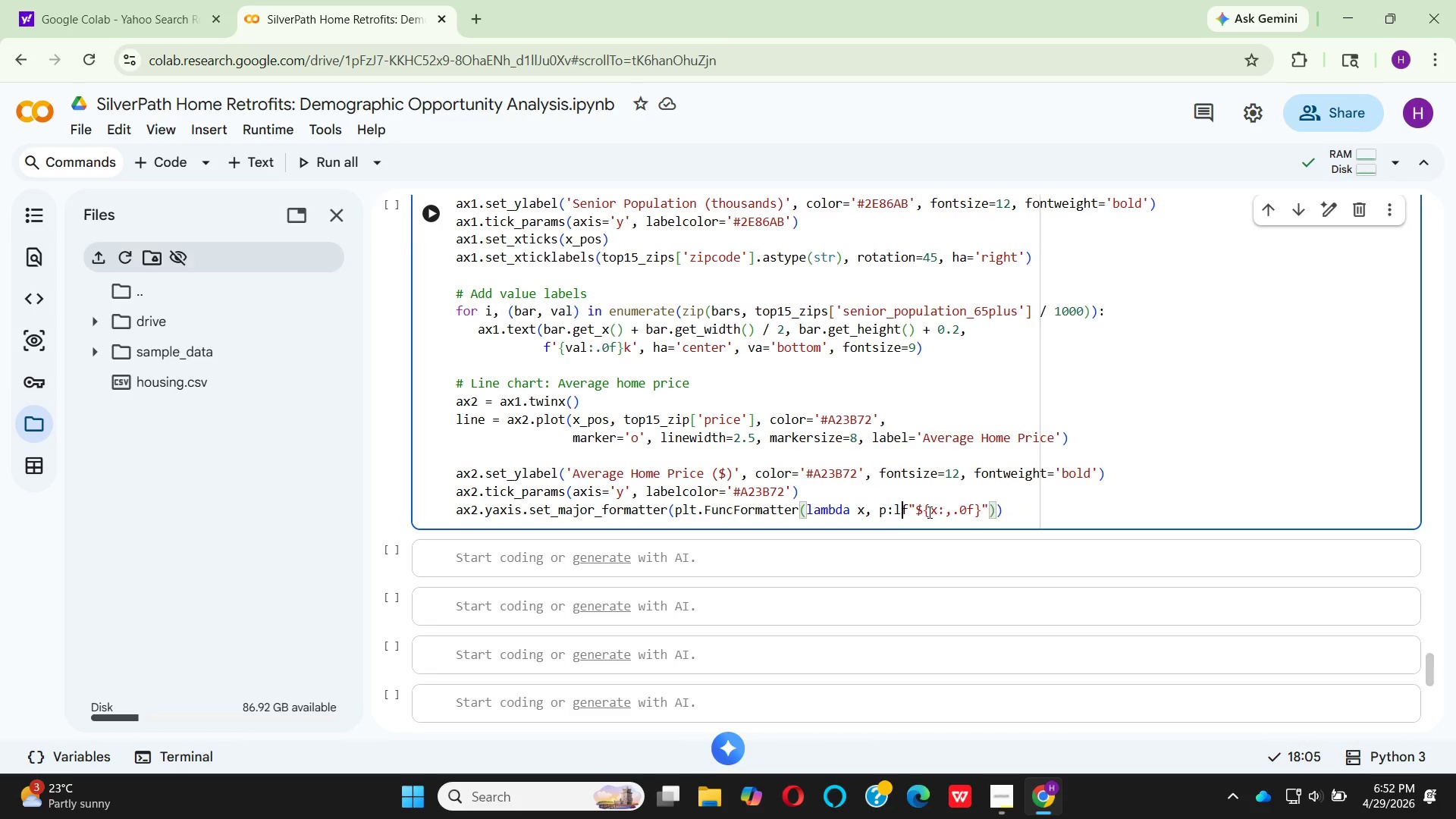 
key(Backspace)
 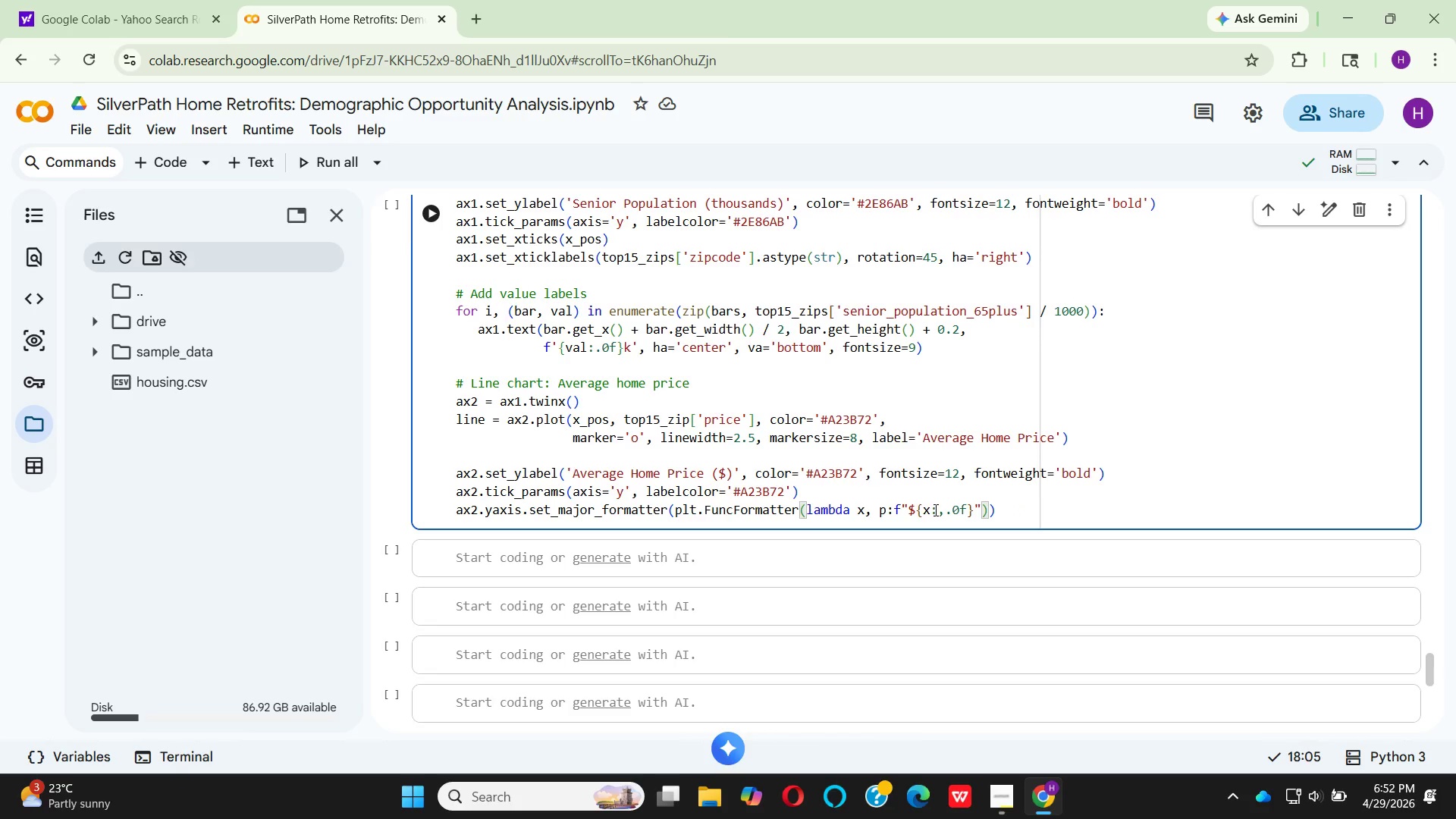 
wait(8.91)
 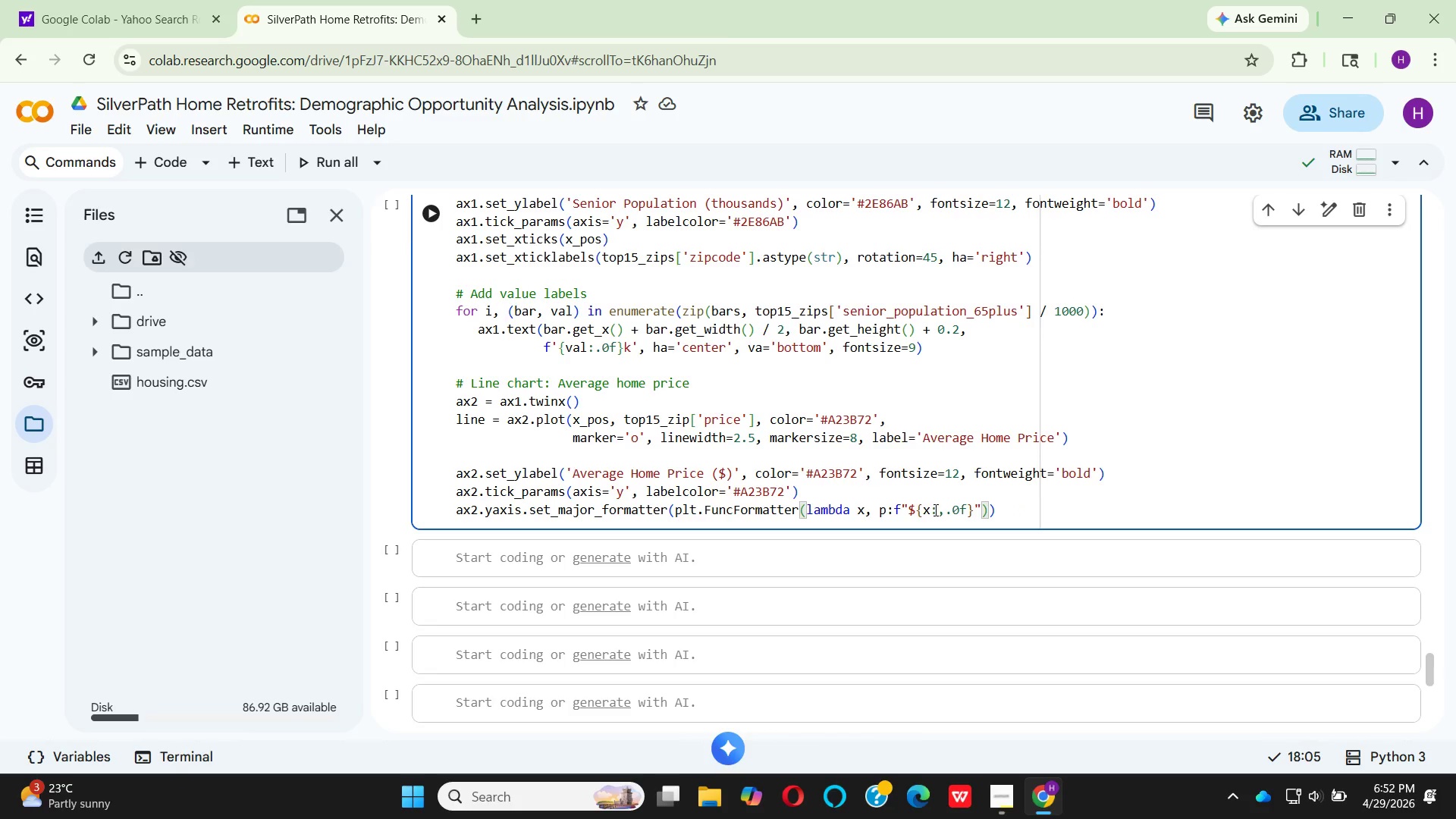 
key(Space)
 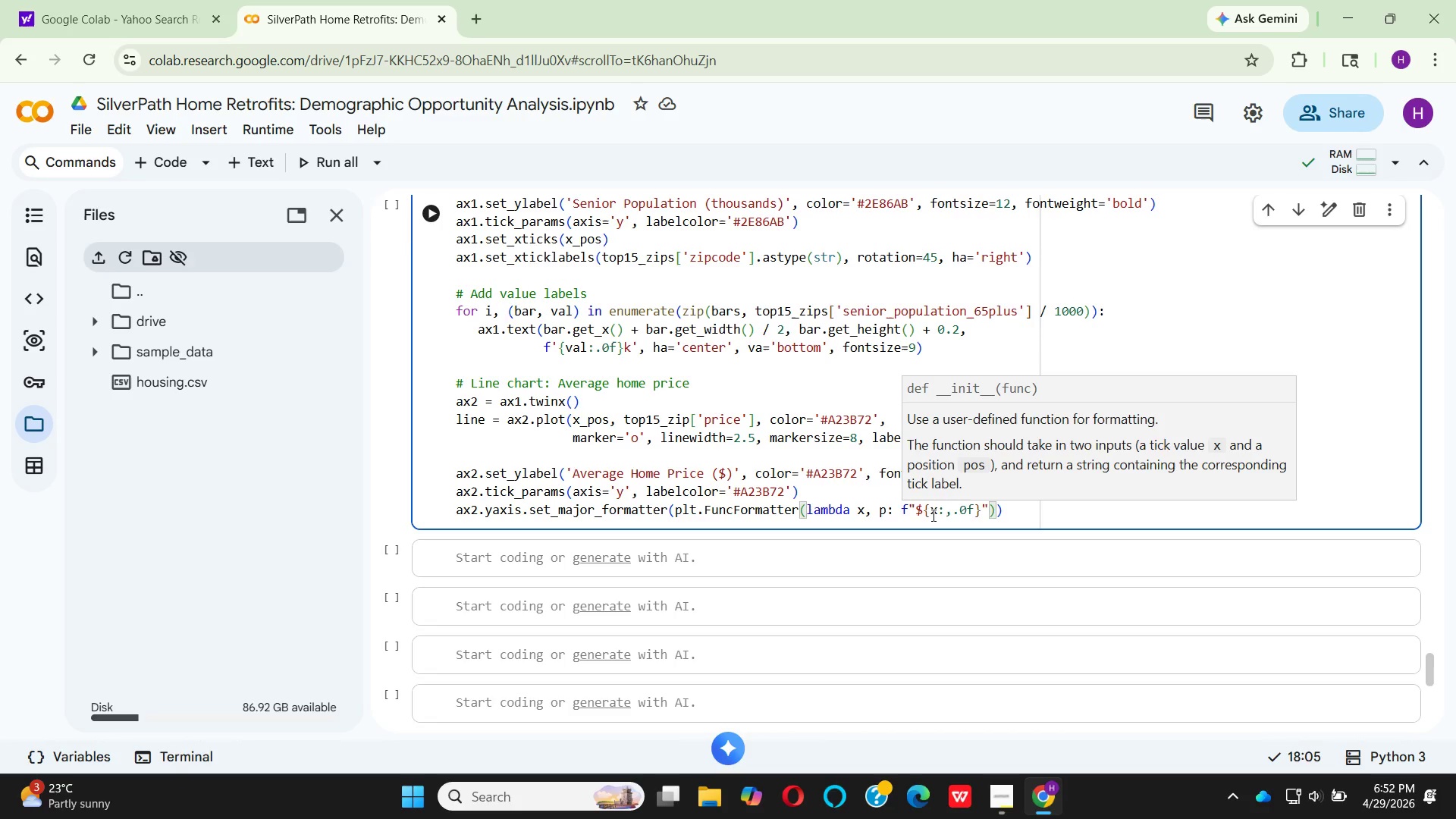 
left_click([917, 509])
 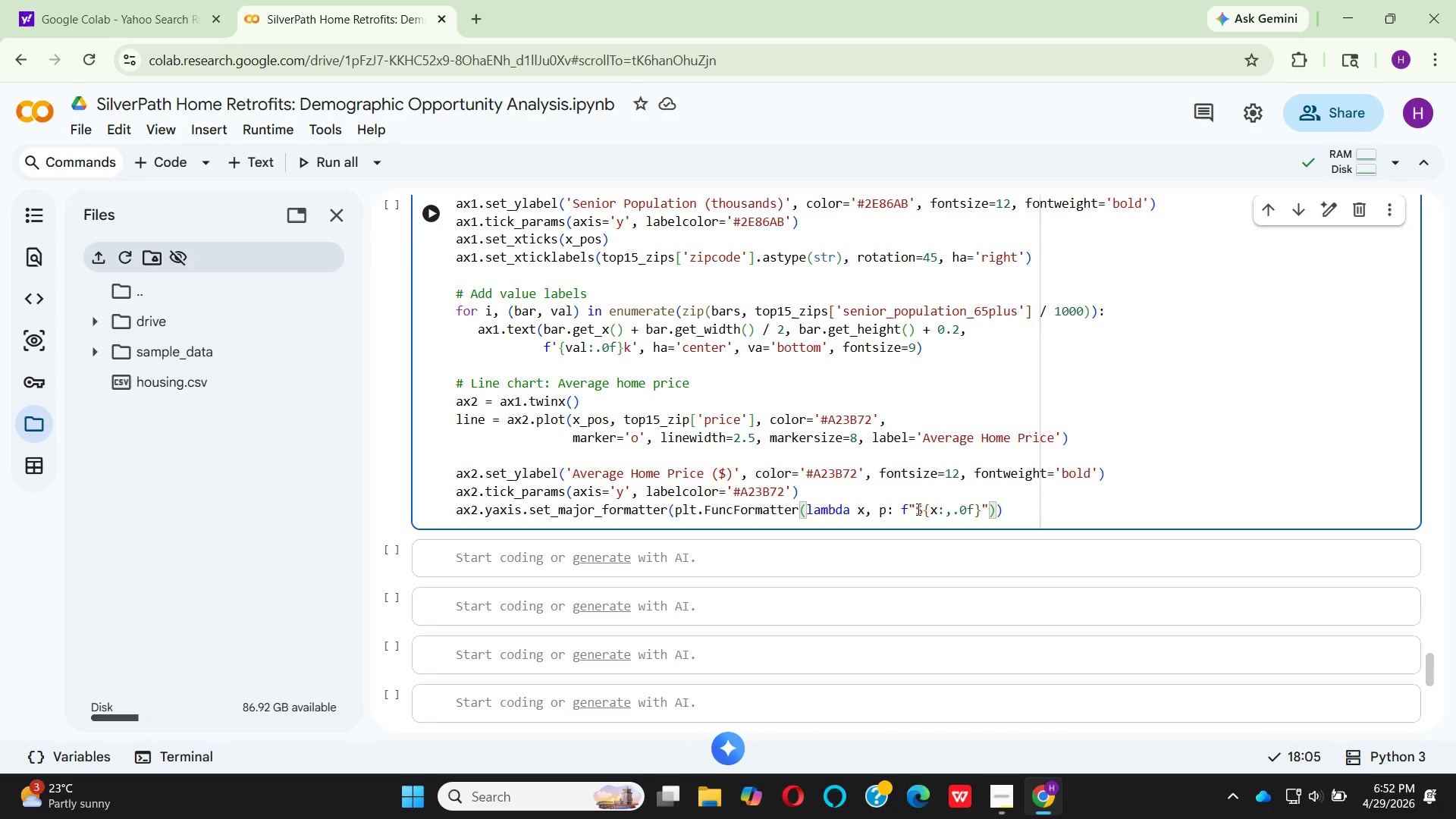 
key(Backspace)
 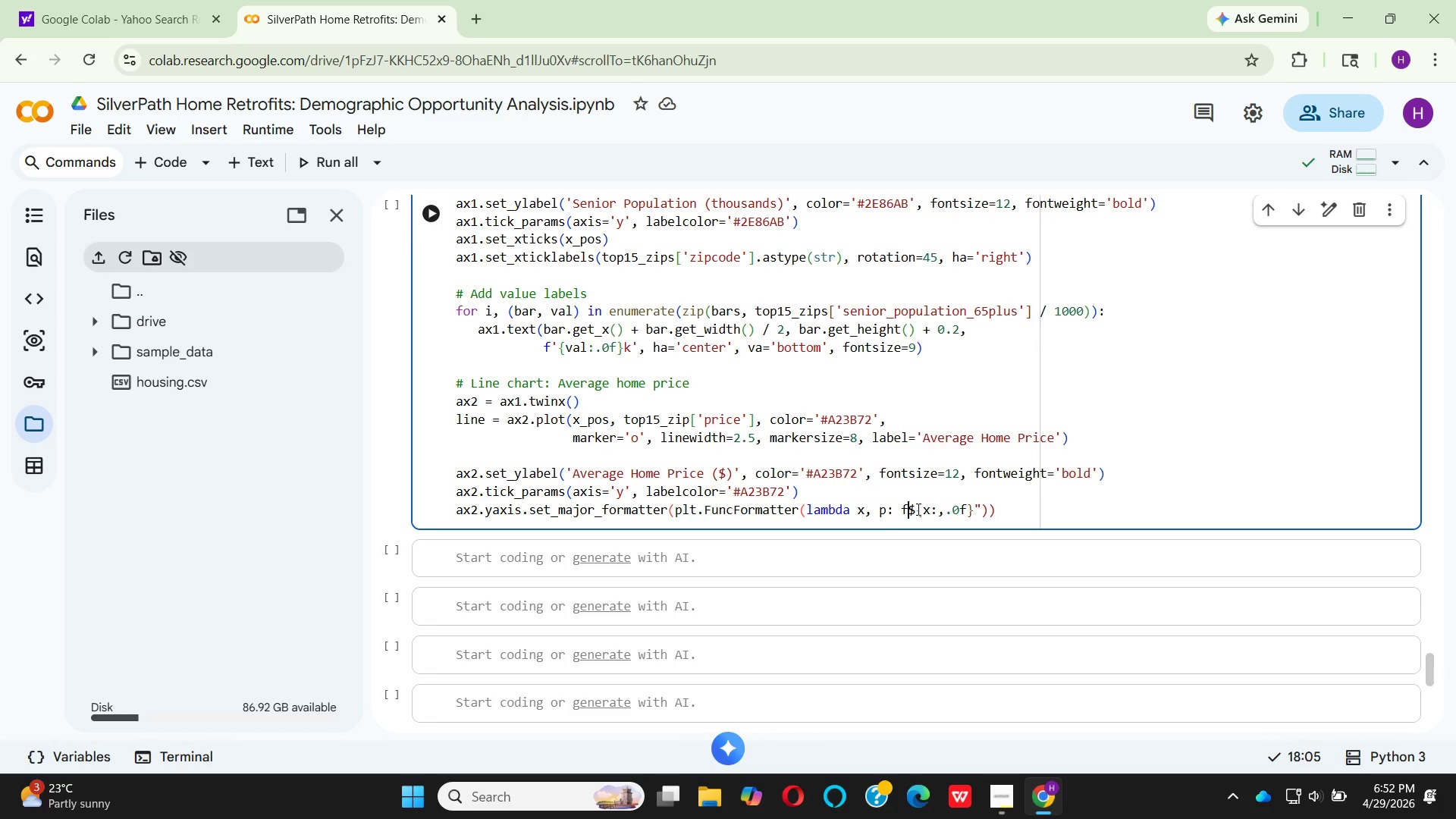 
key(Quote)
 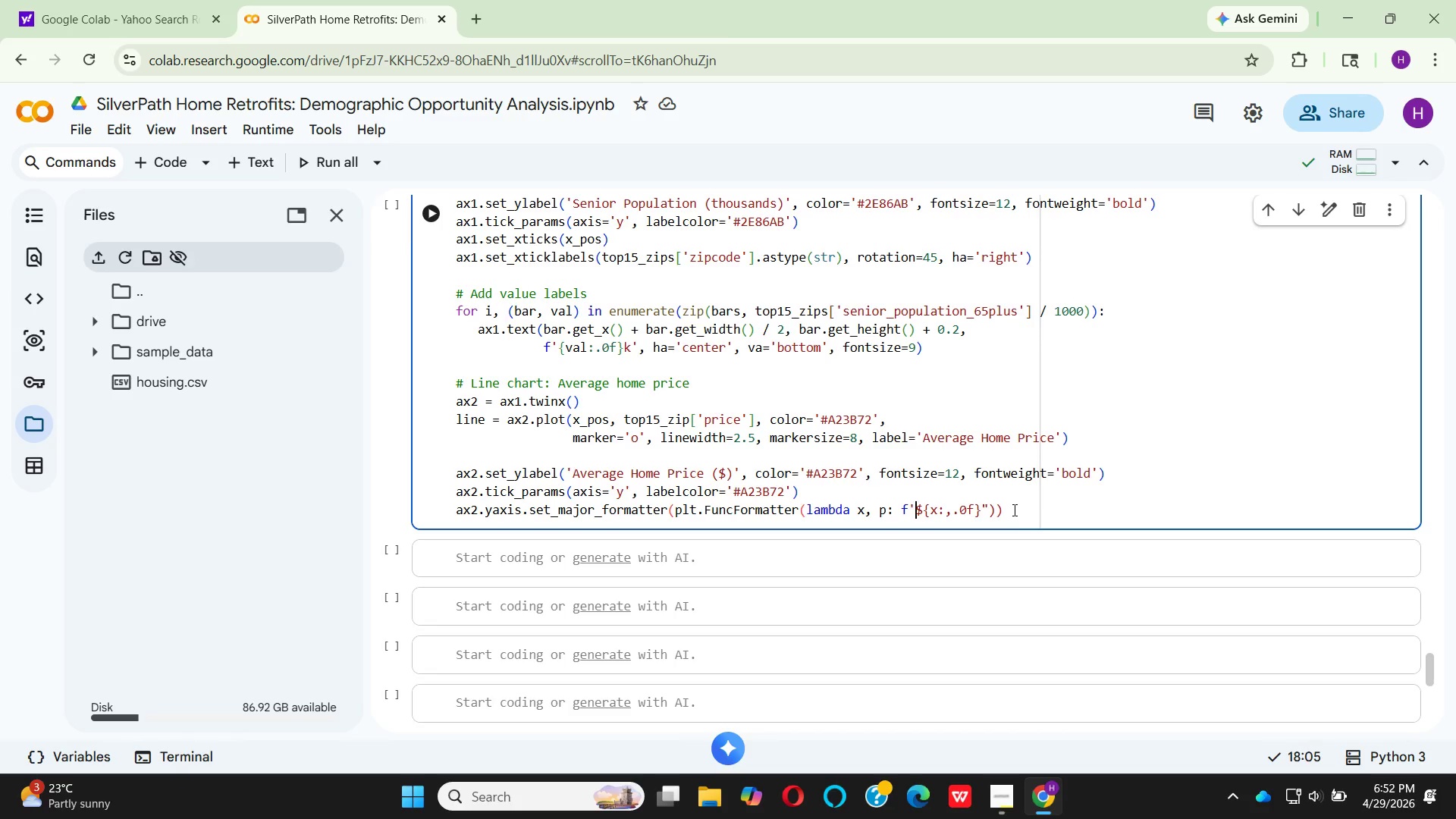 
left_click([992, 505])
 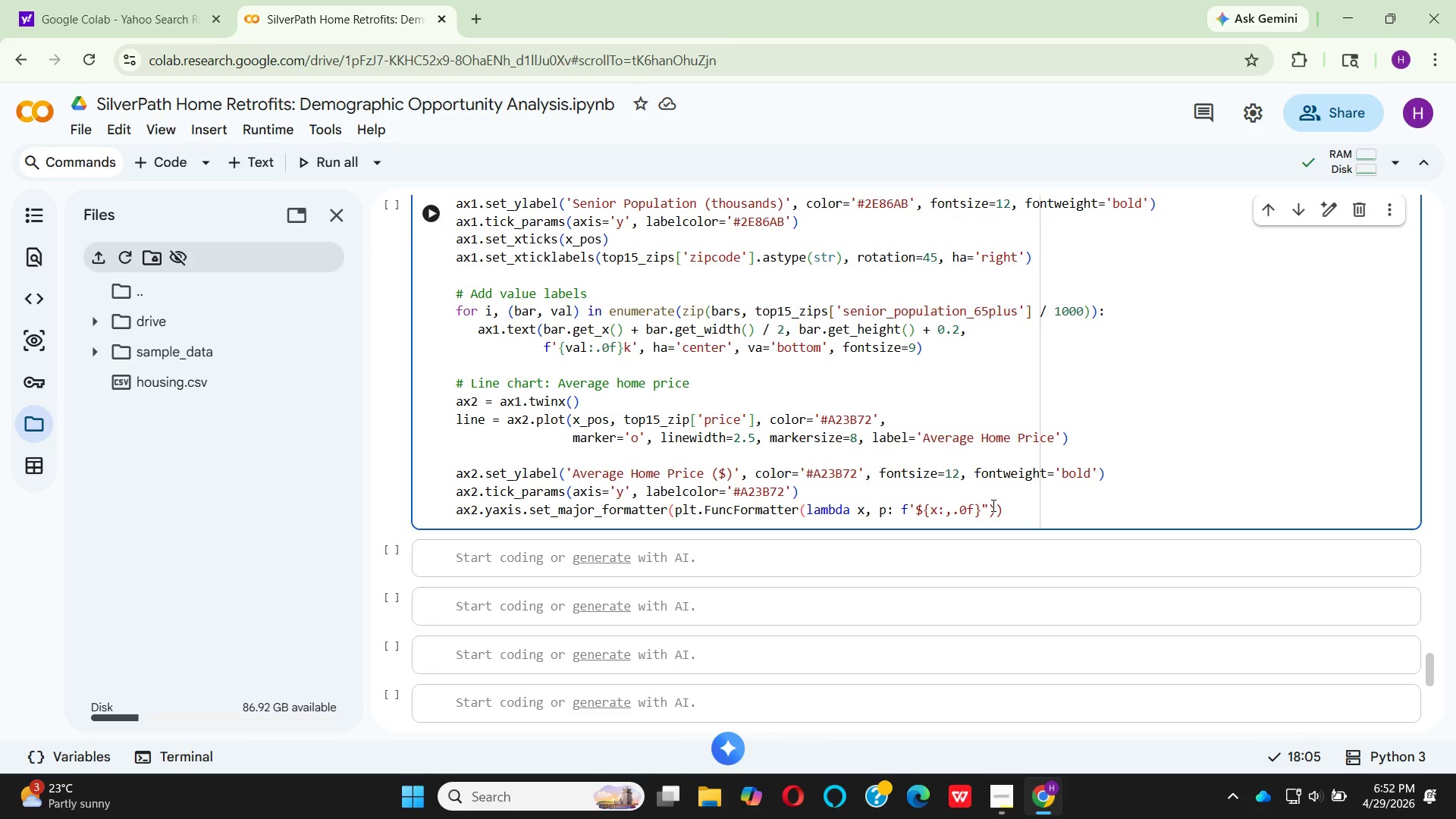 
key(Backspace)
 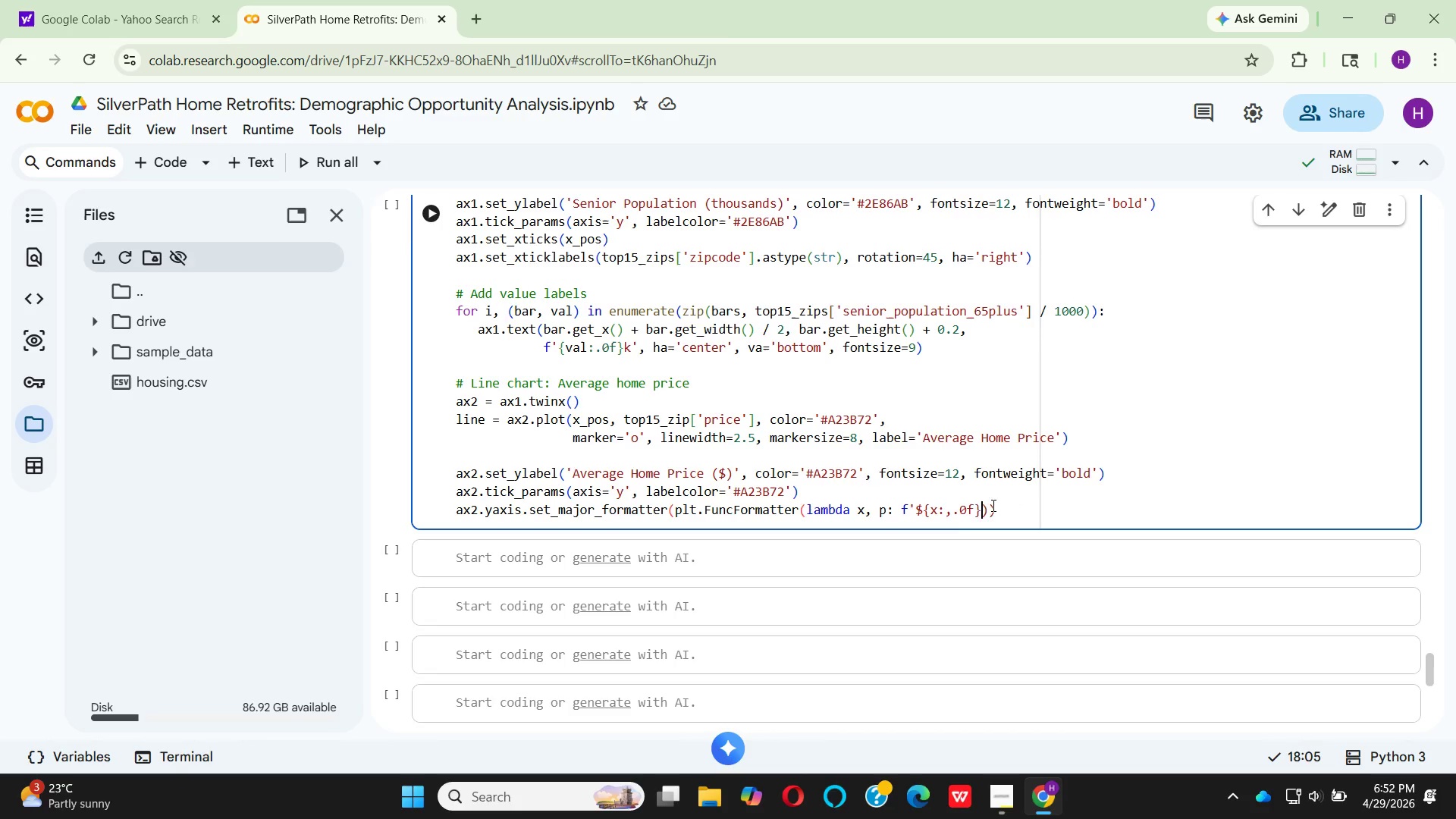 
key(Quote)
 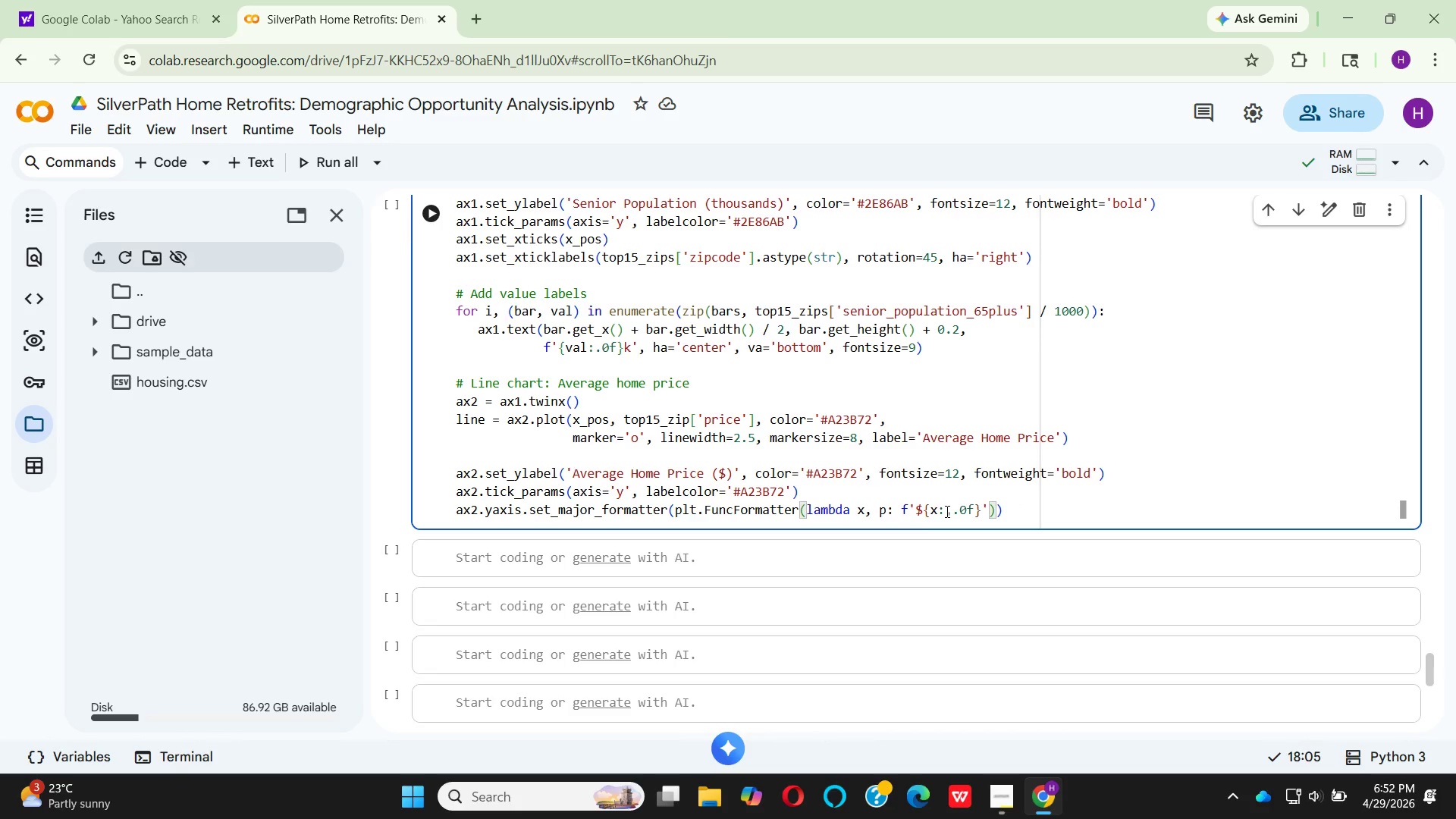 
wait(6.44)
 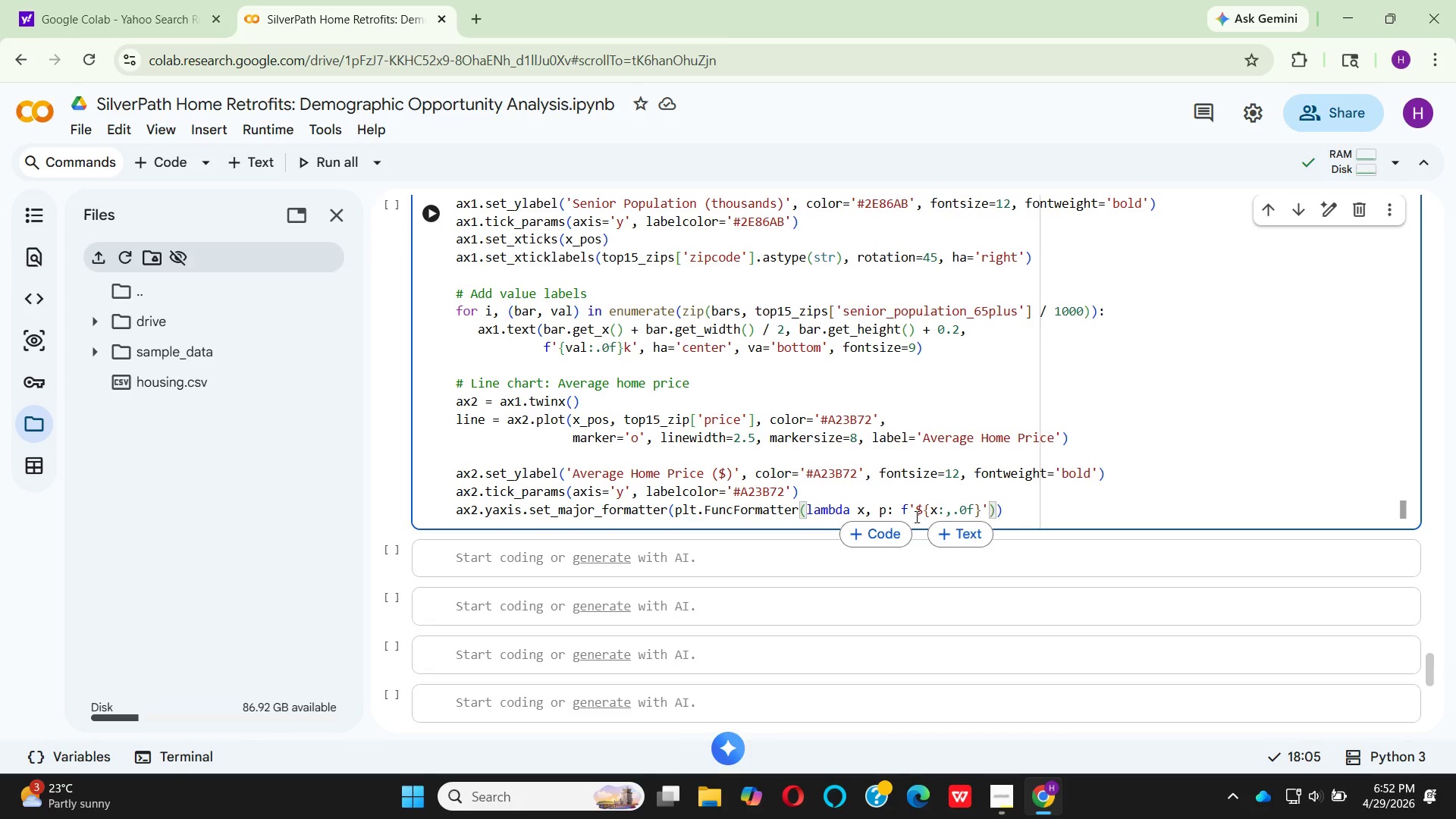 
left_click([938, 514])
 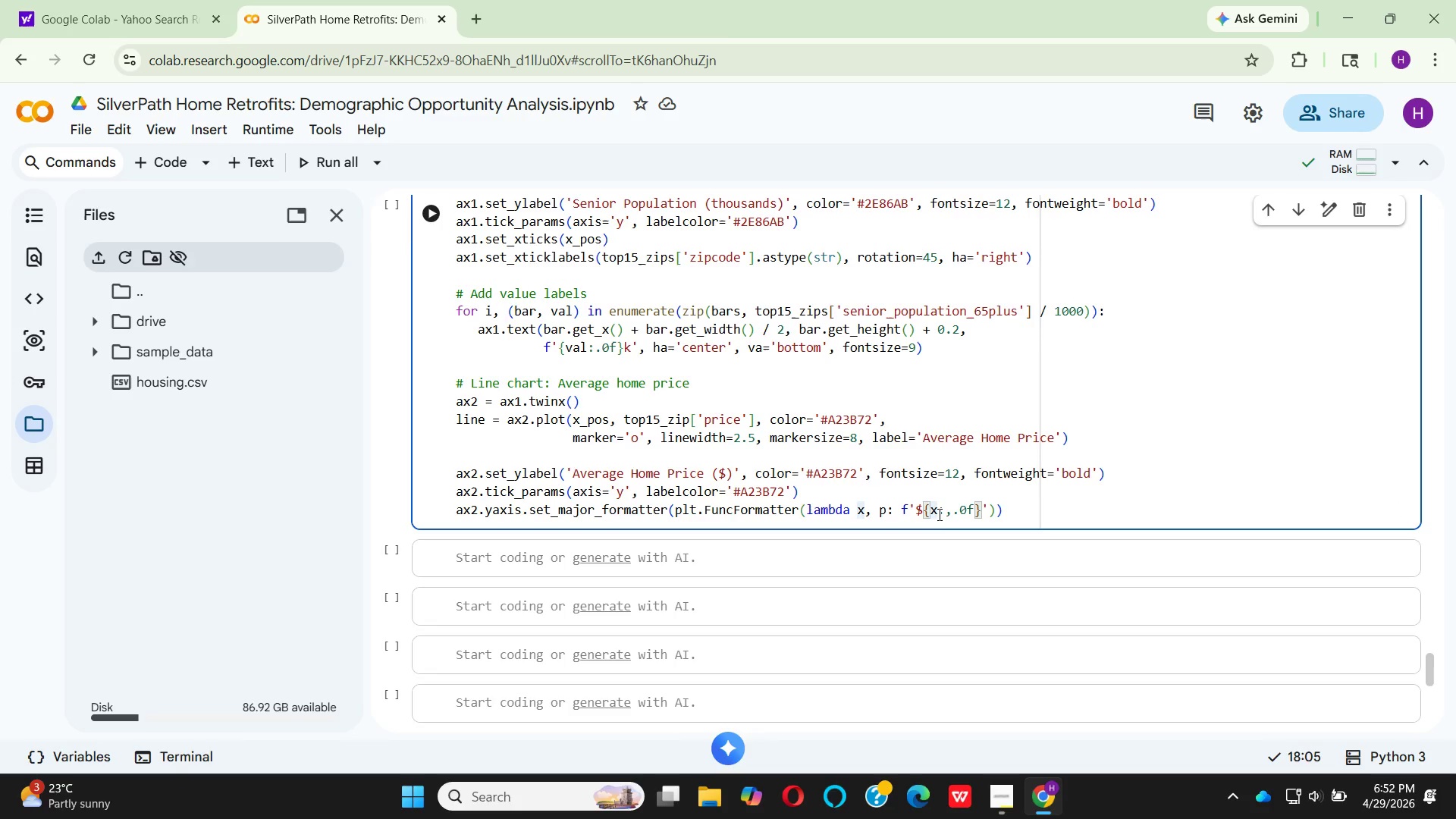 
type(/1000)
 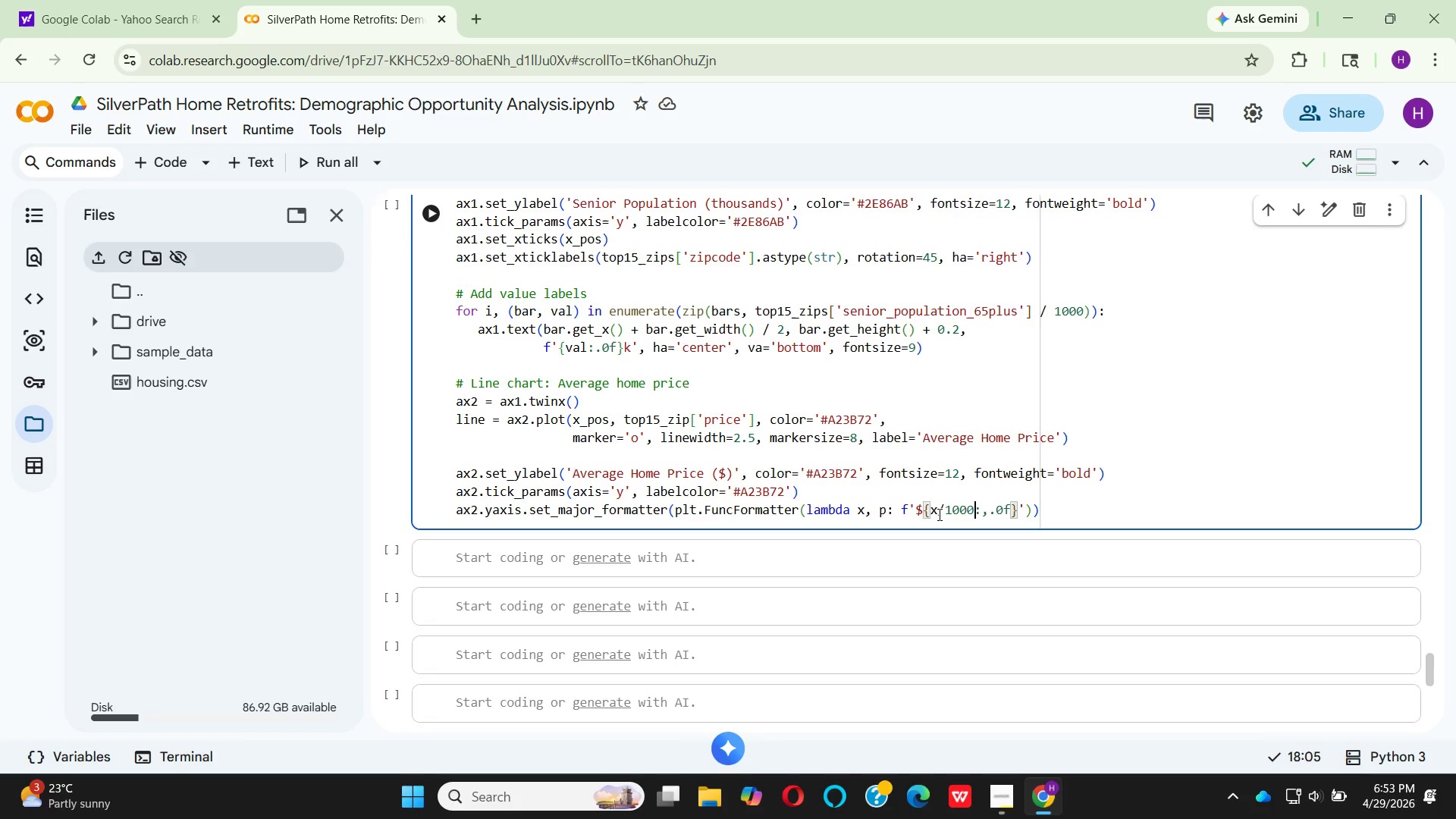 
wait(22.09)
 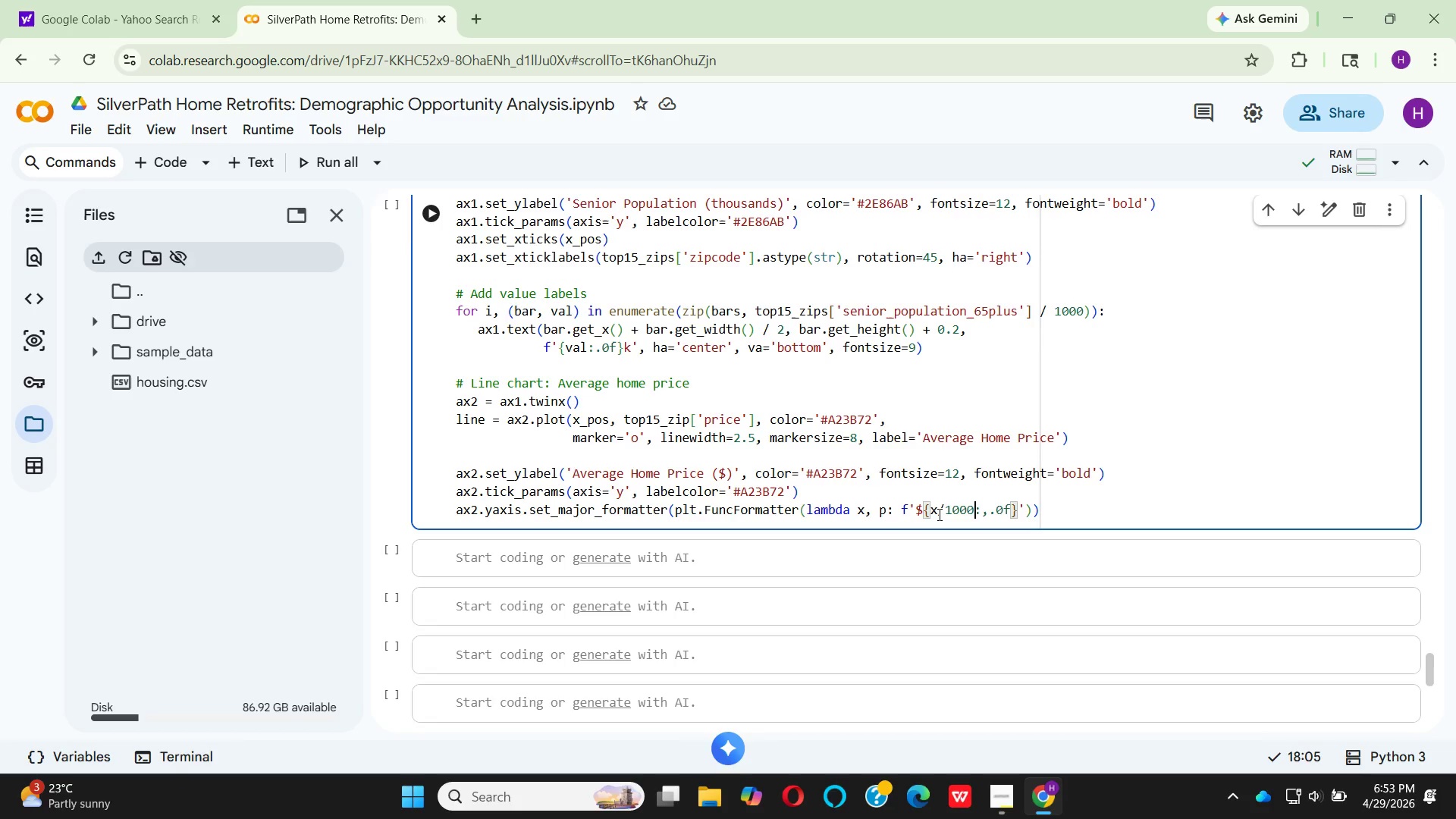 
key(ArrowRight)
 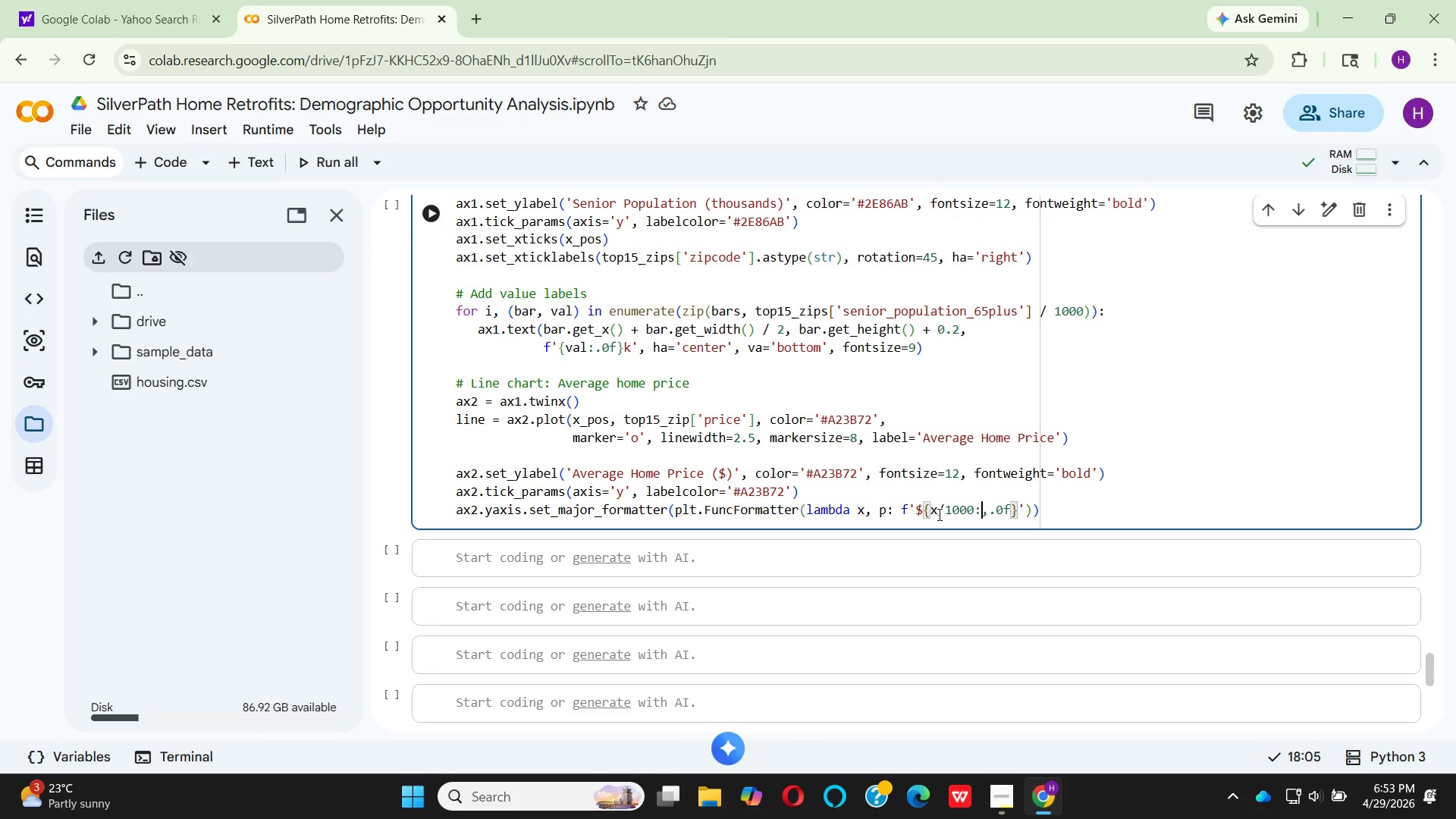 
key(ArrowRight)
 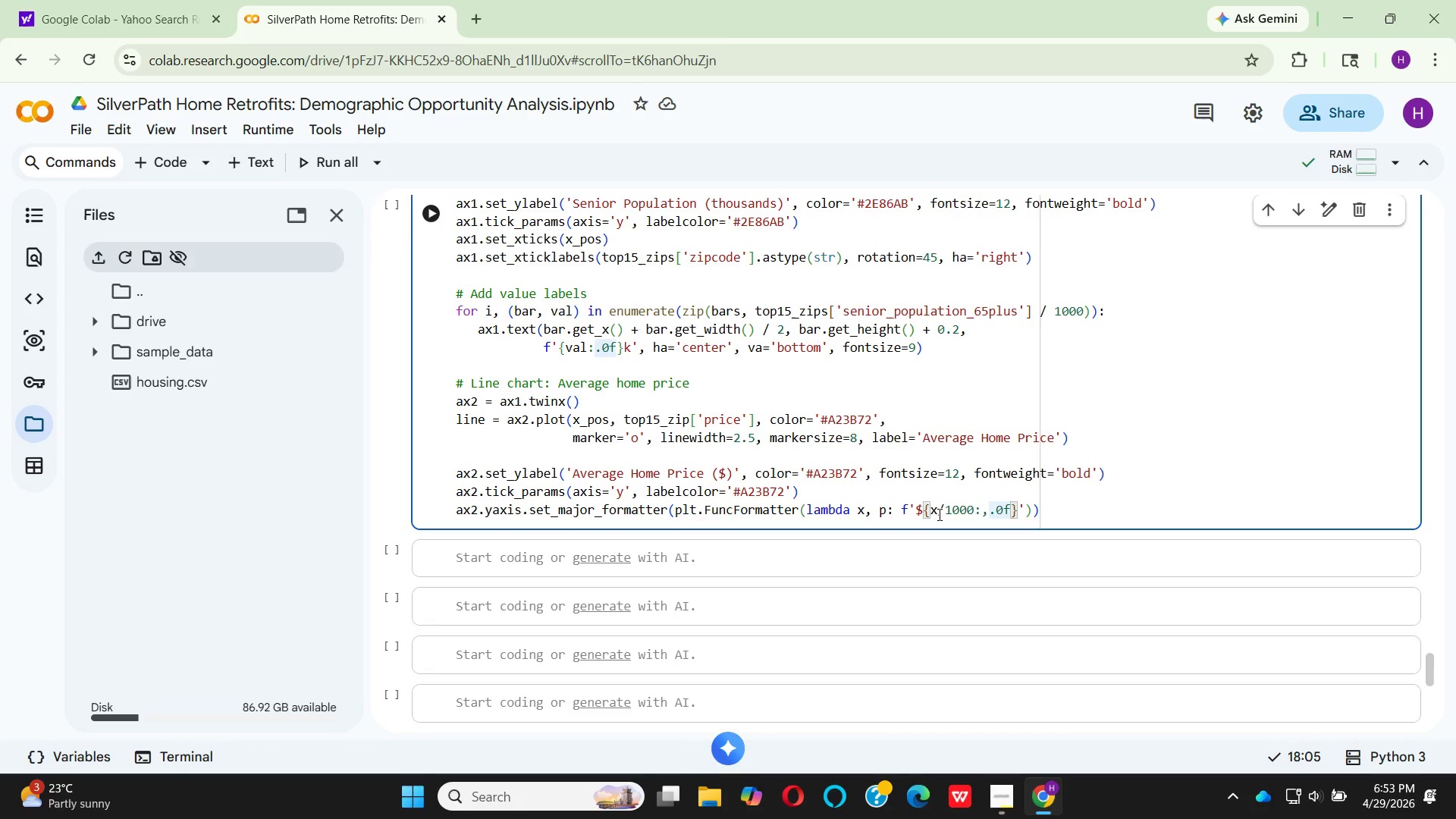 
key(Backspace)
 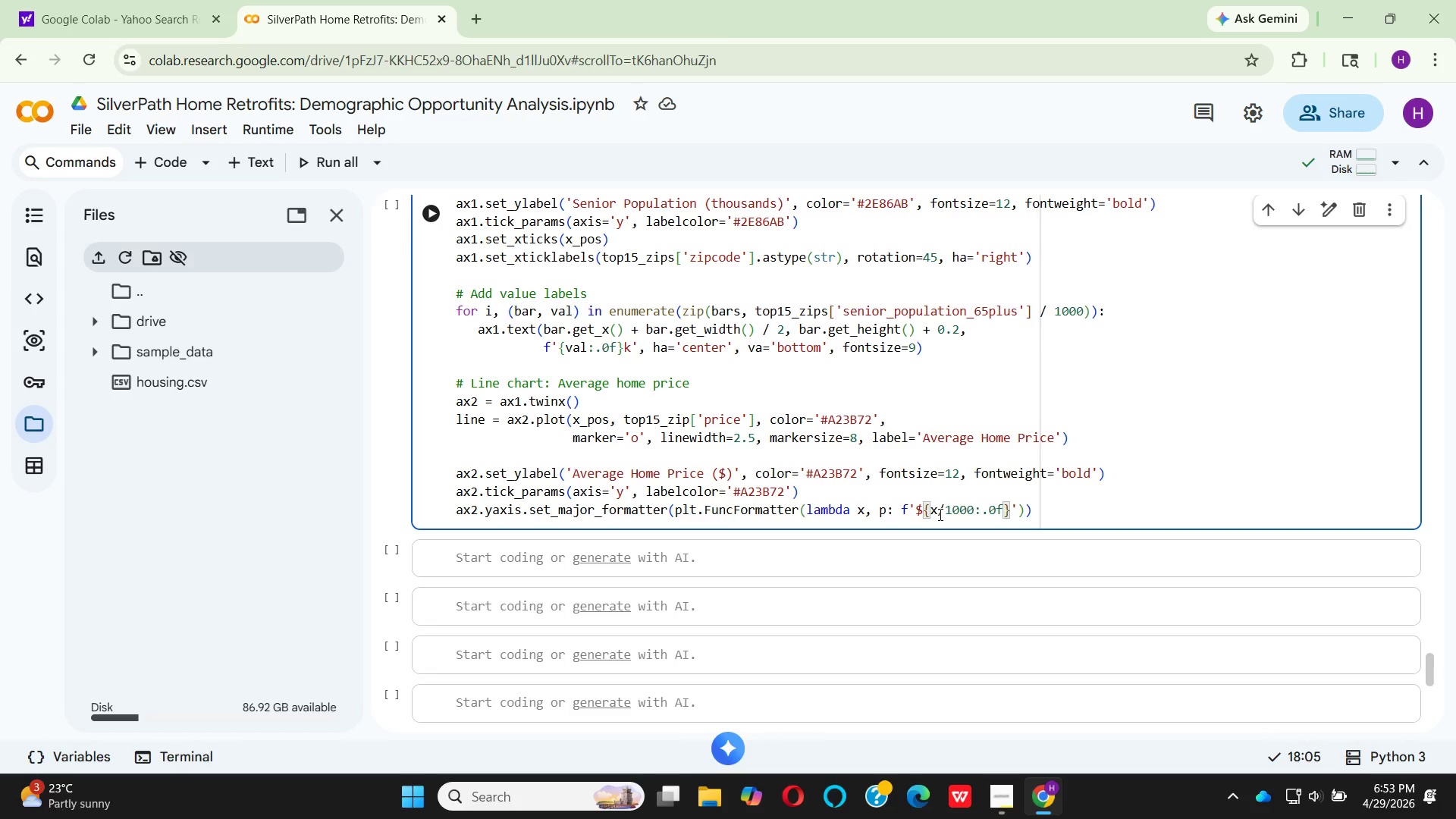 
wait(13.89)
 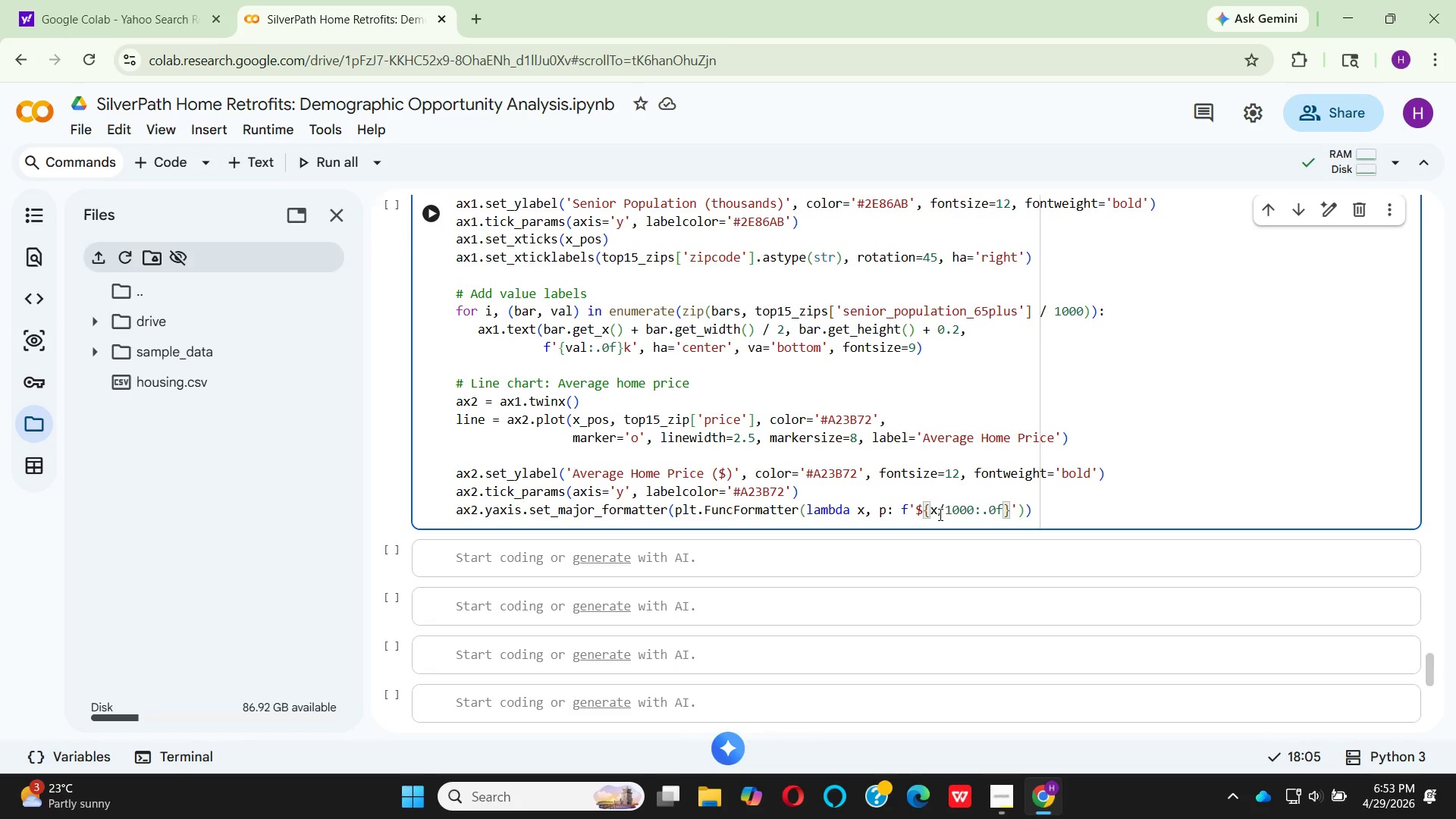 
left_click([1015, 515])
 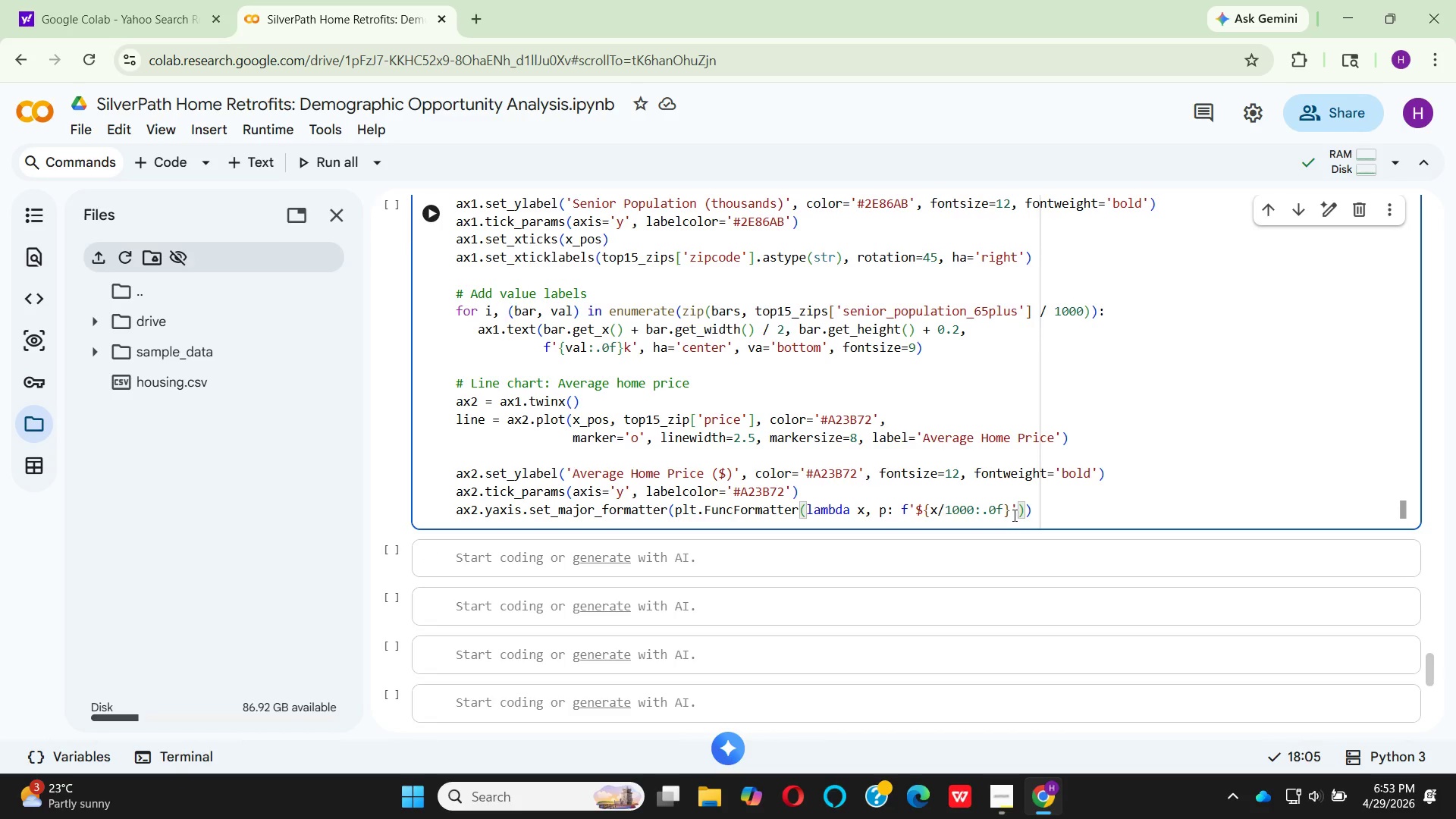 
left_click([1012, 511])
 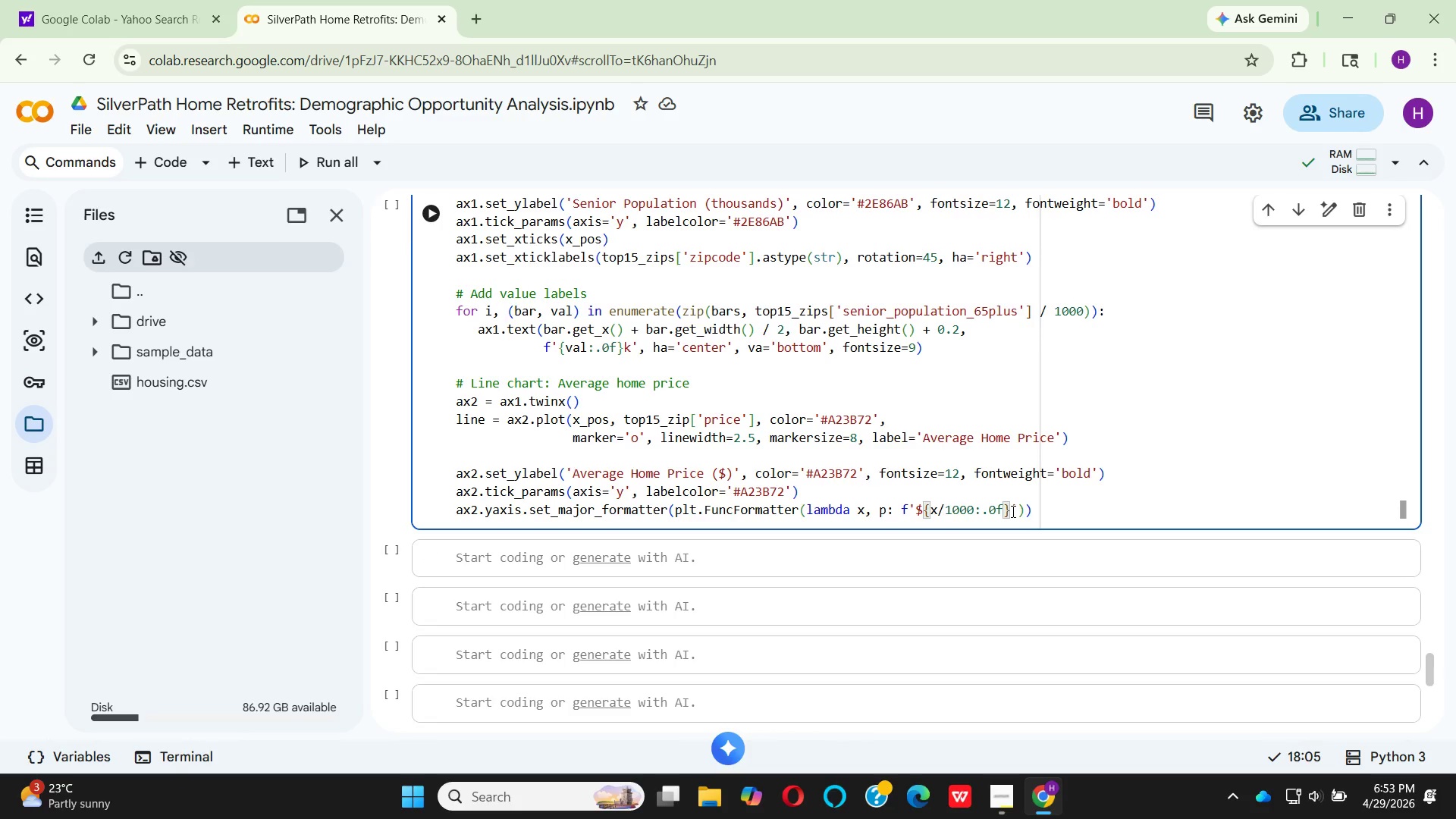 
key(K)
 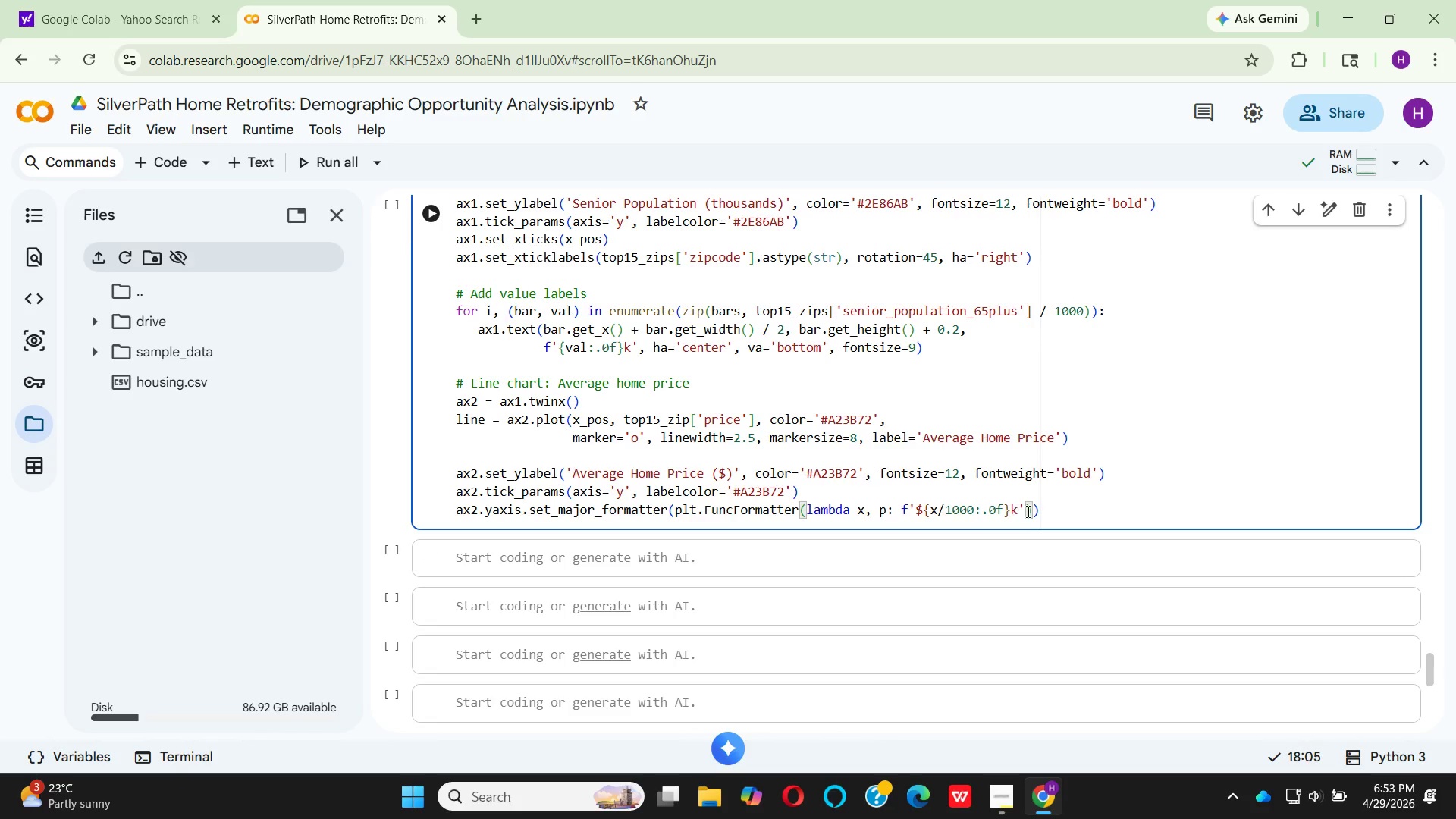 
left_click([1076, 510])
 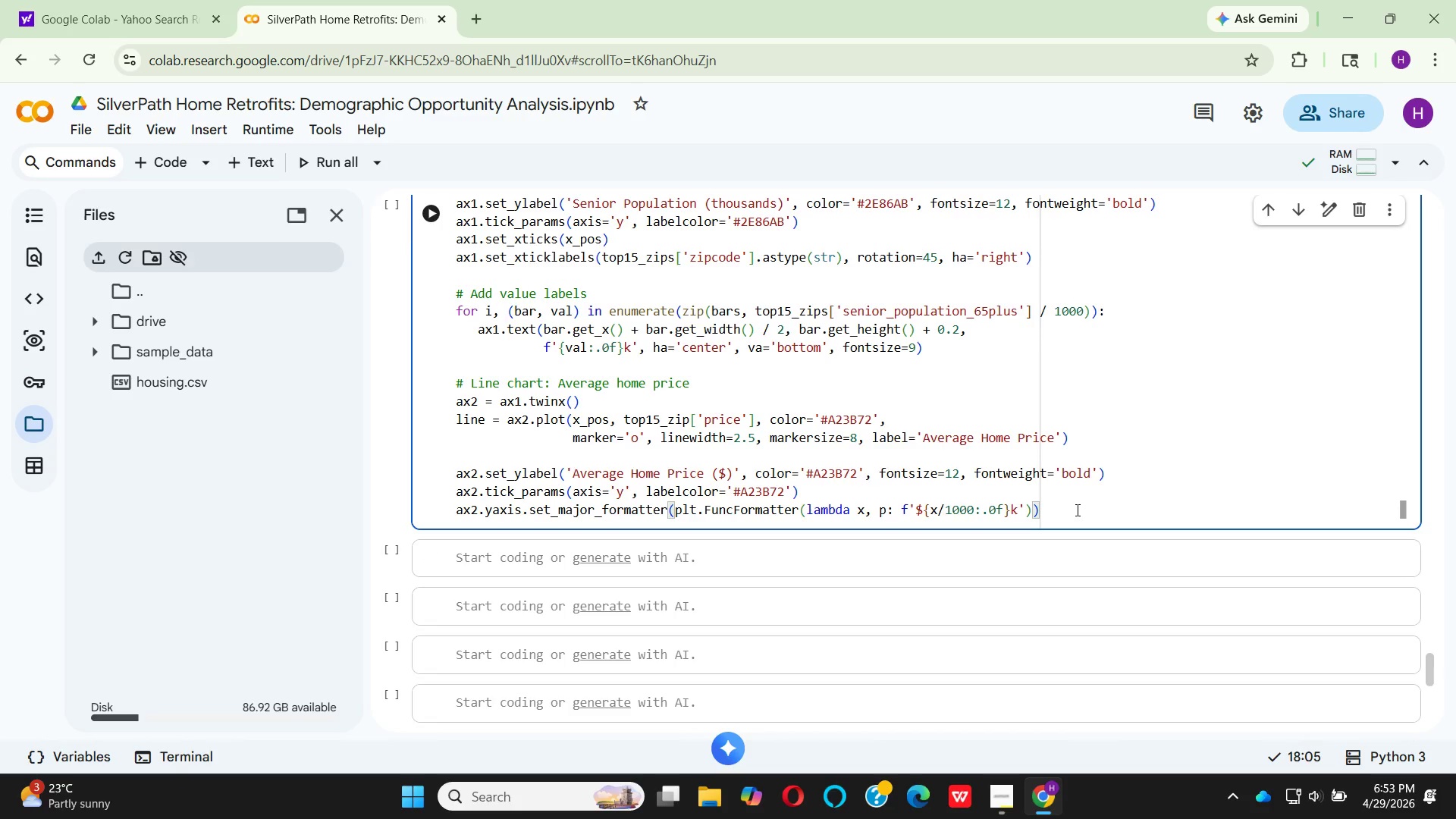 
key(Enter)
 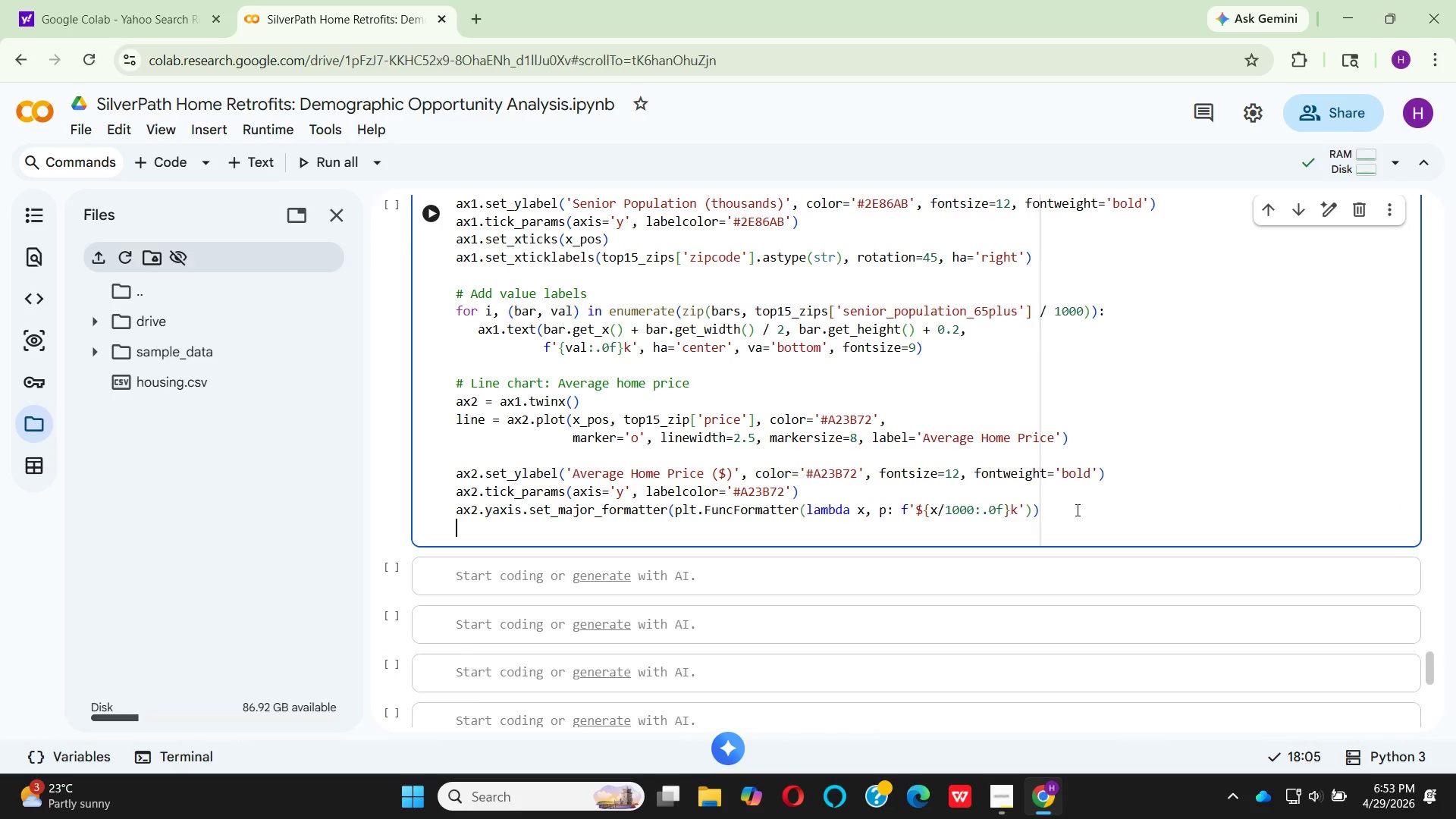 
key(Enter)
 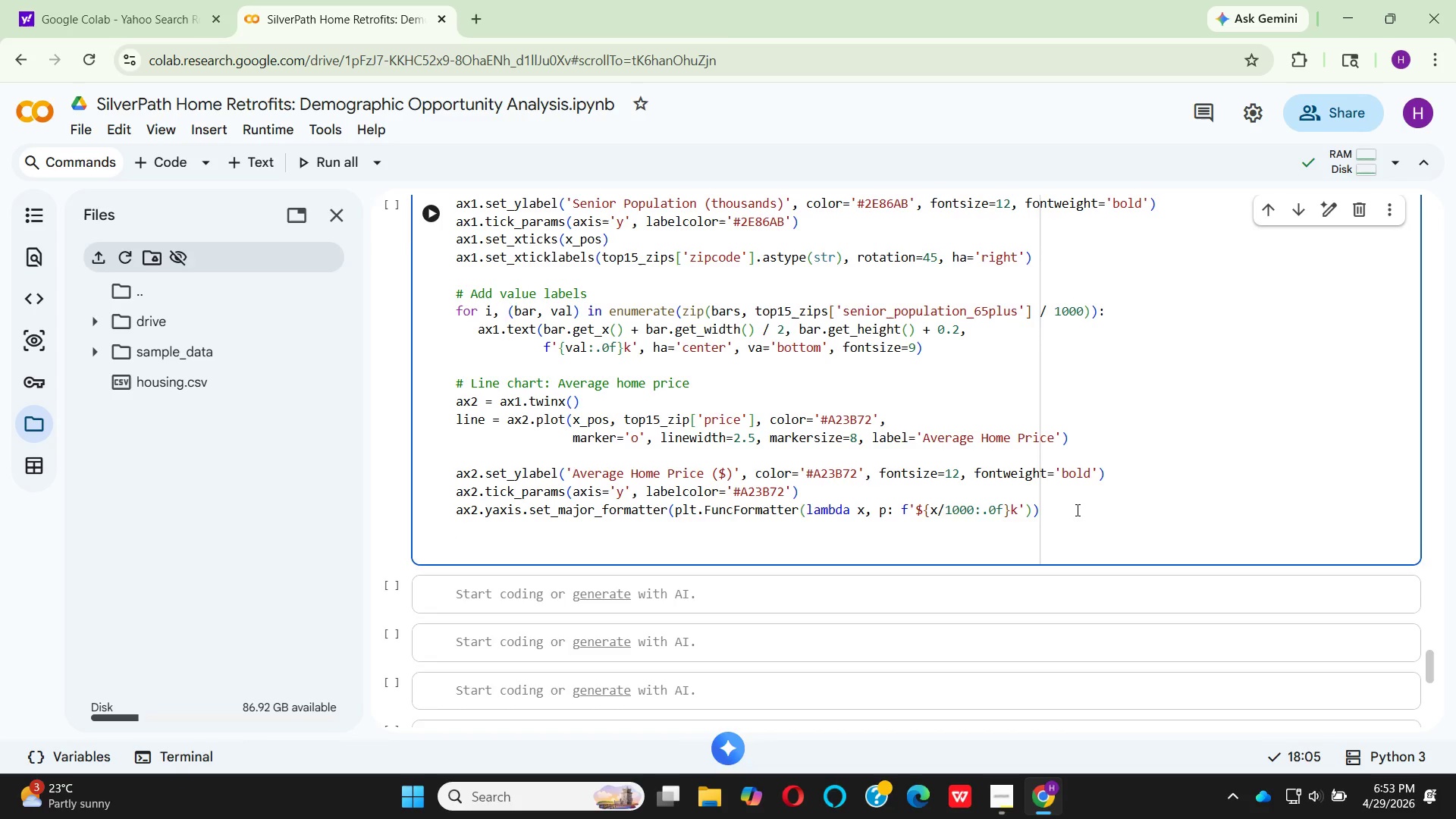 
type(# Add )
 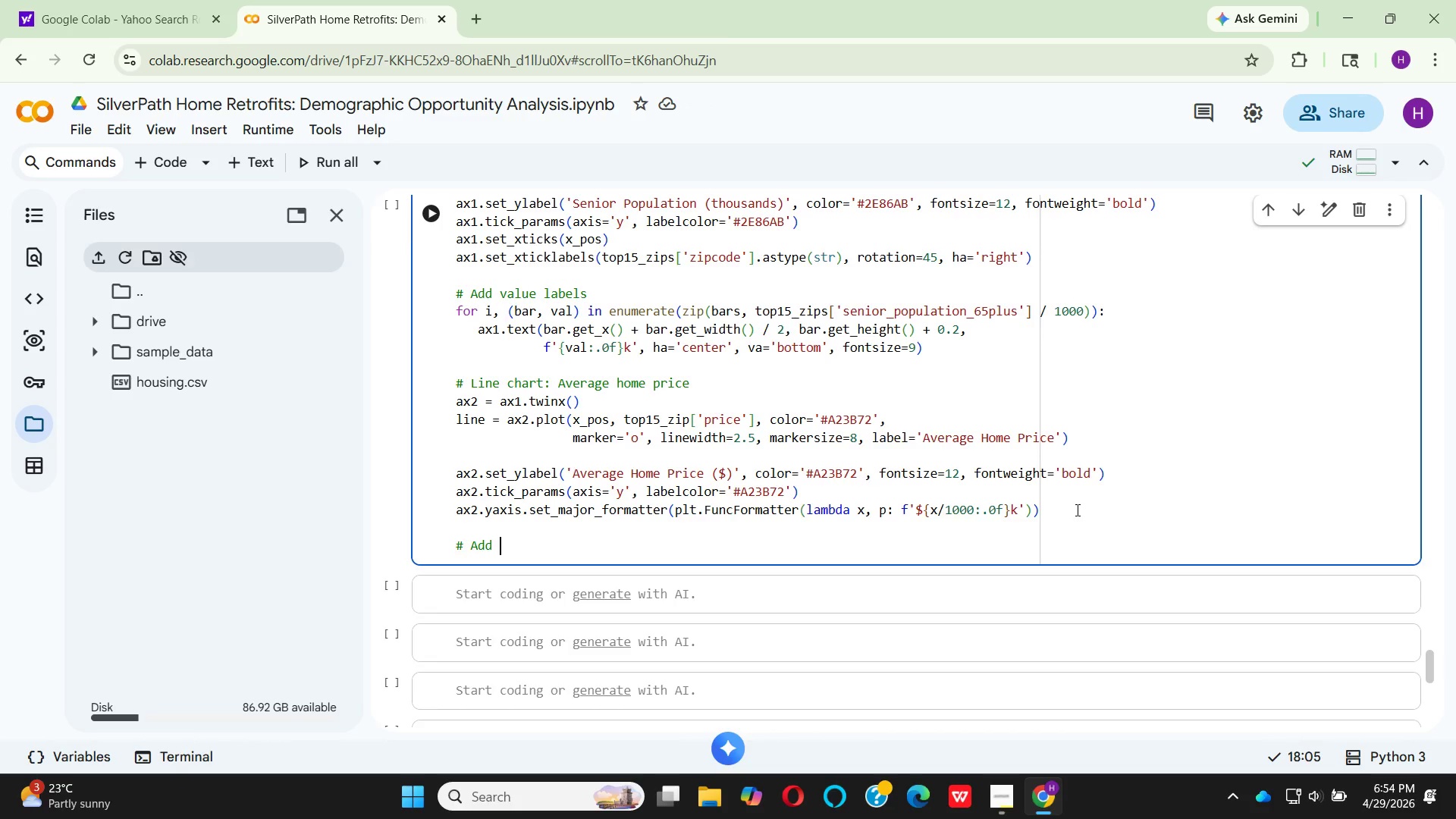 
wait(17.25)
 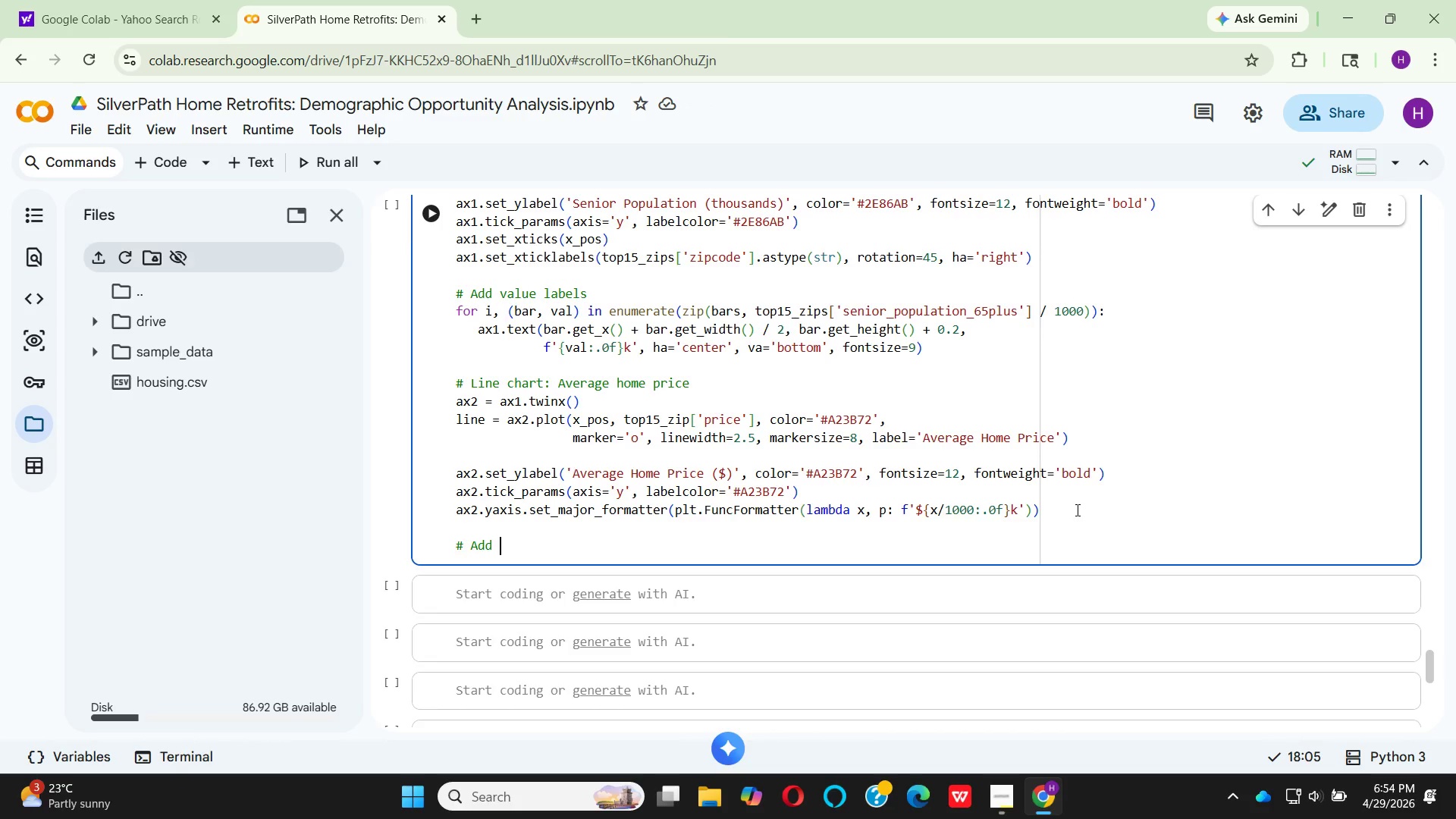 
type(annotation)
 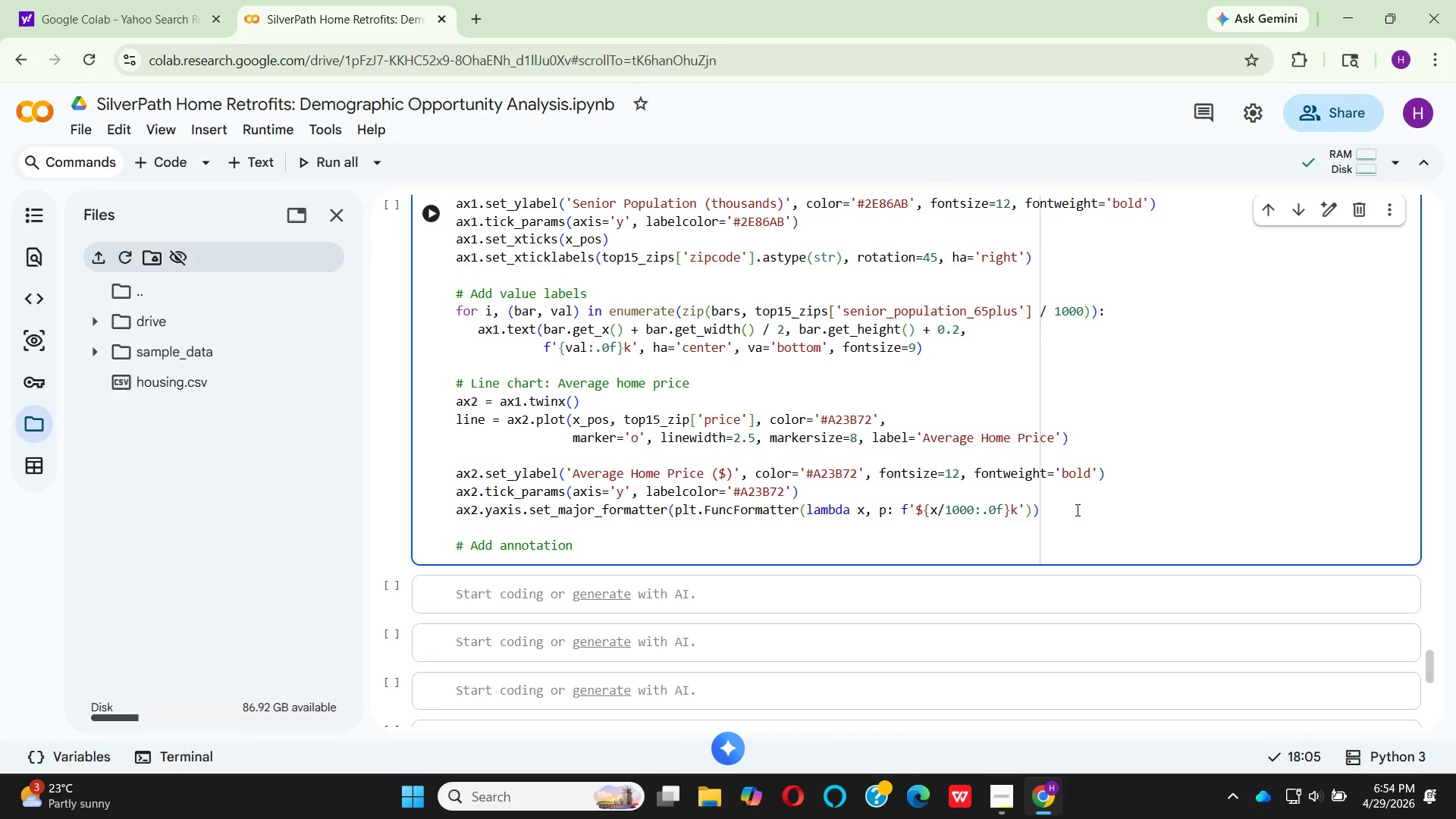 
key(S)
 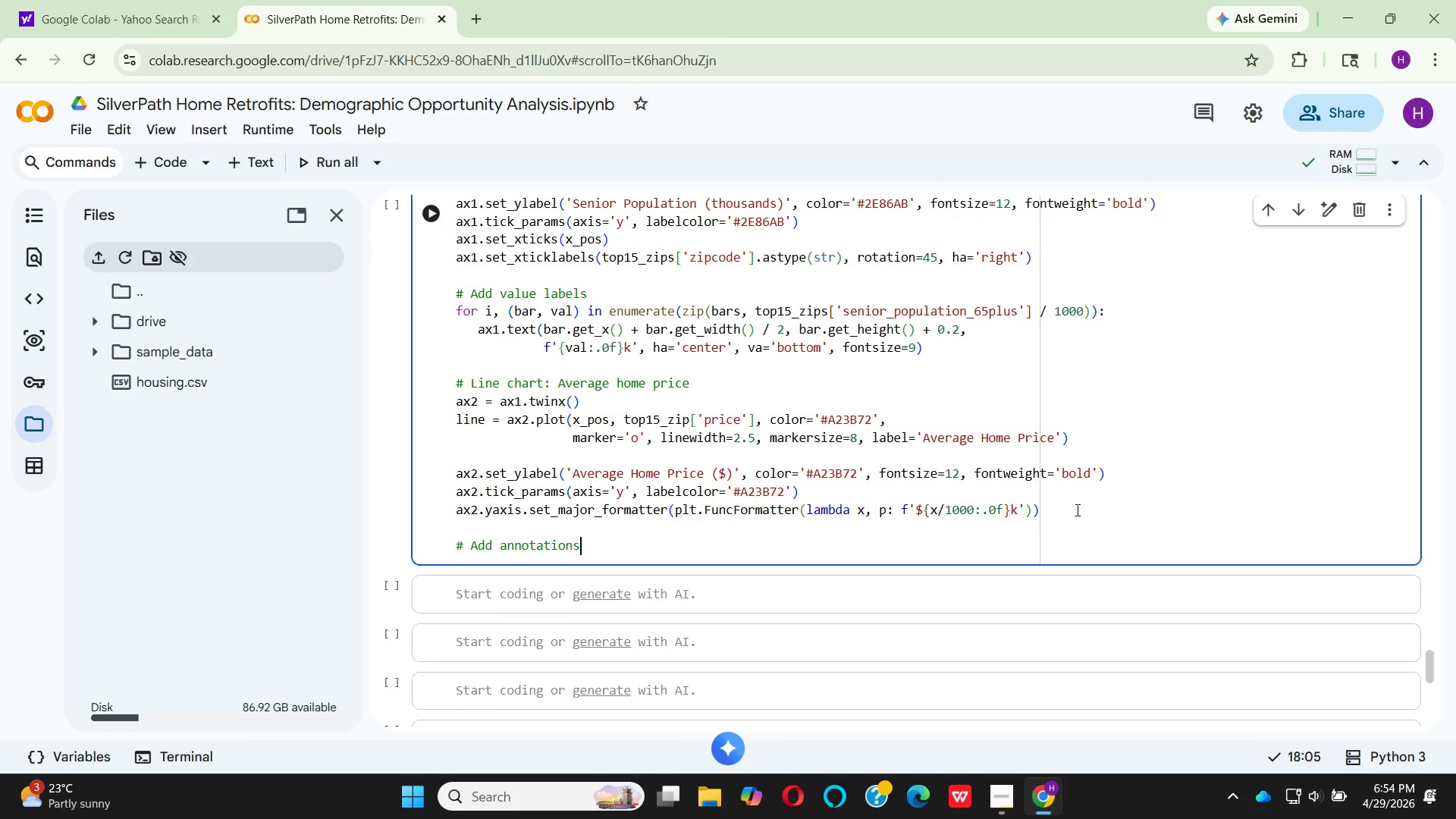 
key(Enter)
 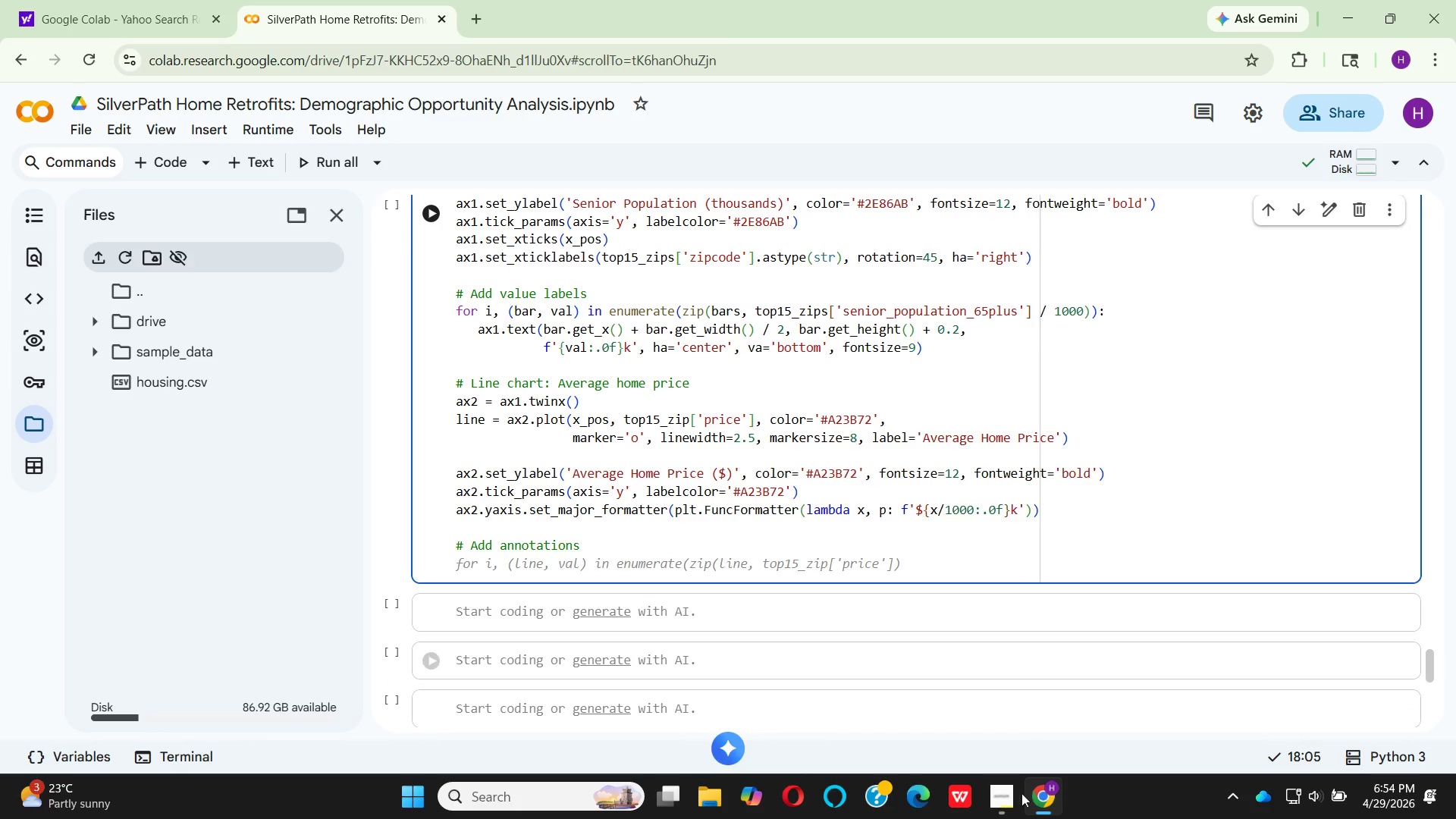 
wait(6.09)
 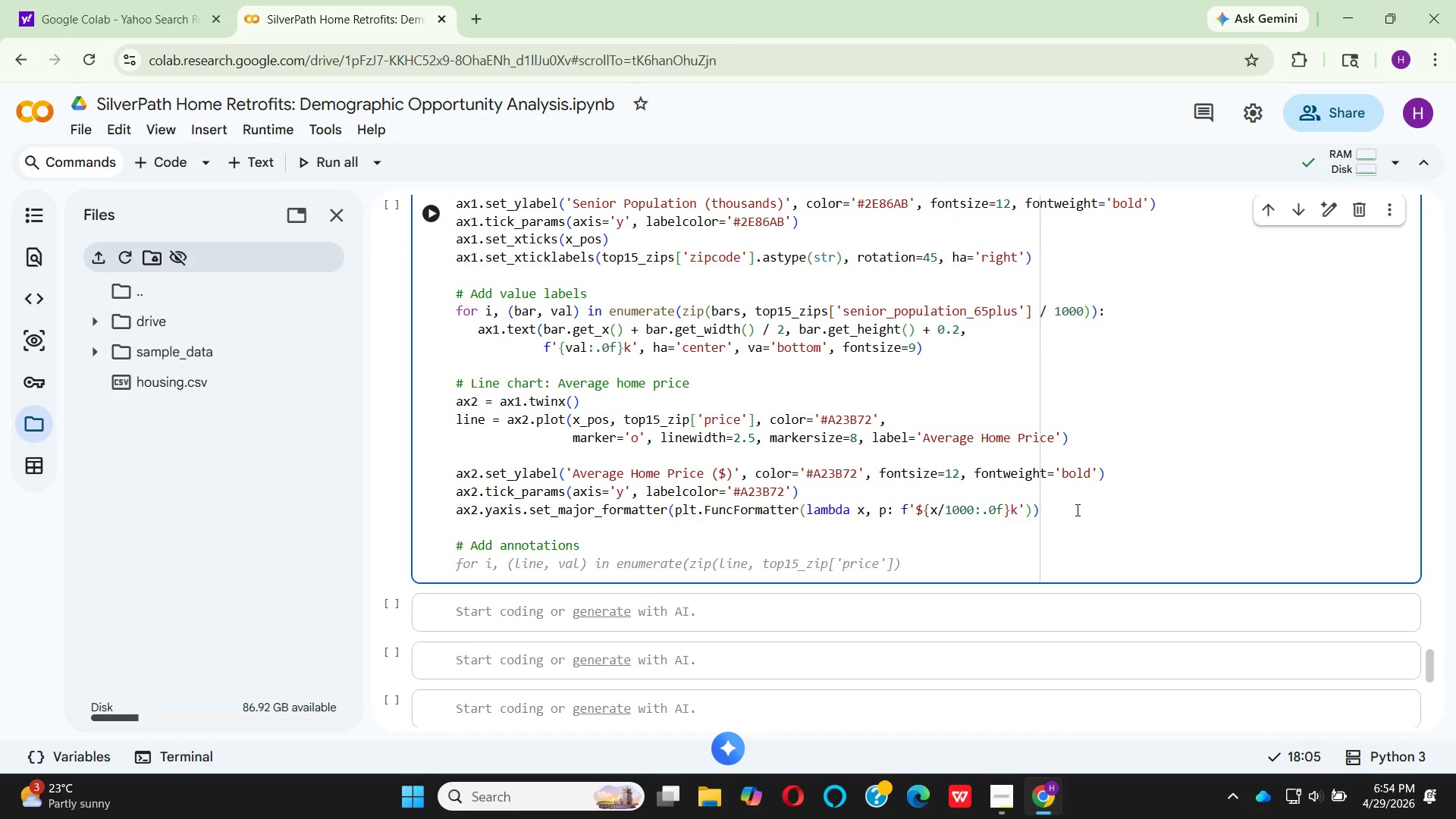 
left_click([966, 718])